 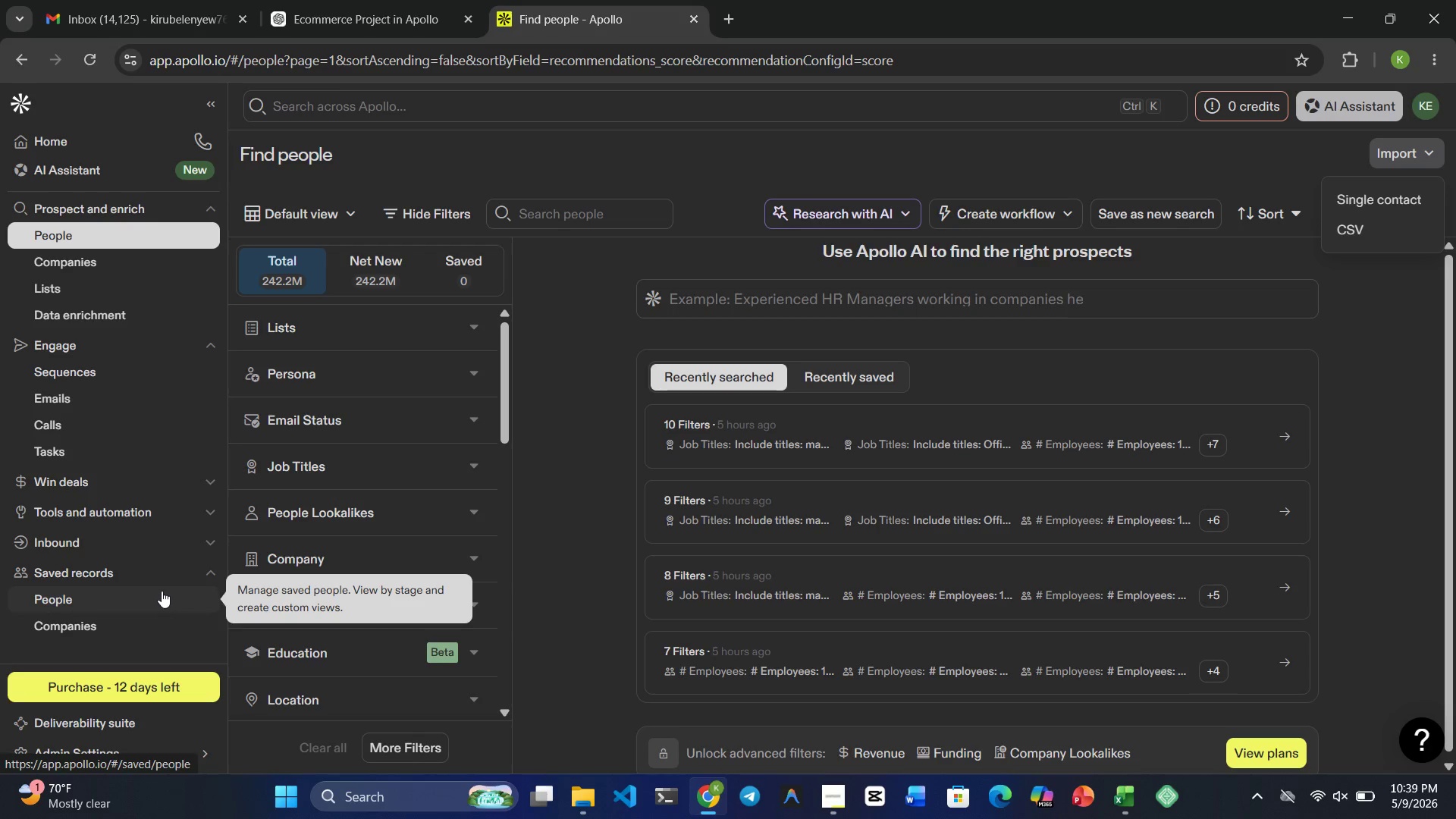 
scroll: coordinate [108, 736], scroll_direction: down, amount: 8.0
 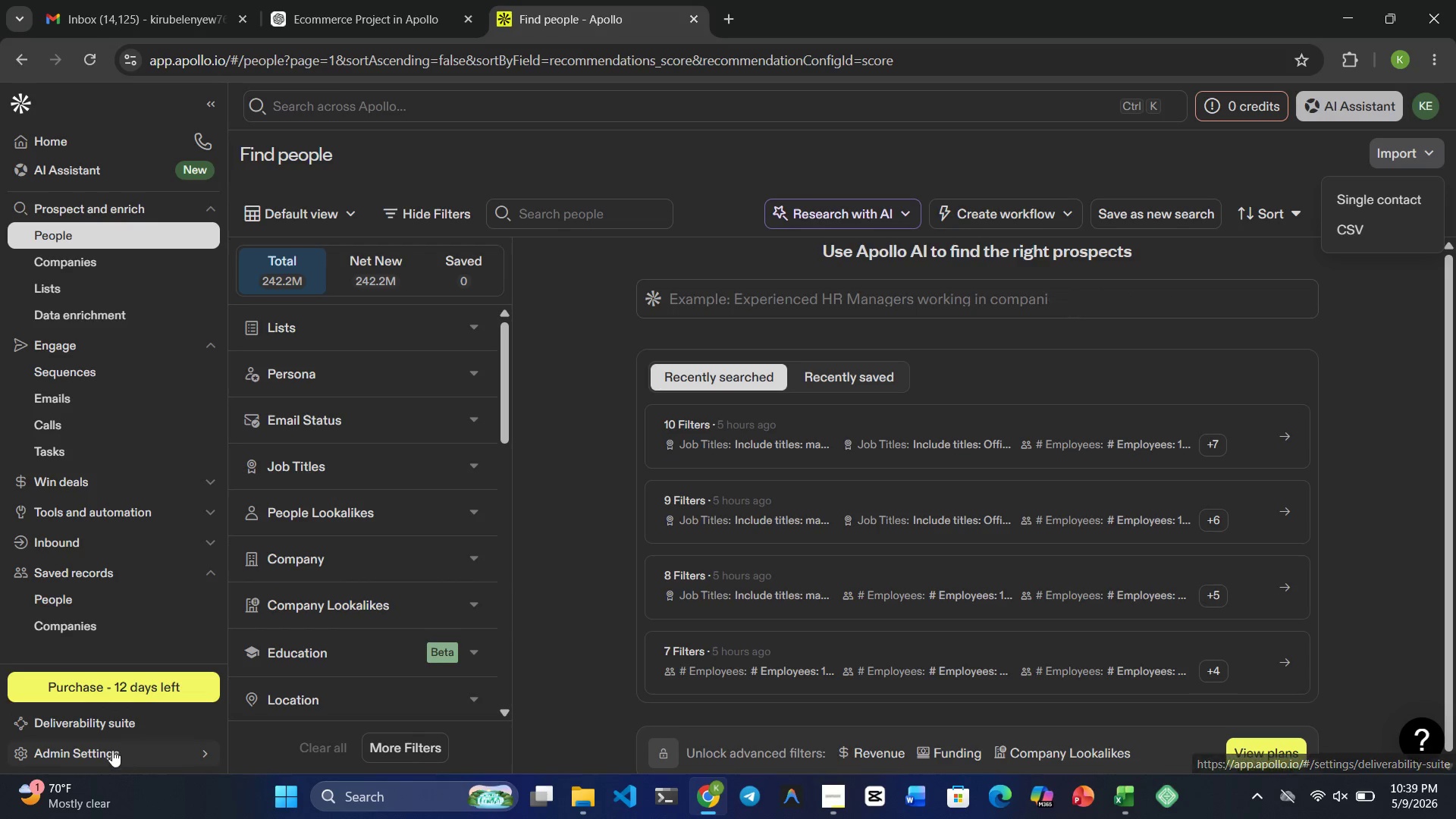 
left_click([111, 746])
 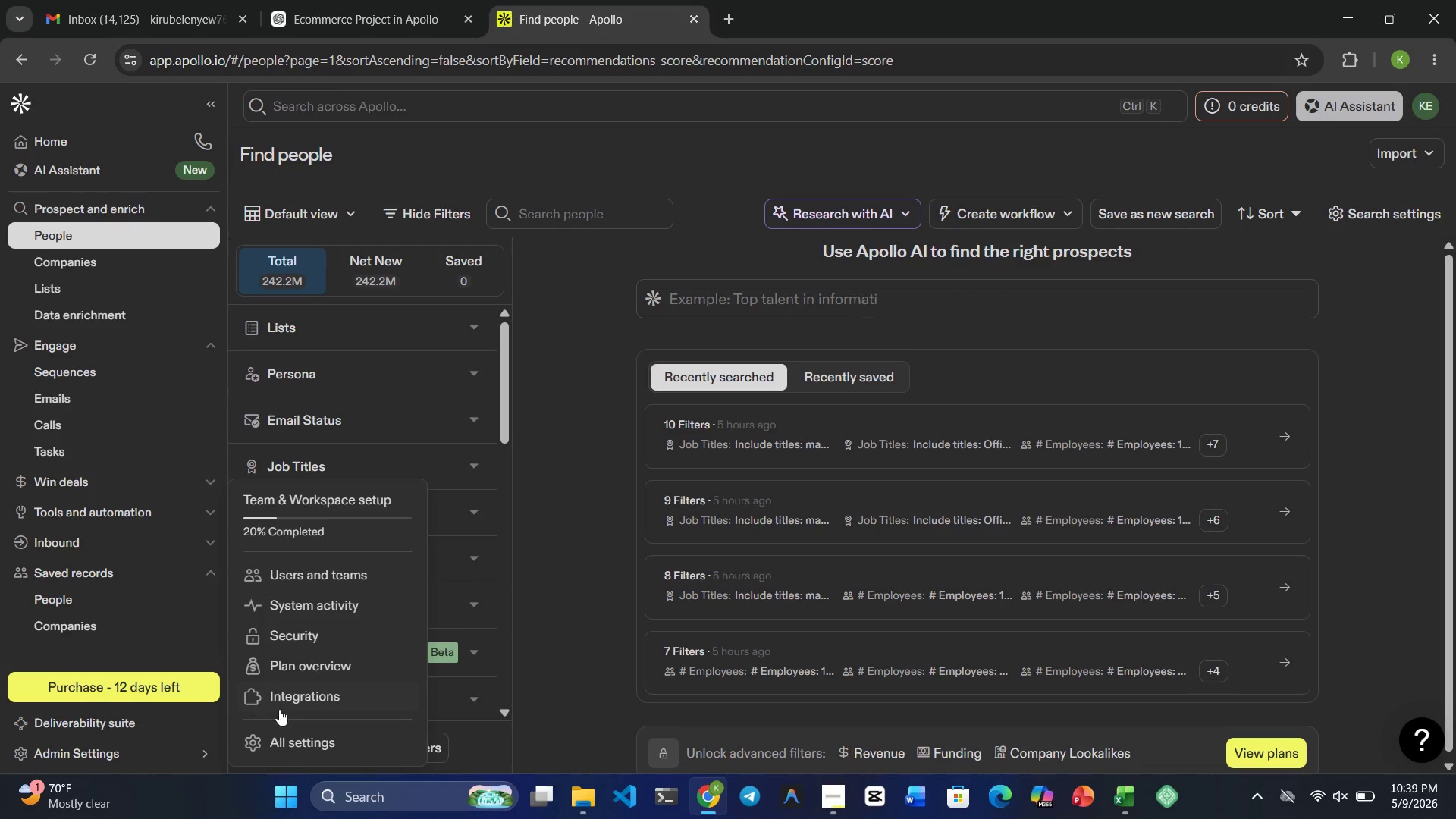 
left_click([309, 743])
 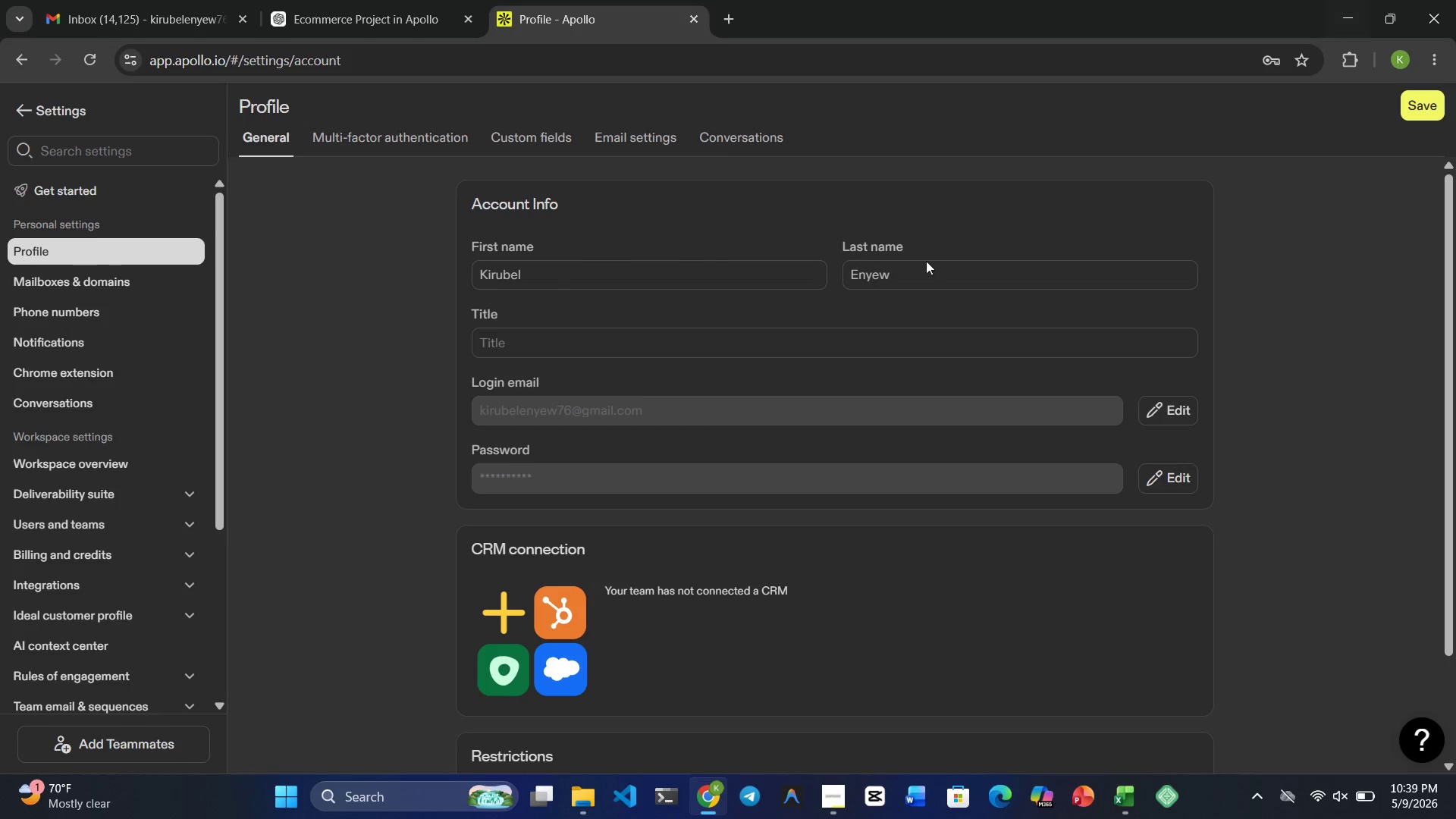 
wait(5.2)
 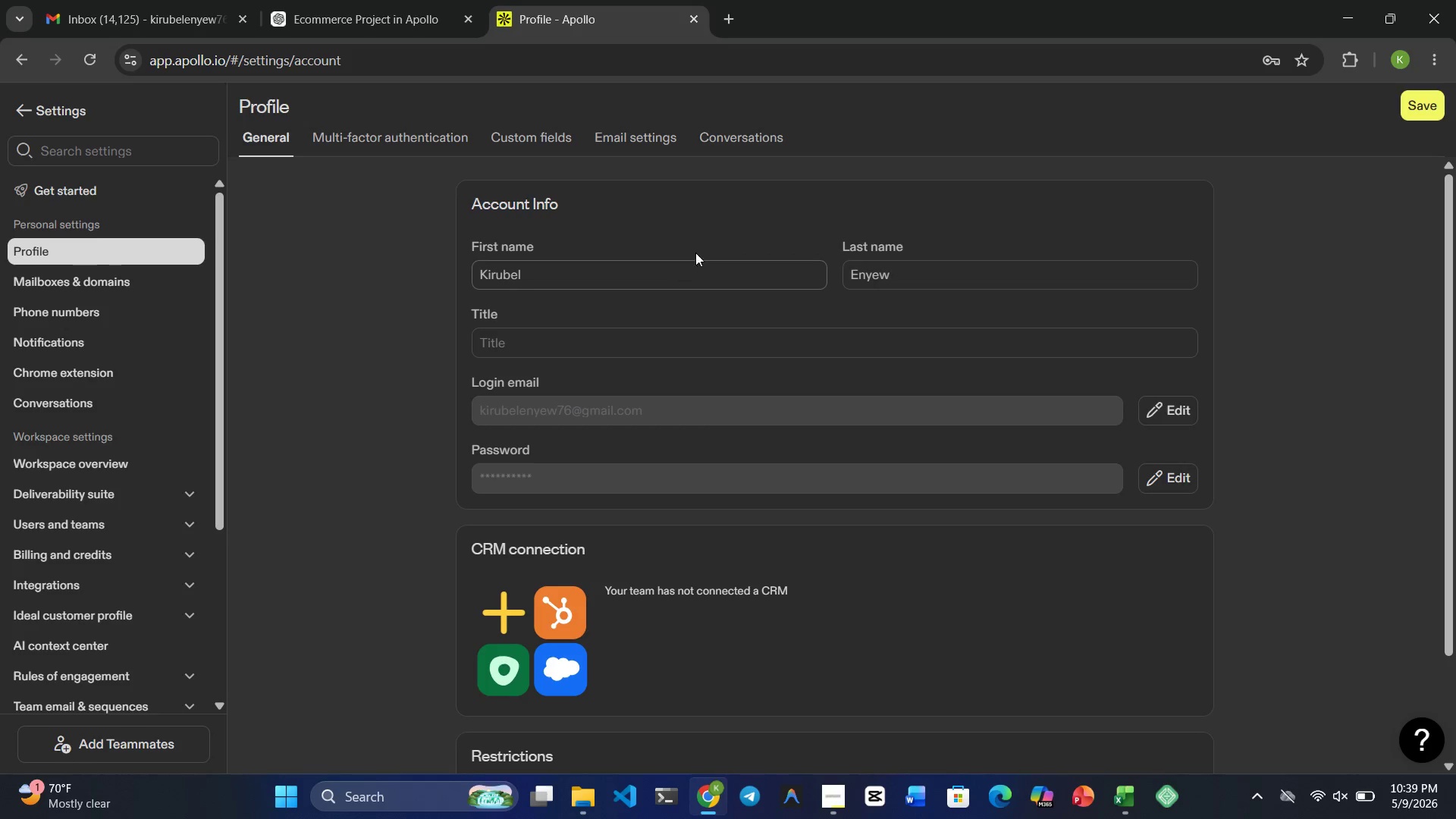 
scroll: coordinate [69, 573], scroll_direction: down, amount: 4.0
 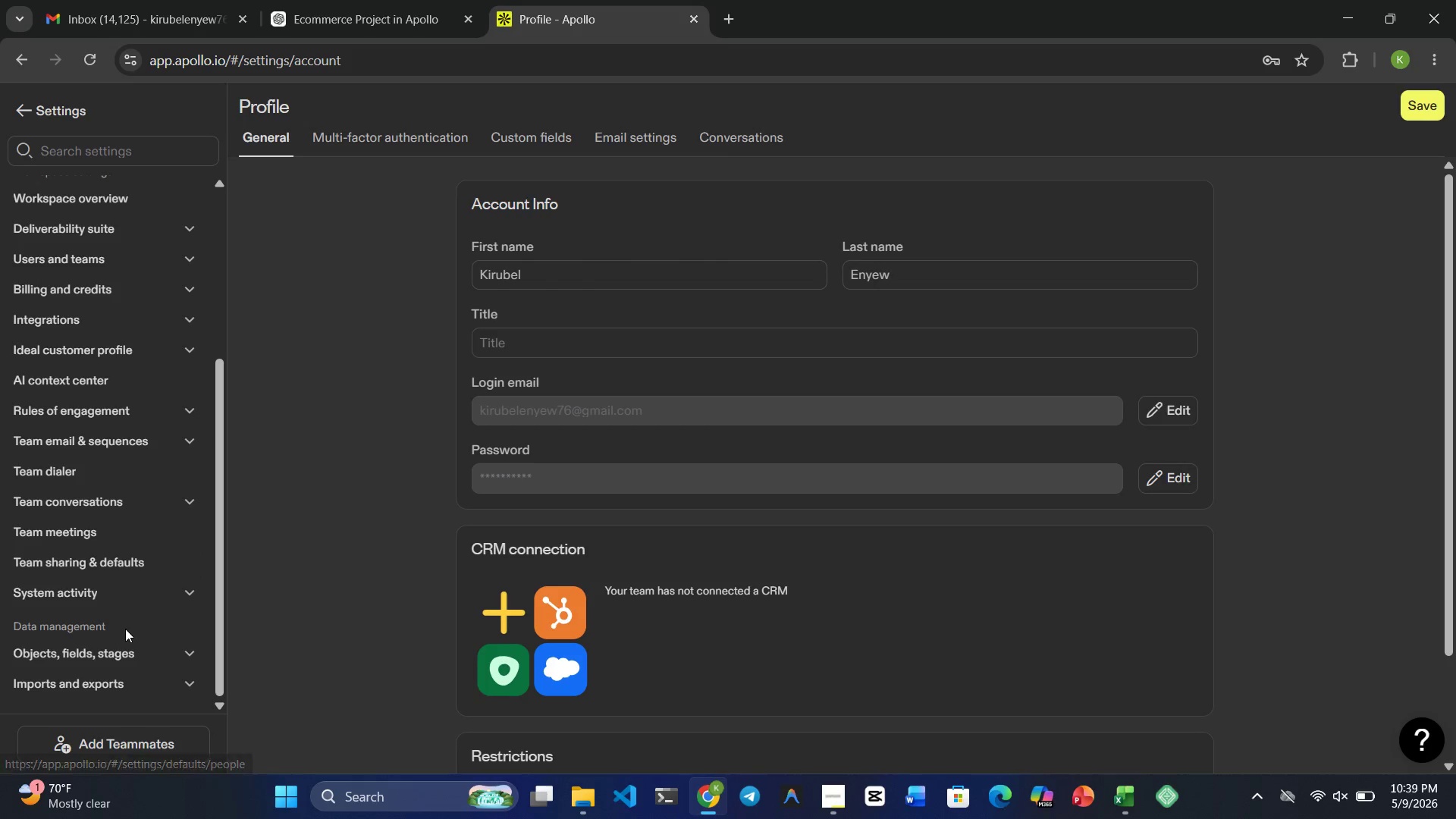 
left_click([132, 647])
 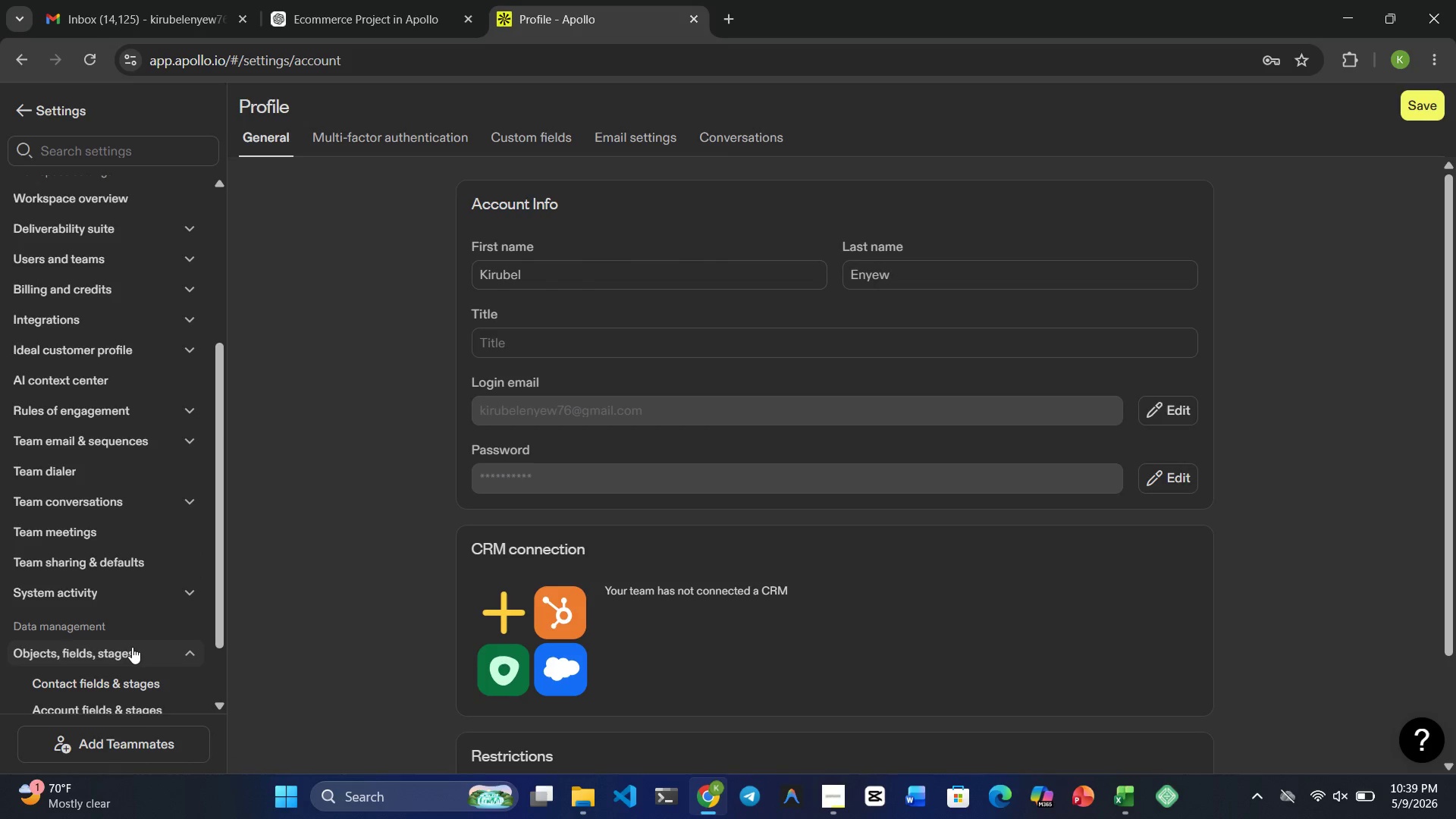 
scroll: coordinate [132, 647], scroll_direction: down, amount: 1.0
 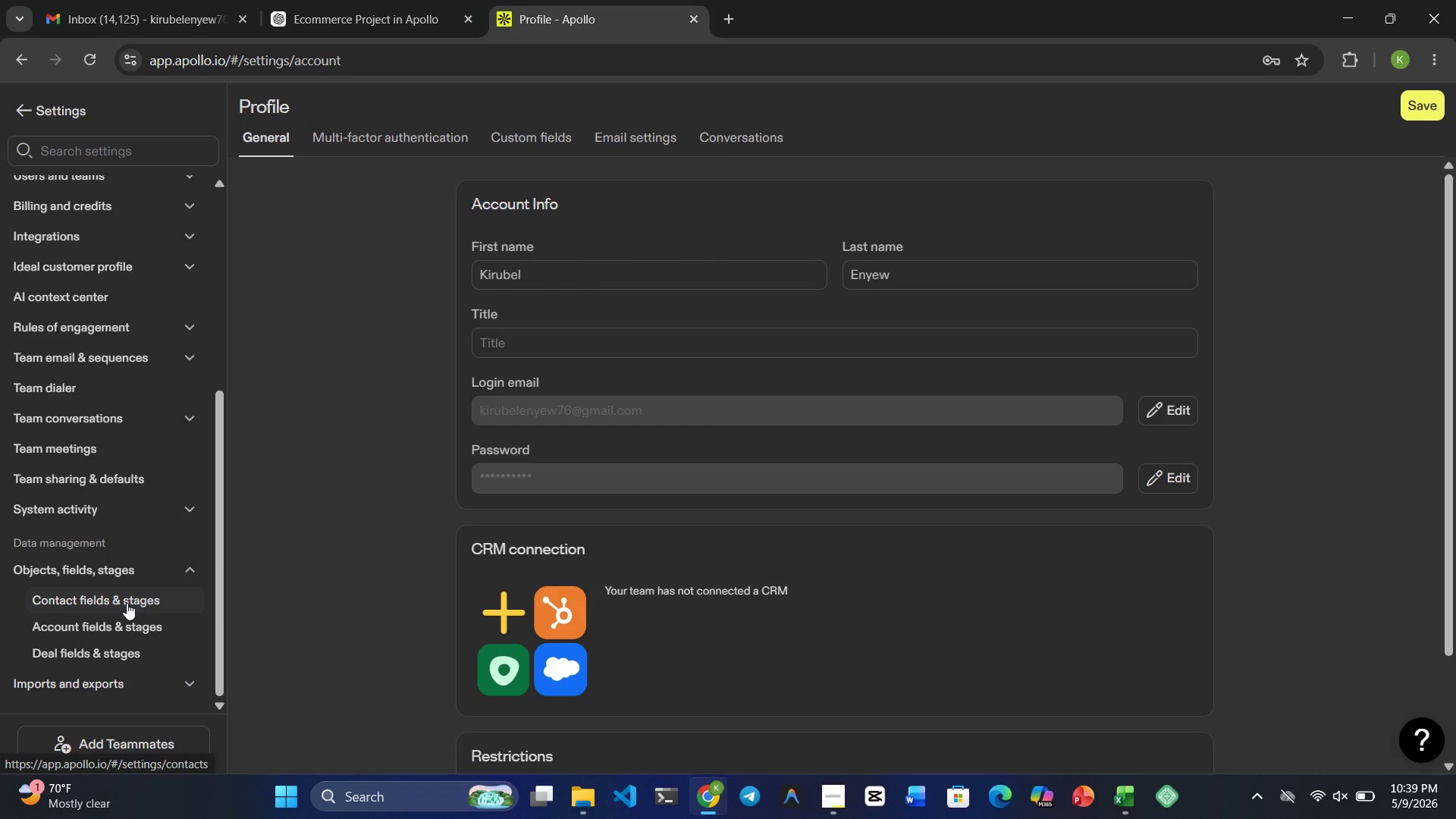 
left_click([127, 601])
 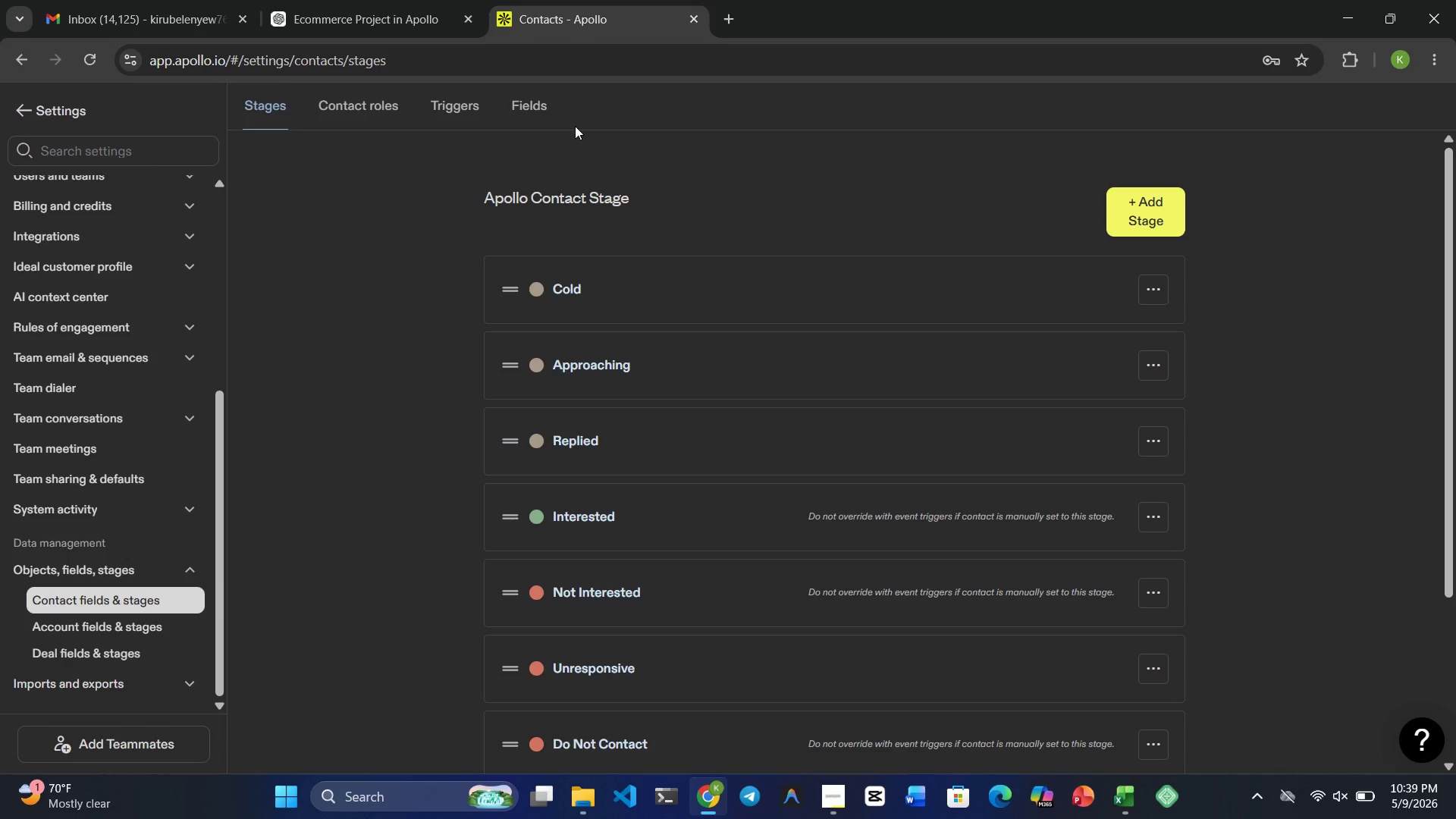 
left_click([500, 106])
 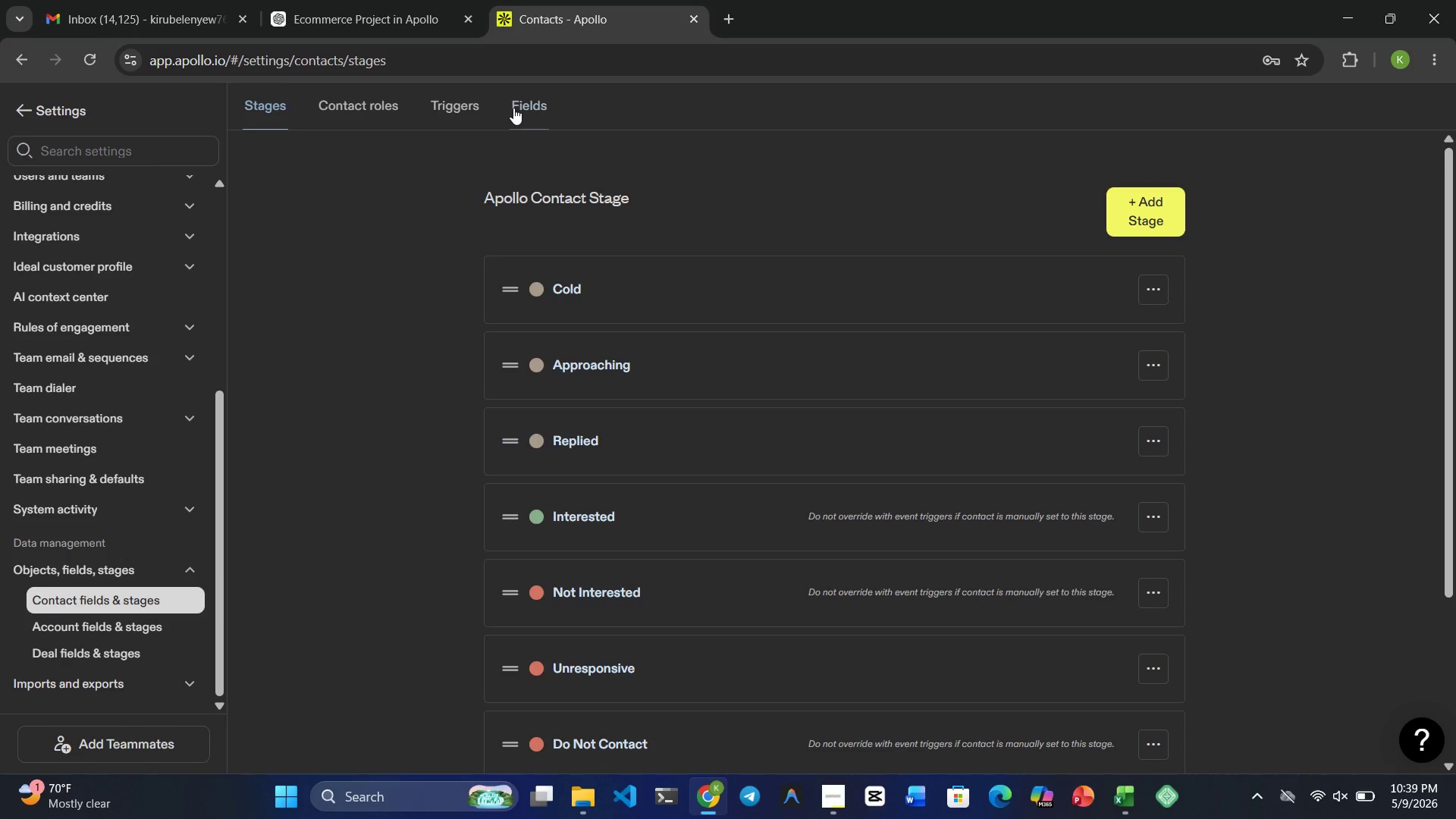 
left_click([513, 108])
 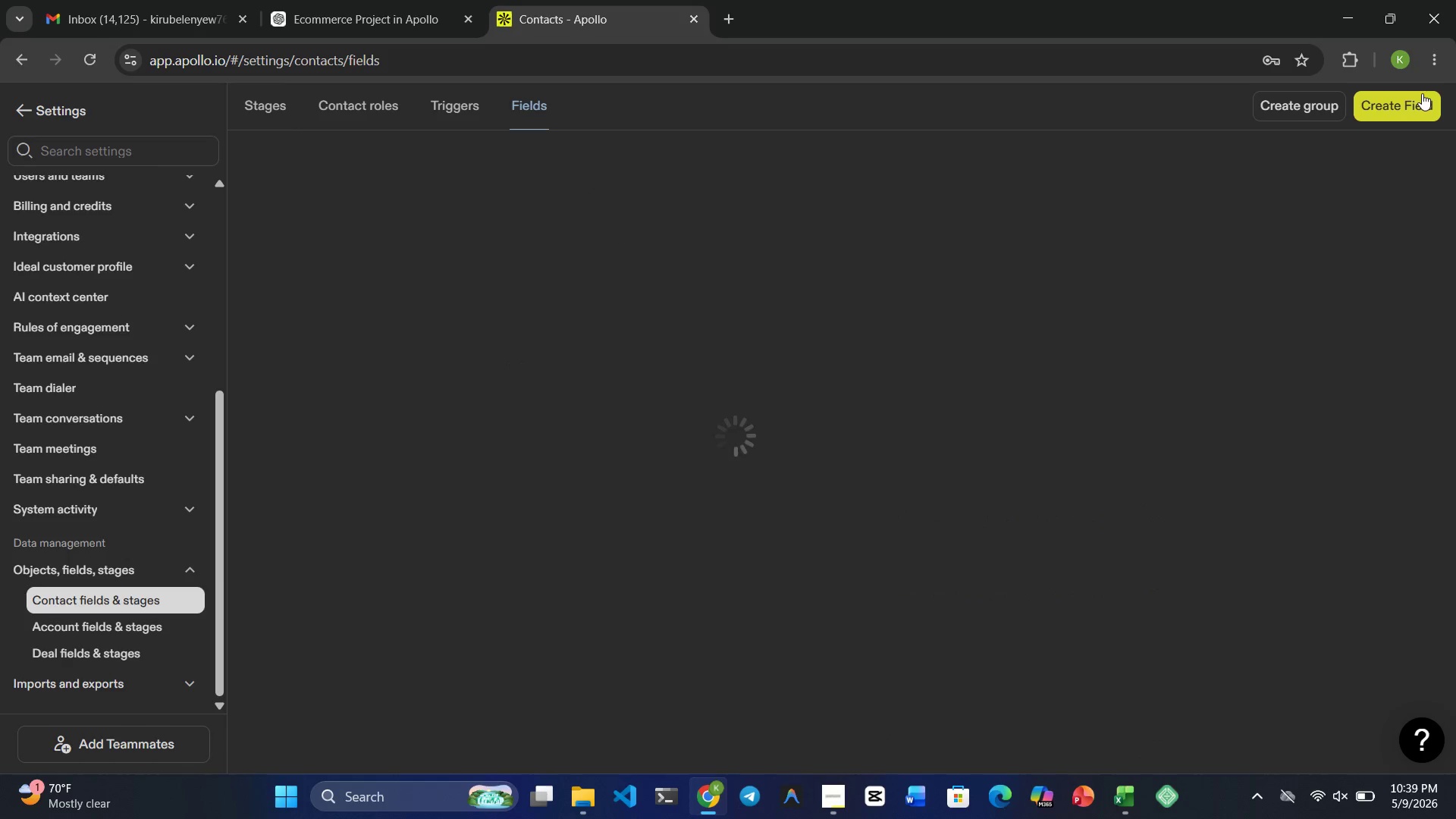 
left_click([1421, 93])
 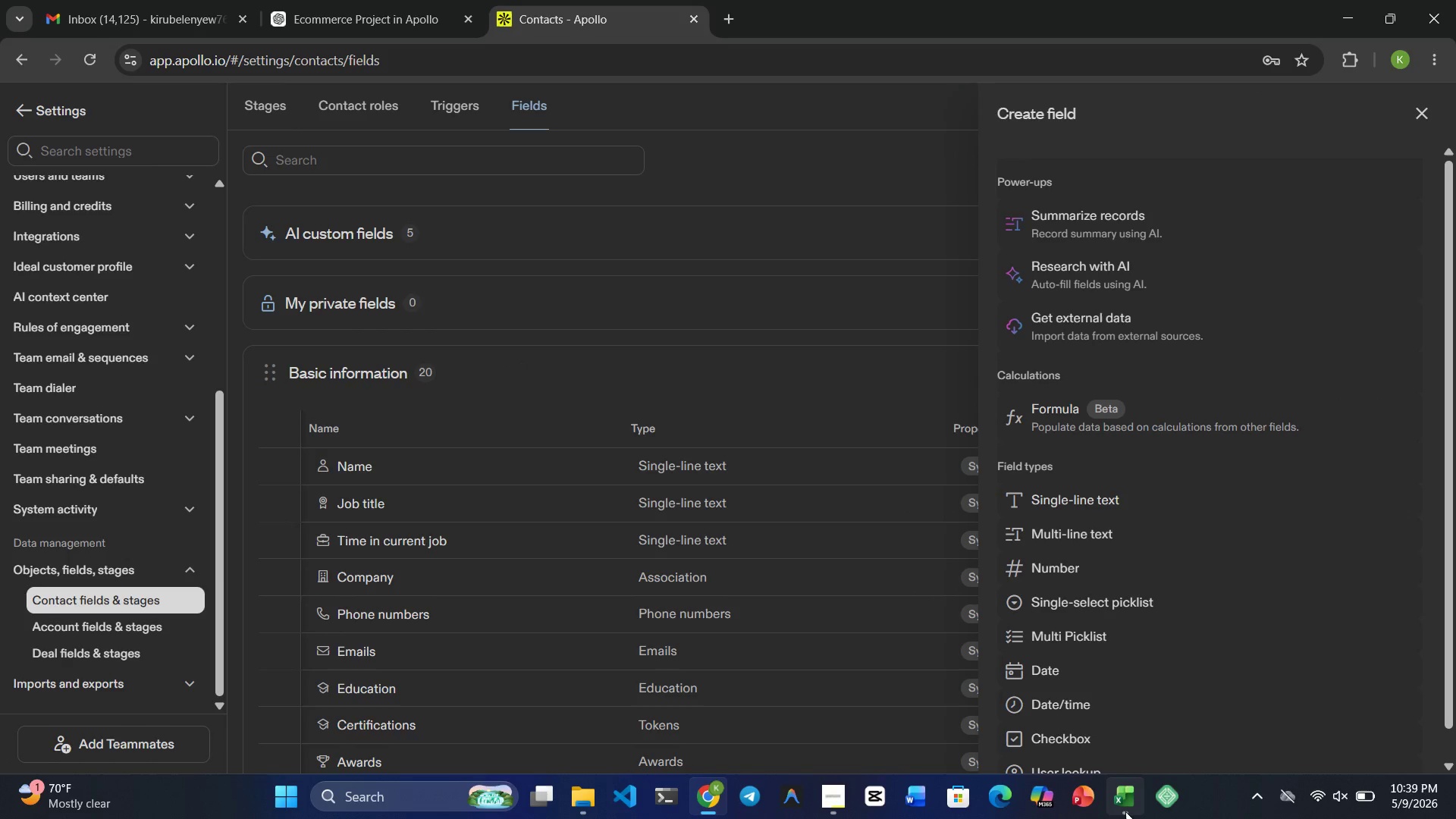 
left_click([1127, 813])
 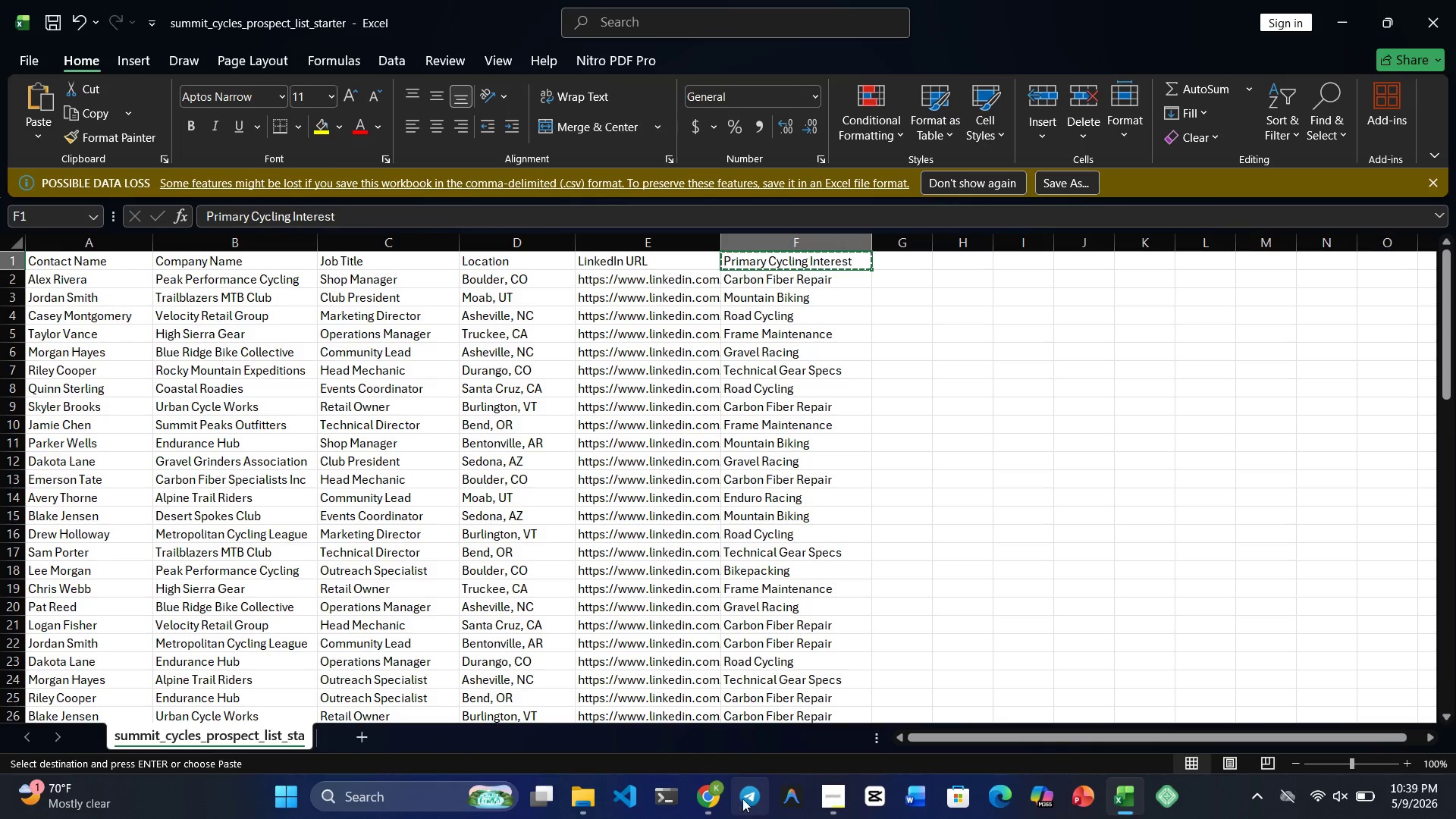 
left_click([714, 791])
 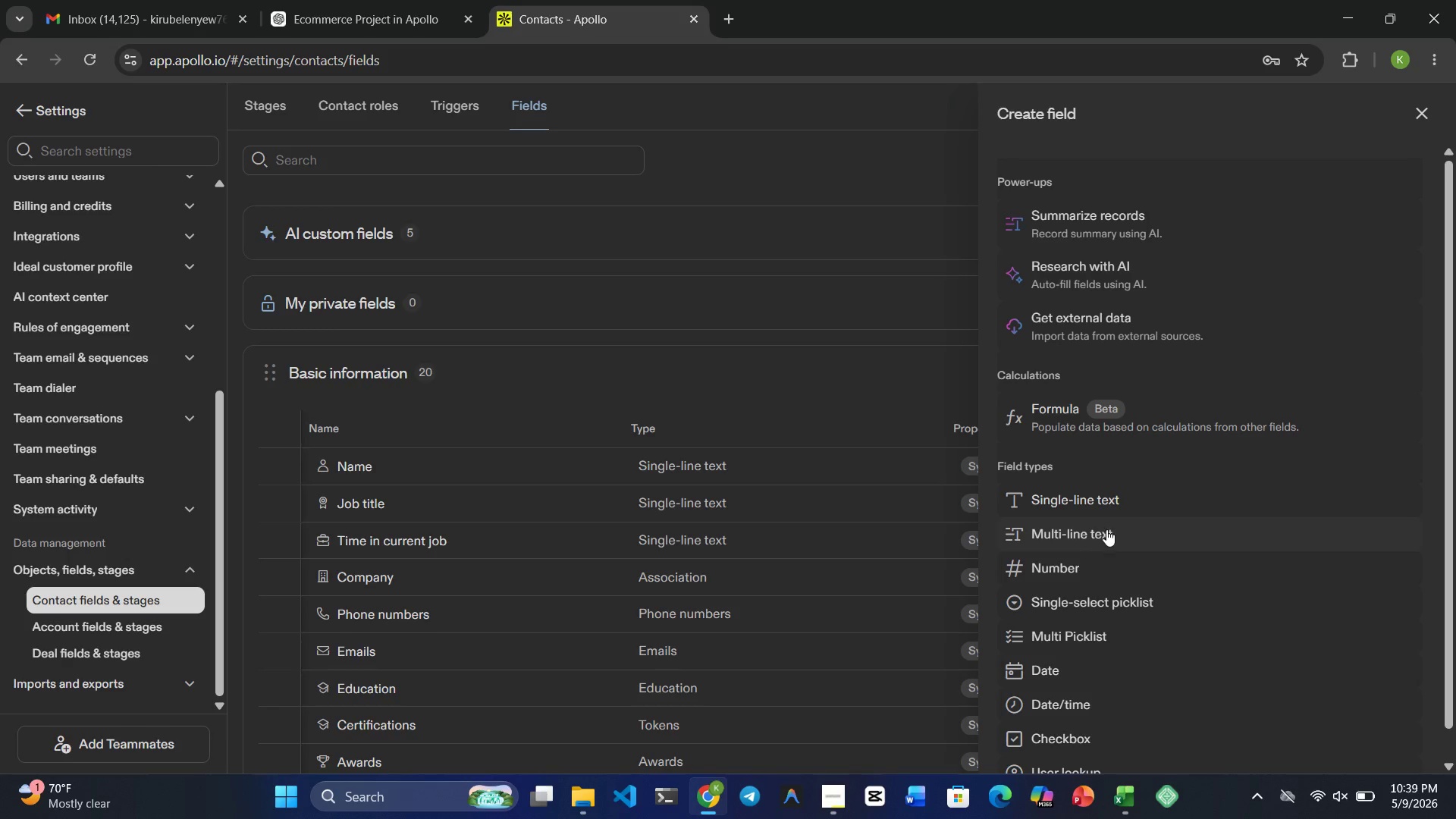 
left_click([1098, 507])
 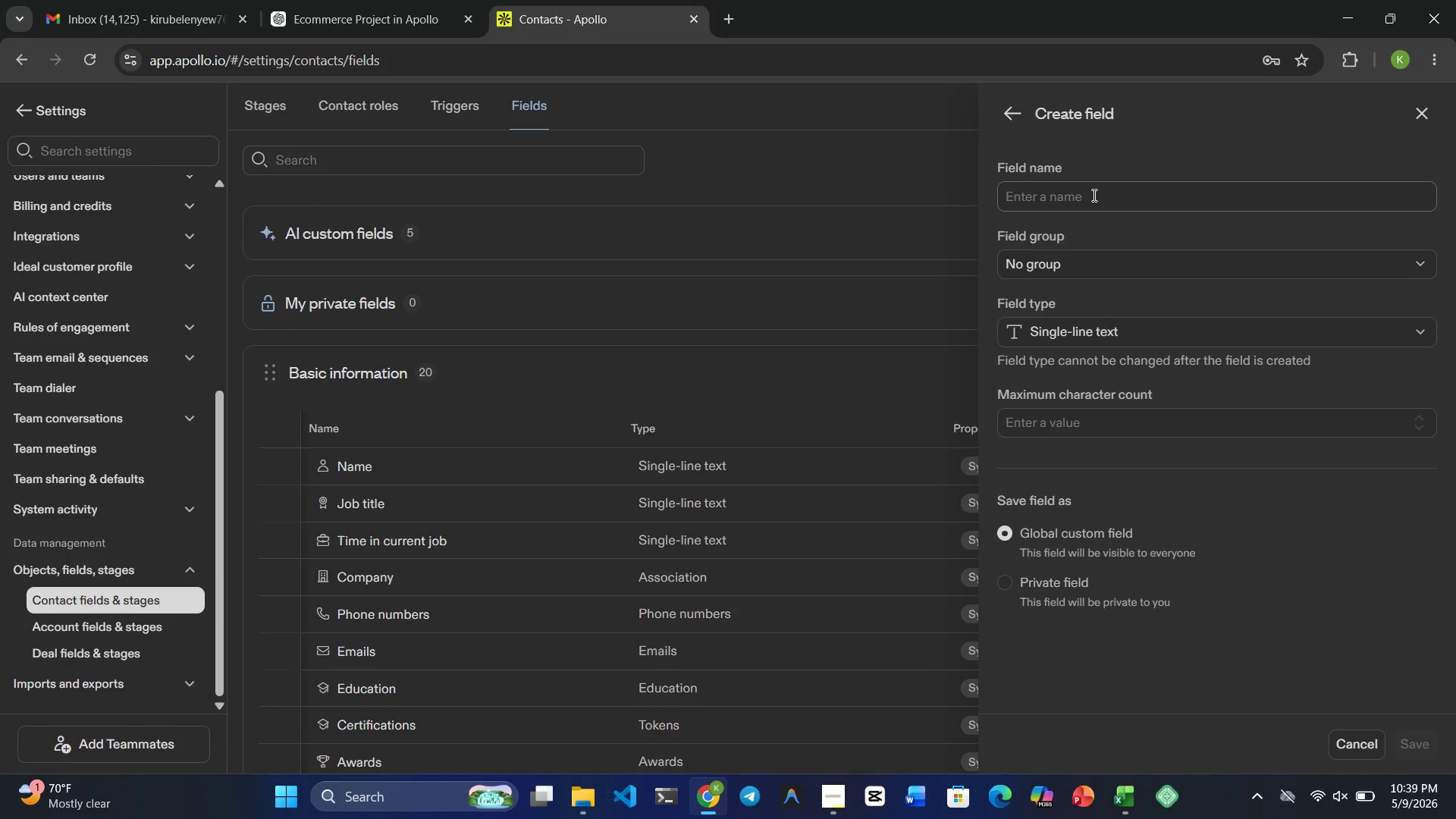 
left_click([1093, 195])
 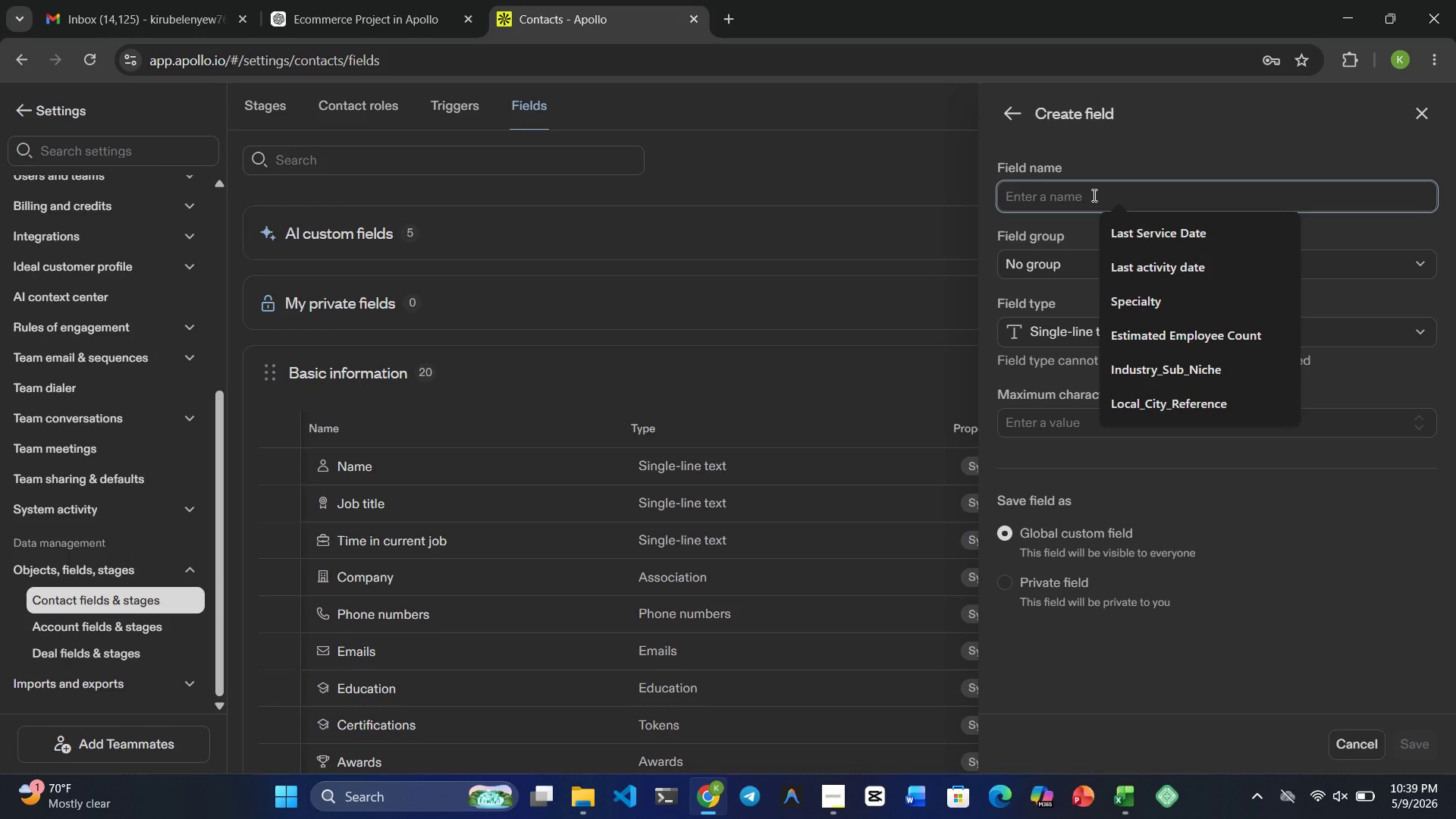 
key(Control+V)
 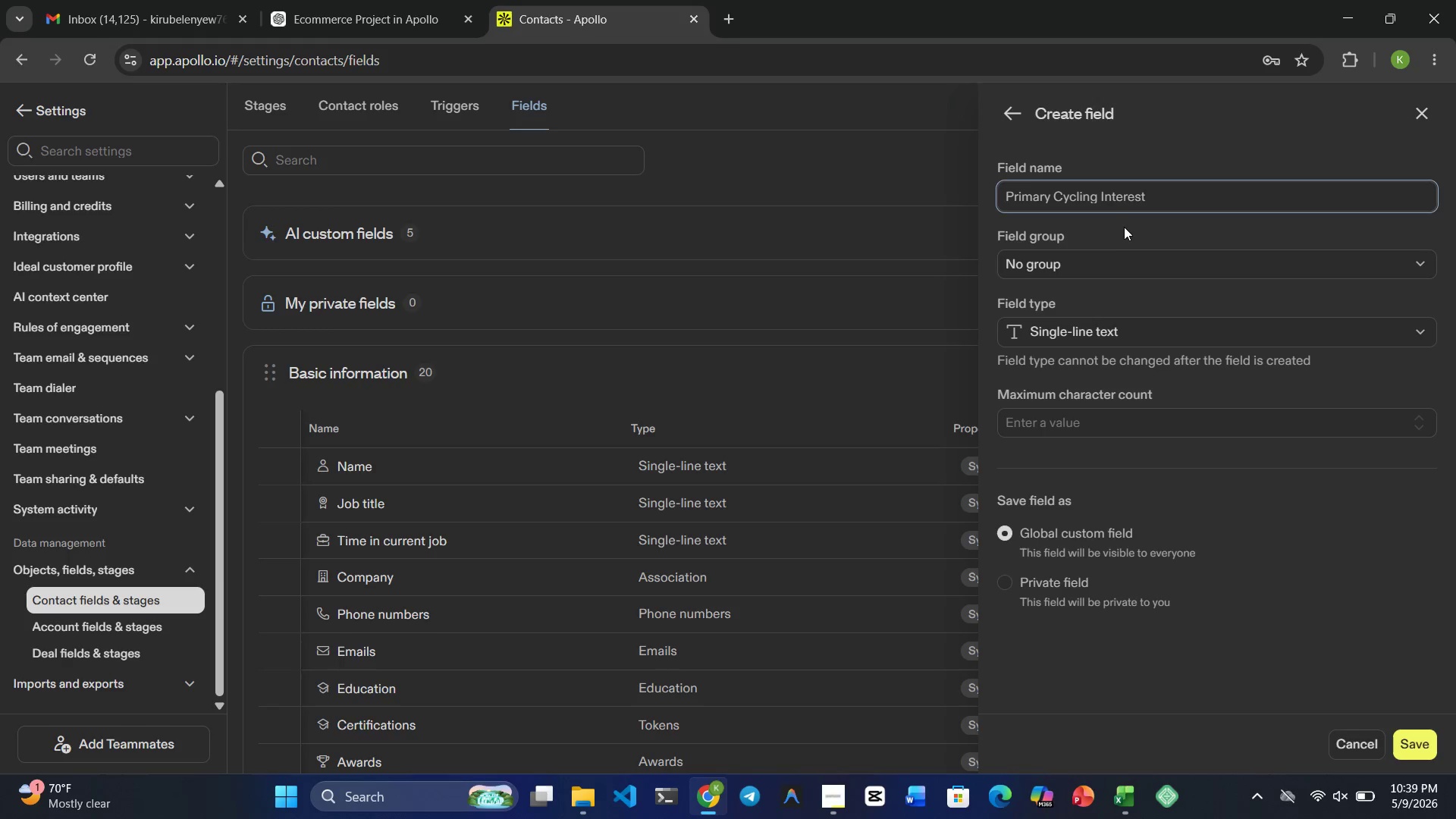 
left_click([1124, 223])
 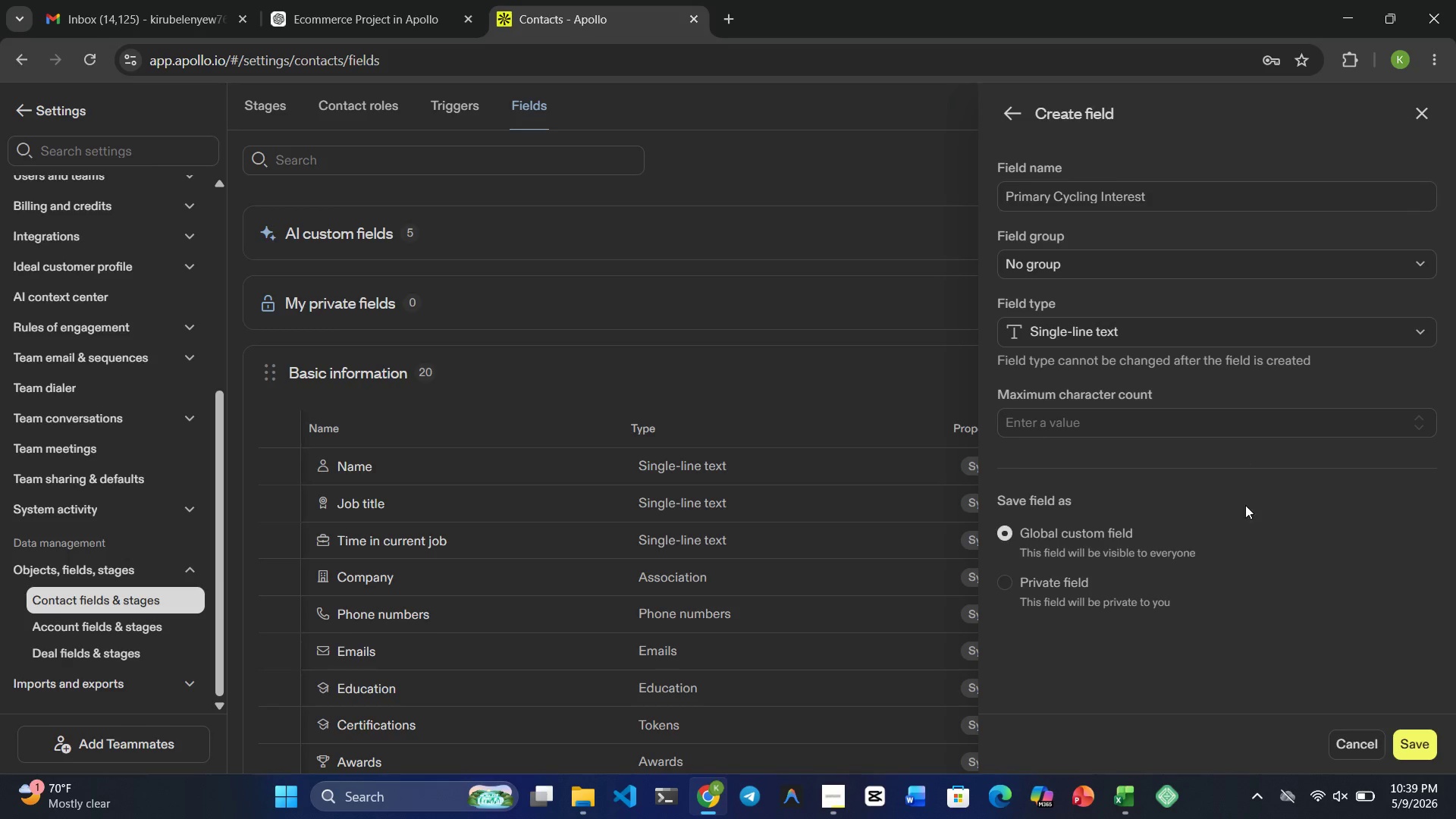 
scroll: coordinate [1233, 584], scroll_direction: down, amount: 6.0
 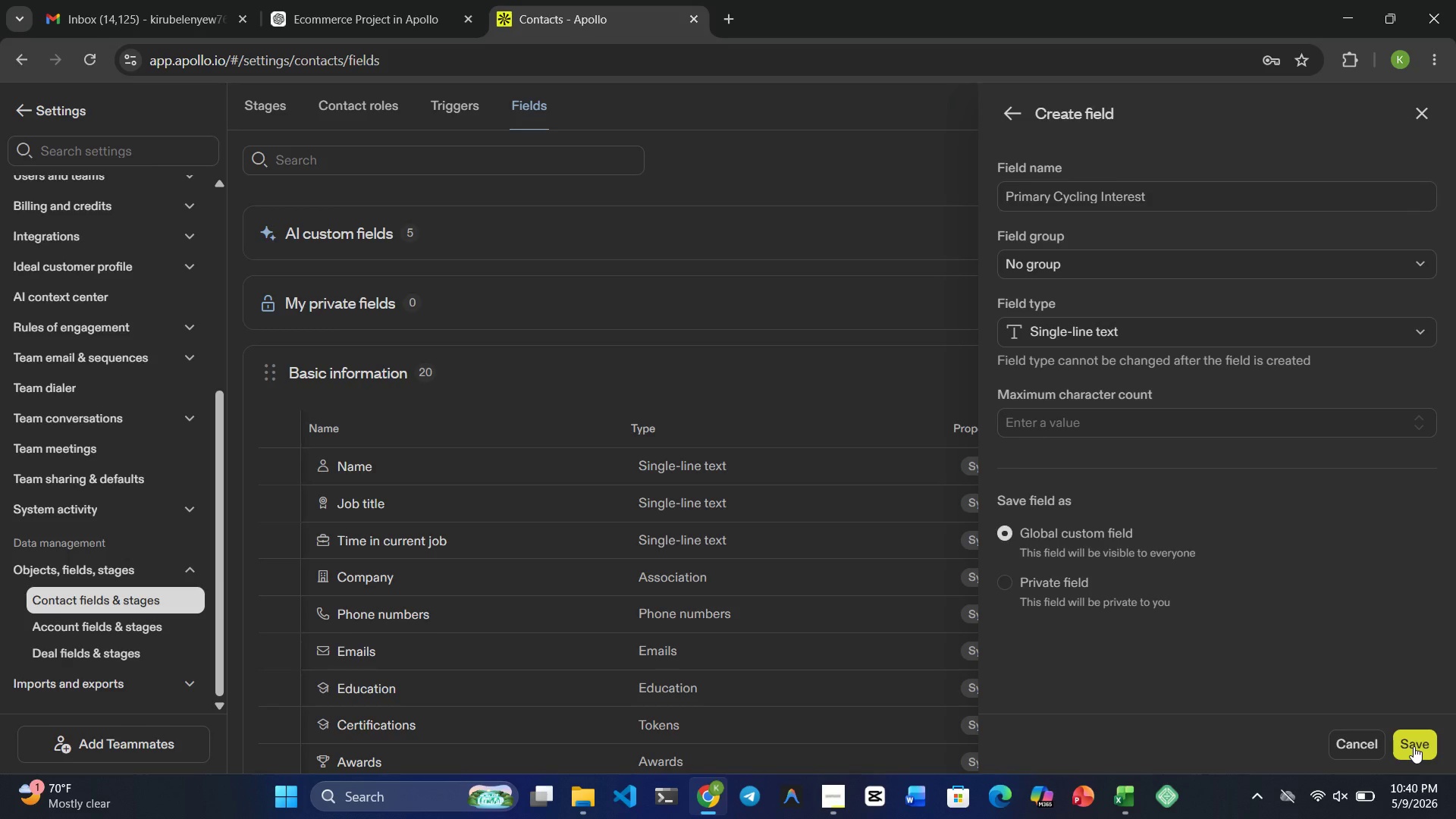 
left_click([1414, 746])
 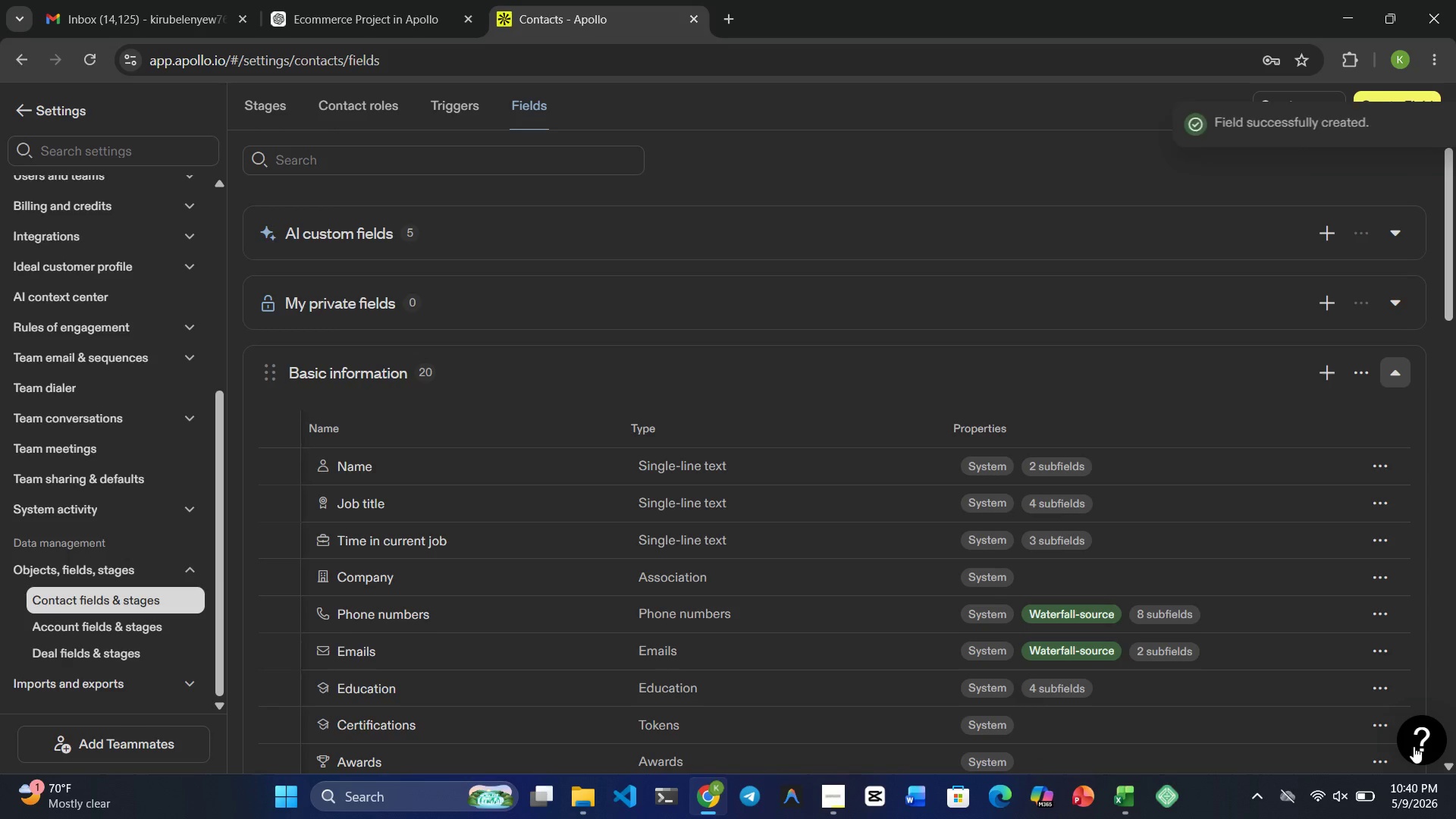 
wait(6.61)
 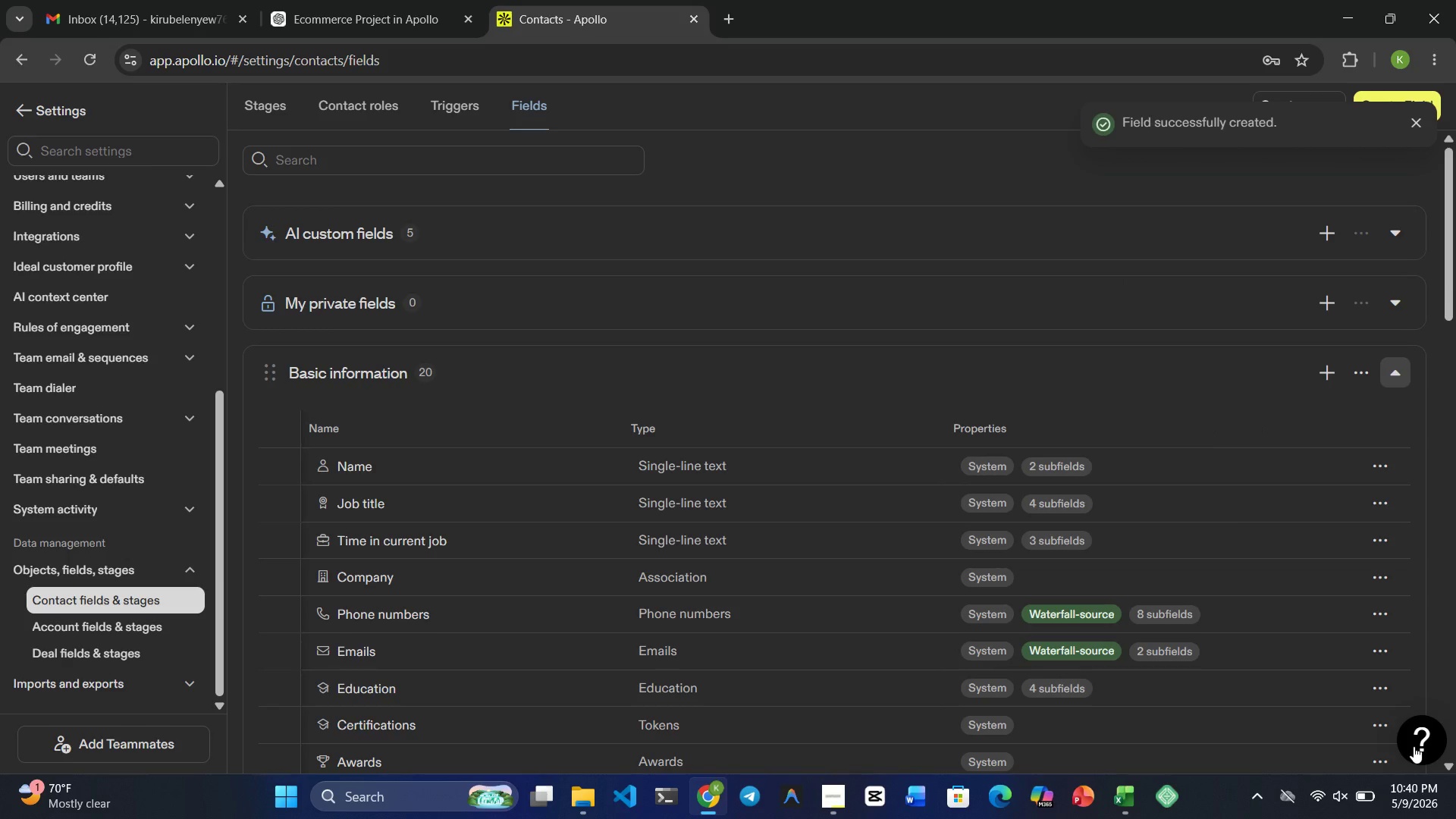 
scroll: coordinate [710, 300], scroll_direction: down, amount: 16.0
 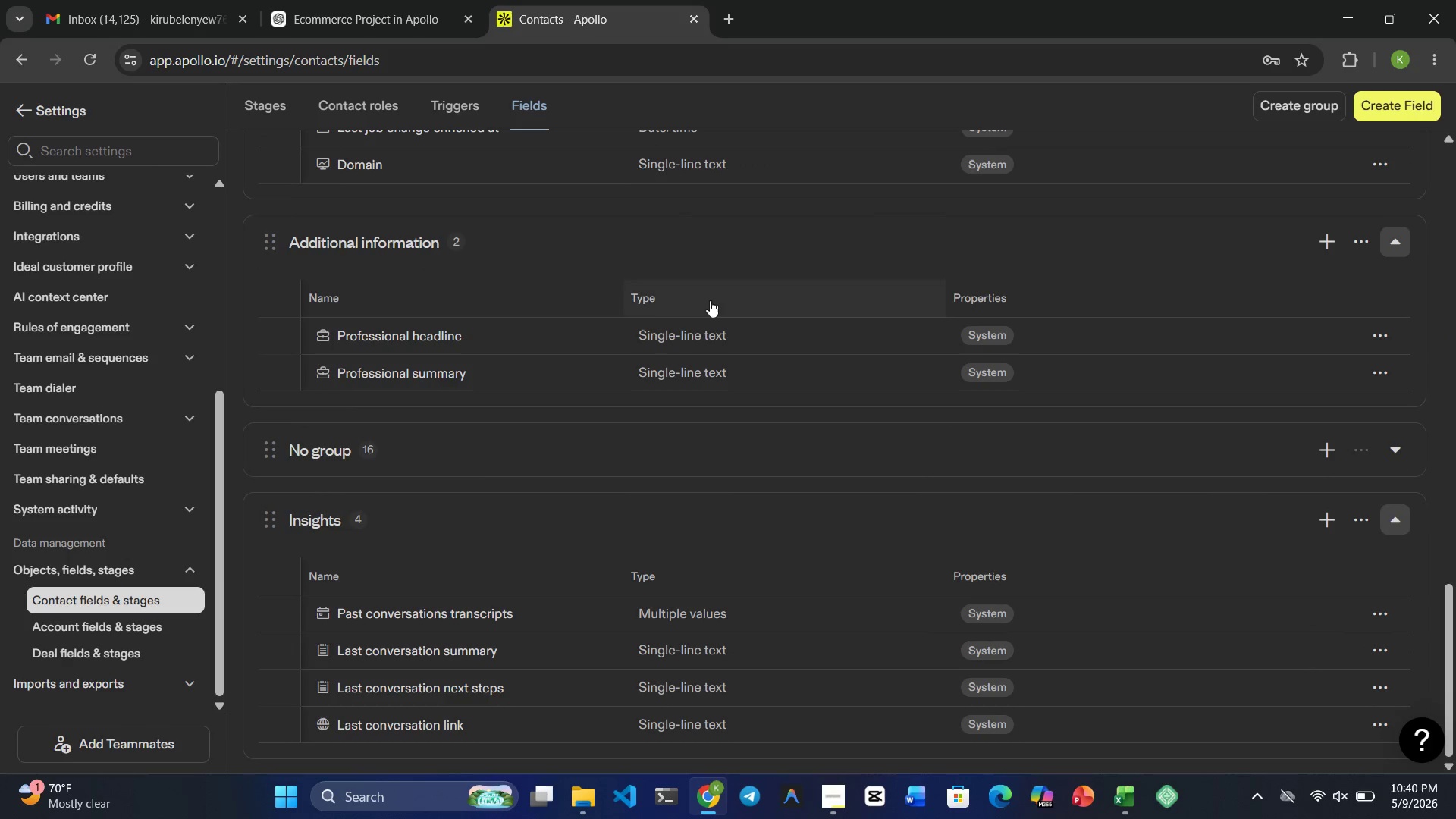 
scroll: coordinate [105, 272], scroll_direction: up, amount: 42.0
 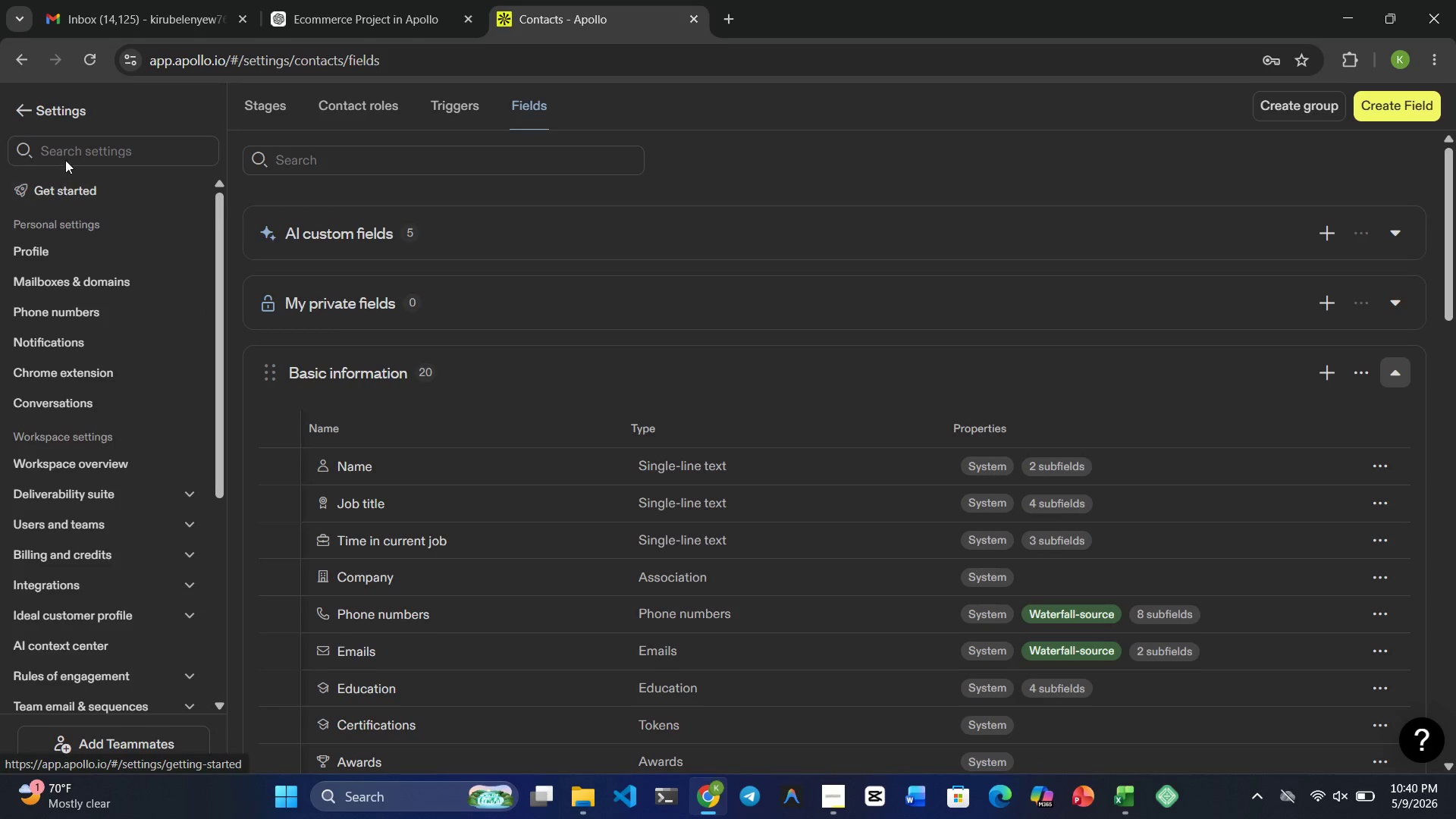 
mouse_move([44, 135])
 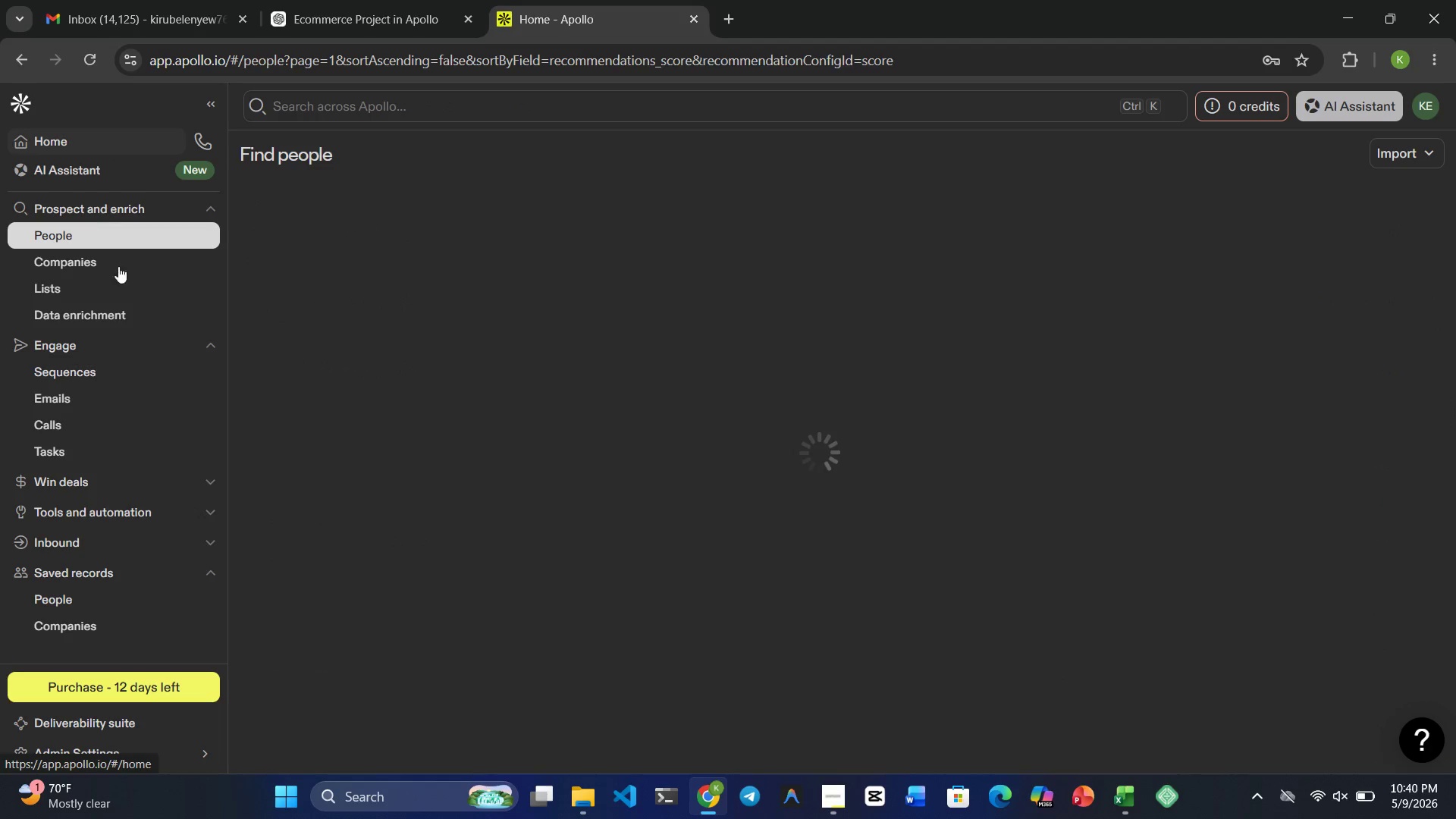 
mouse_move([156, 313])
 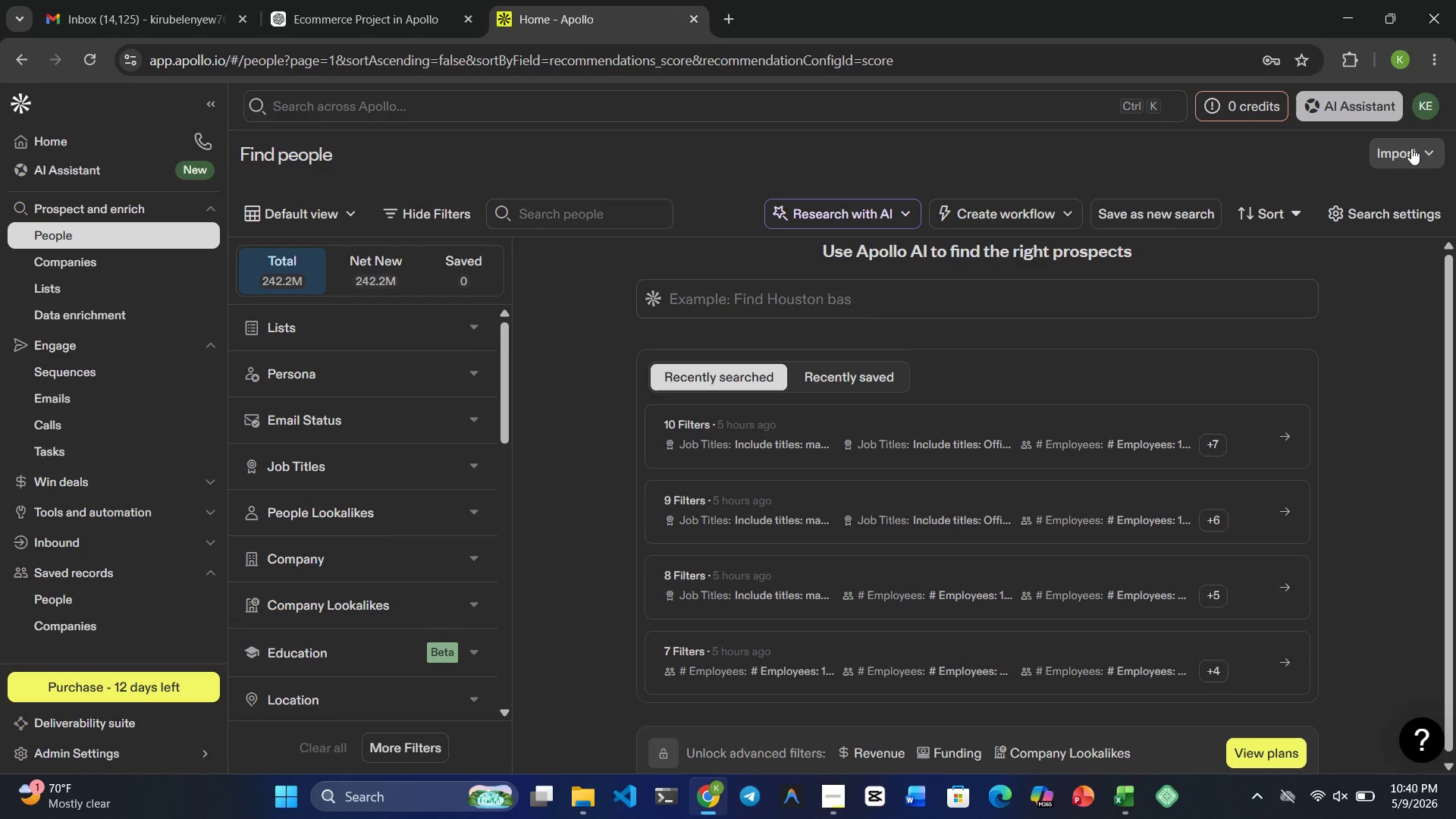 
left_click([1411, 146])
 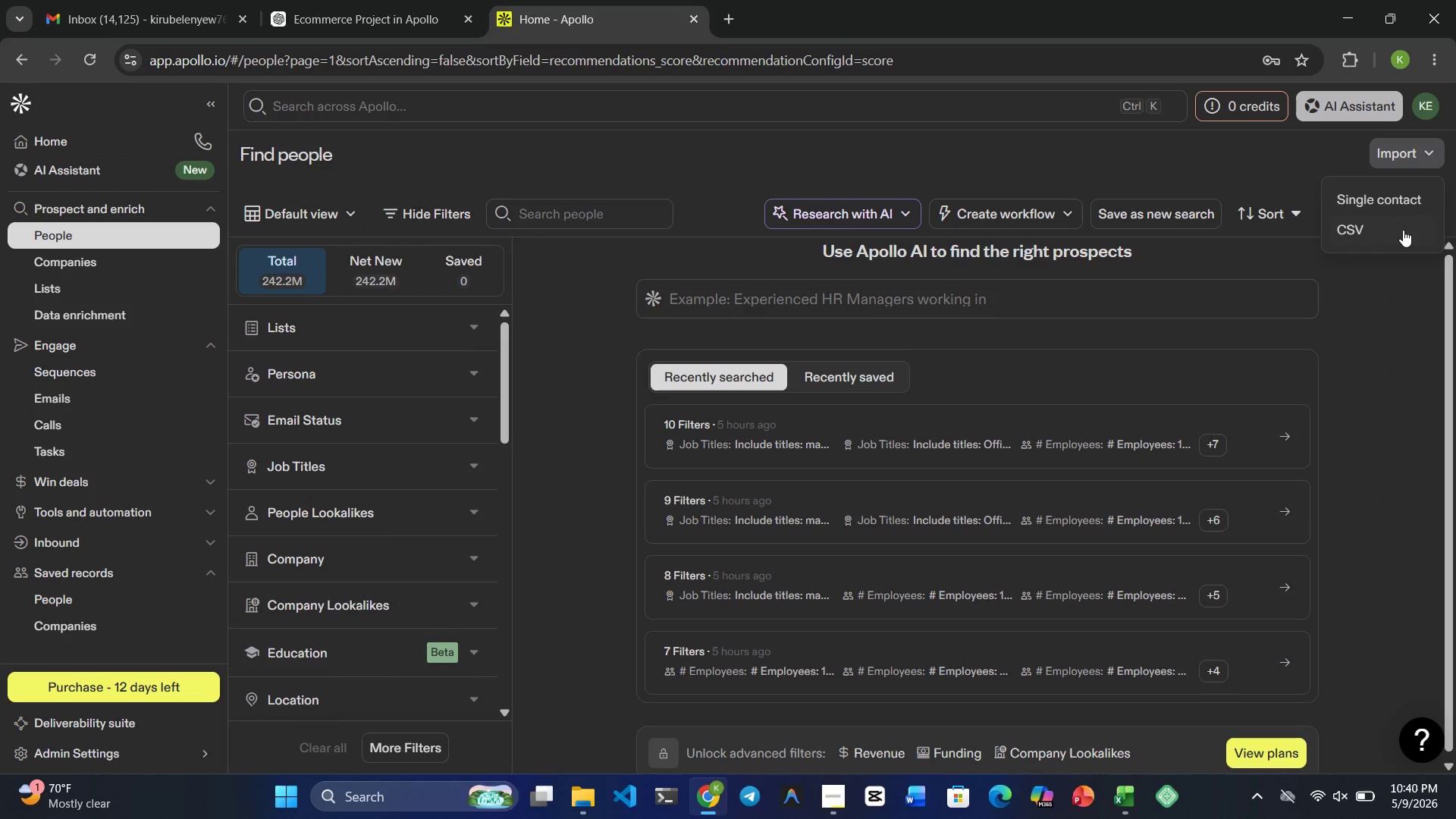 
left_click([1395, 230])
 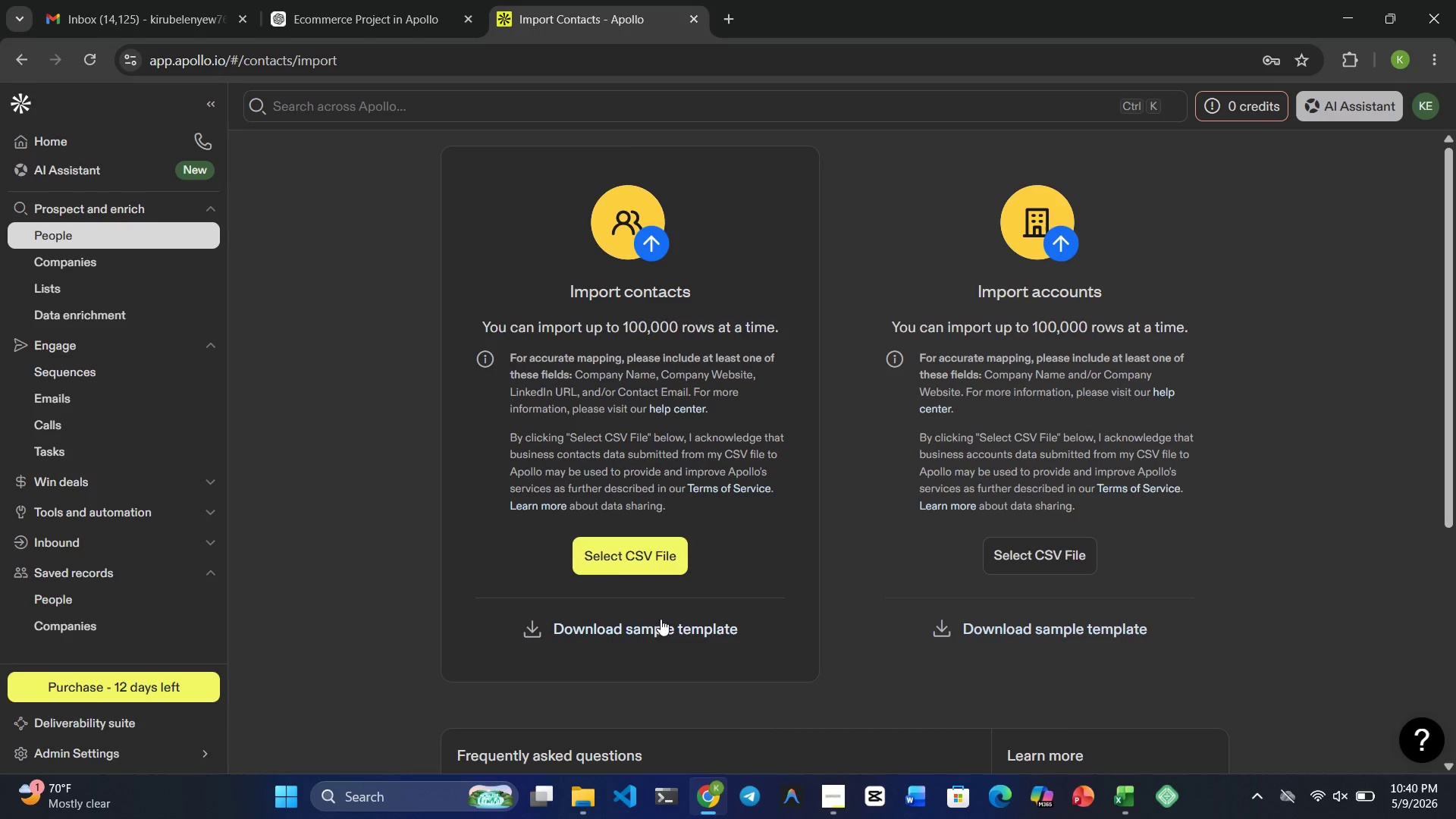 
left_click([626, 551])
 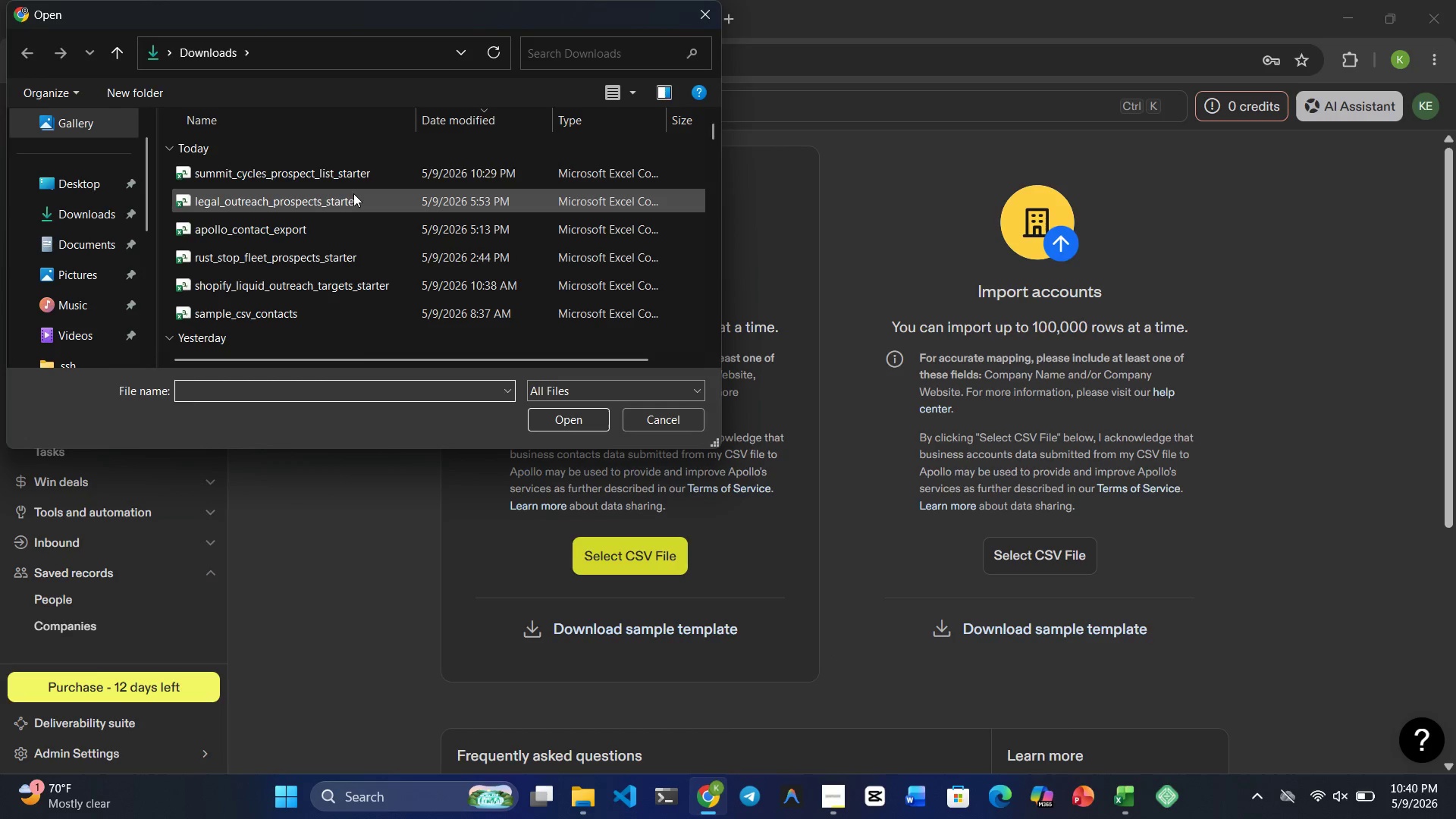 
left_click([357, 178])
 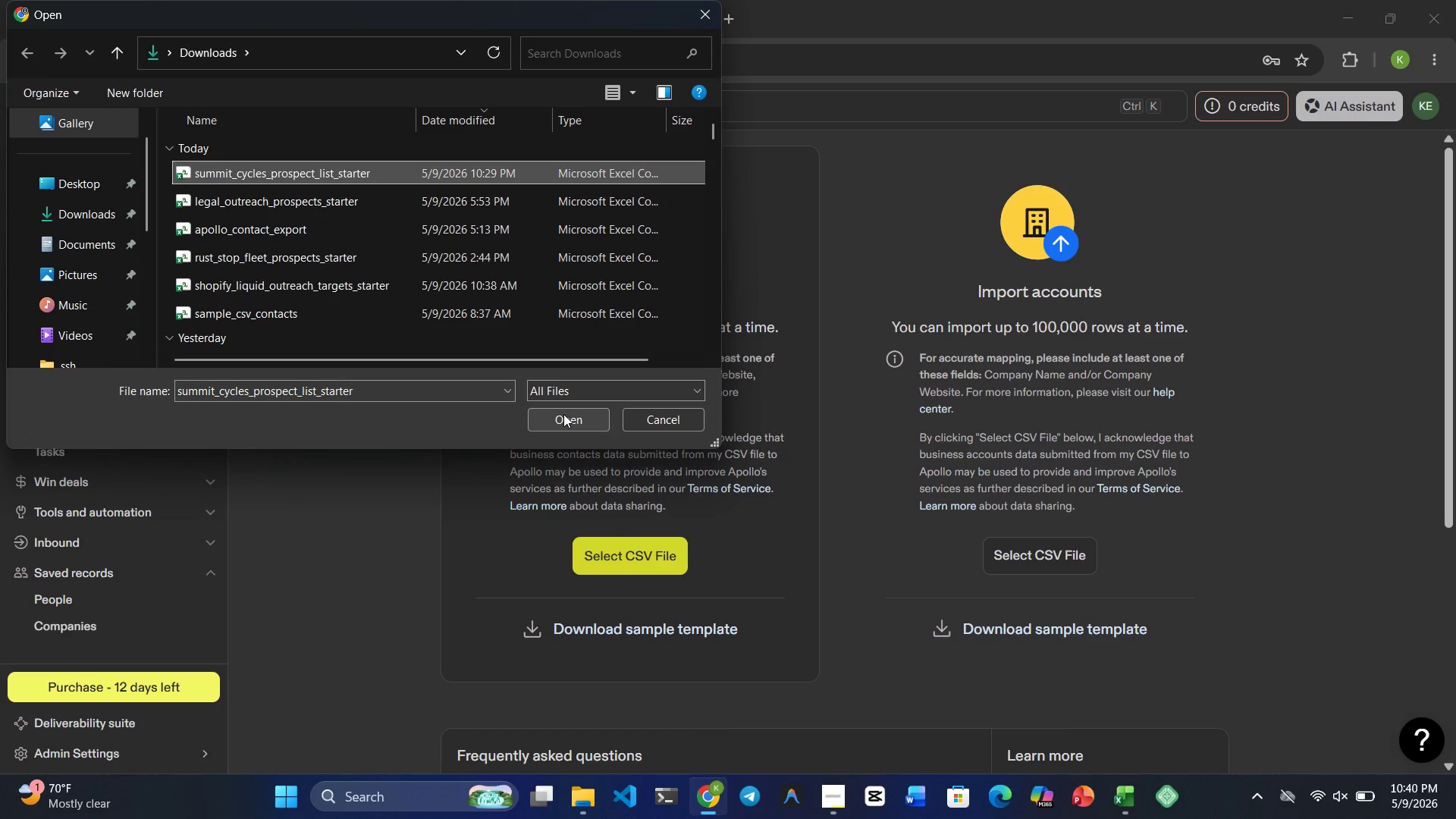 
left_click([563, 414])
 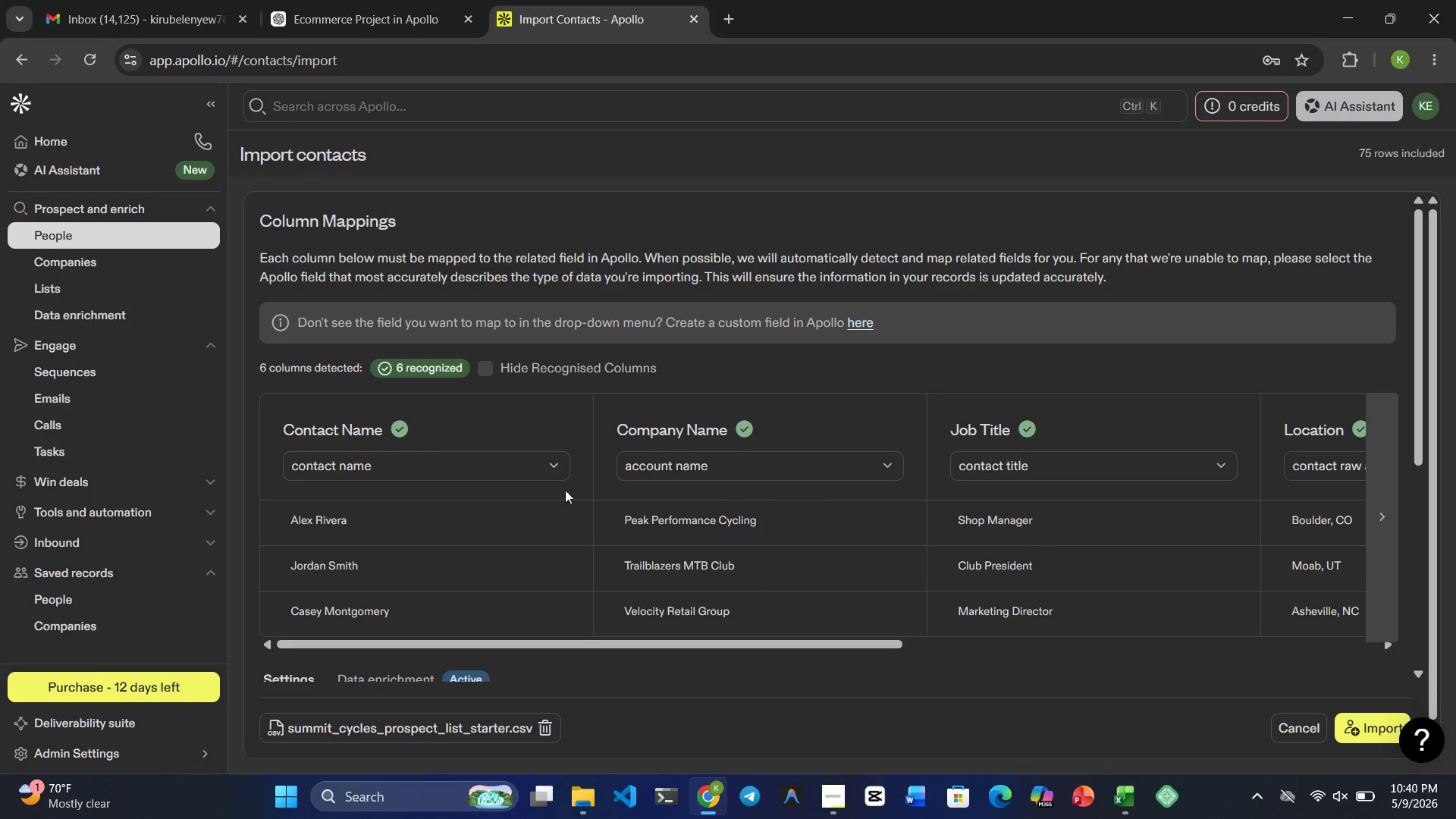 
left_click_drag(start_coordinate=[616, 645], to_coordinate=[1152, 661])
 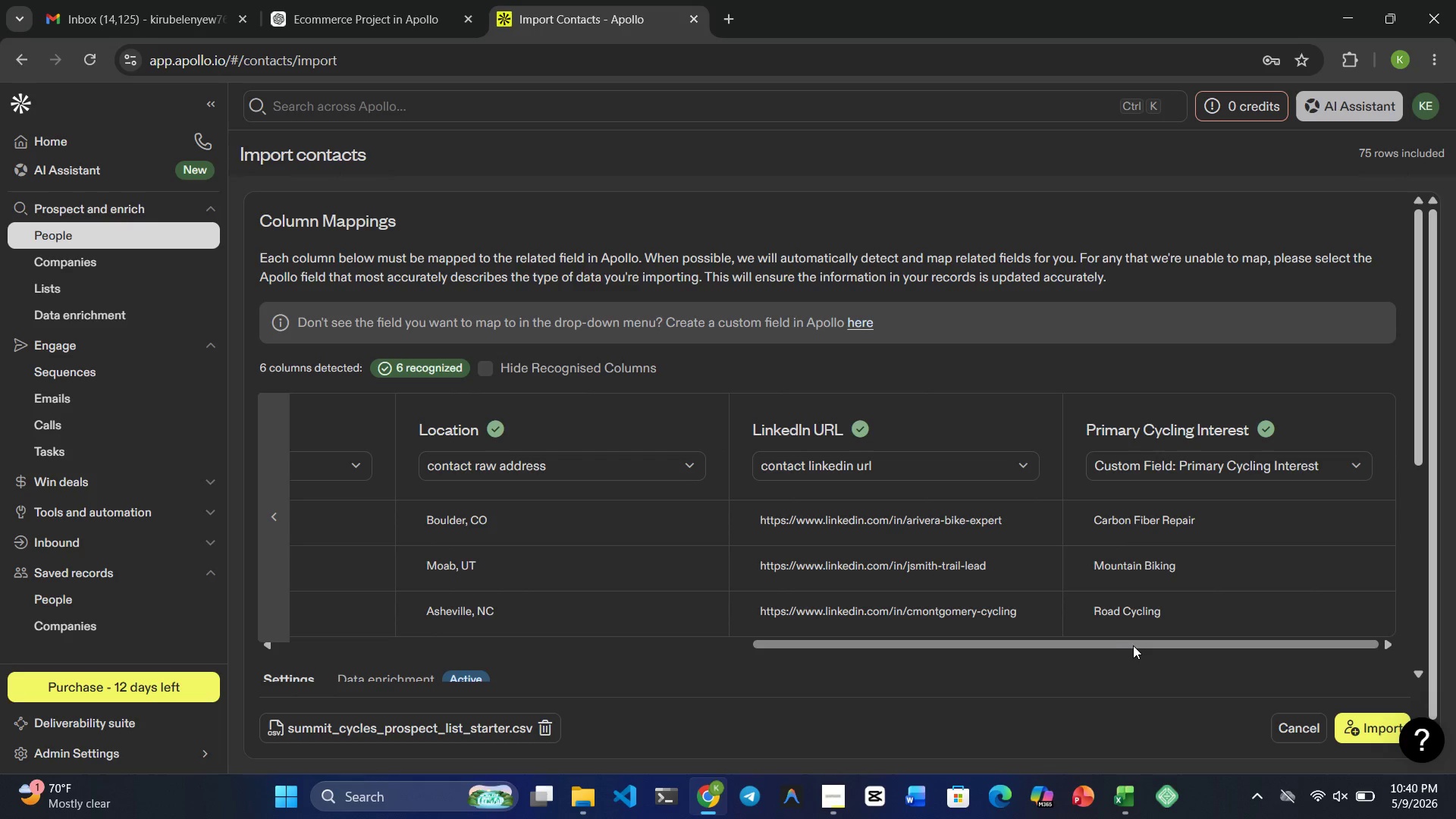 
left_click_drag(start_coordinate=[1134, 646], to_coordinate=[1241, 629])
 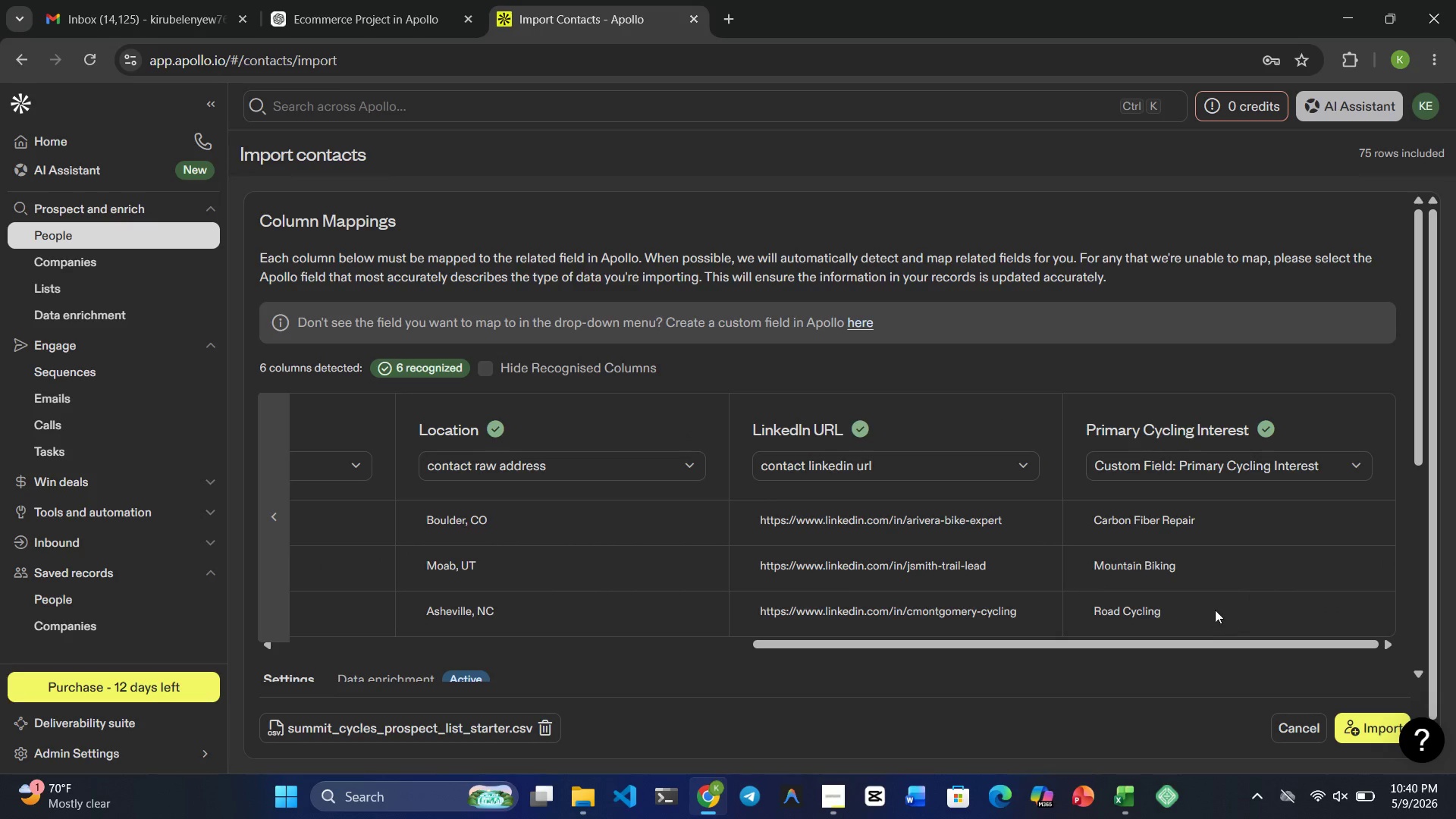 
scroll: coordinate [1033, 601], scroll_direction: none, amount: 0.0
 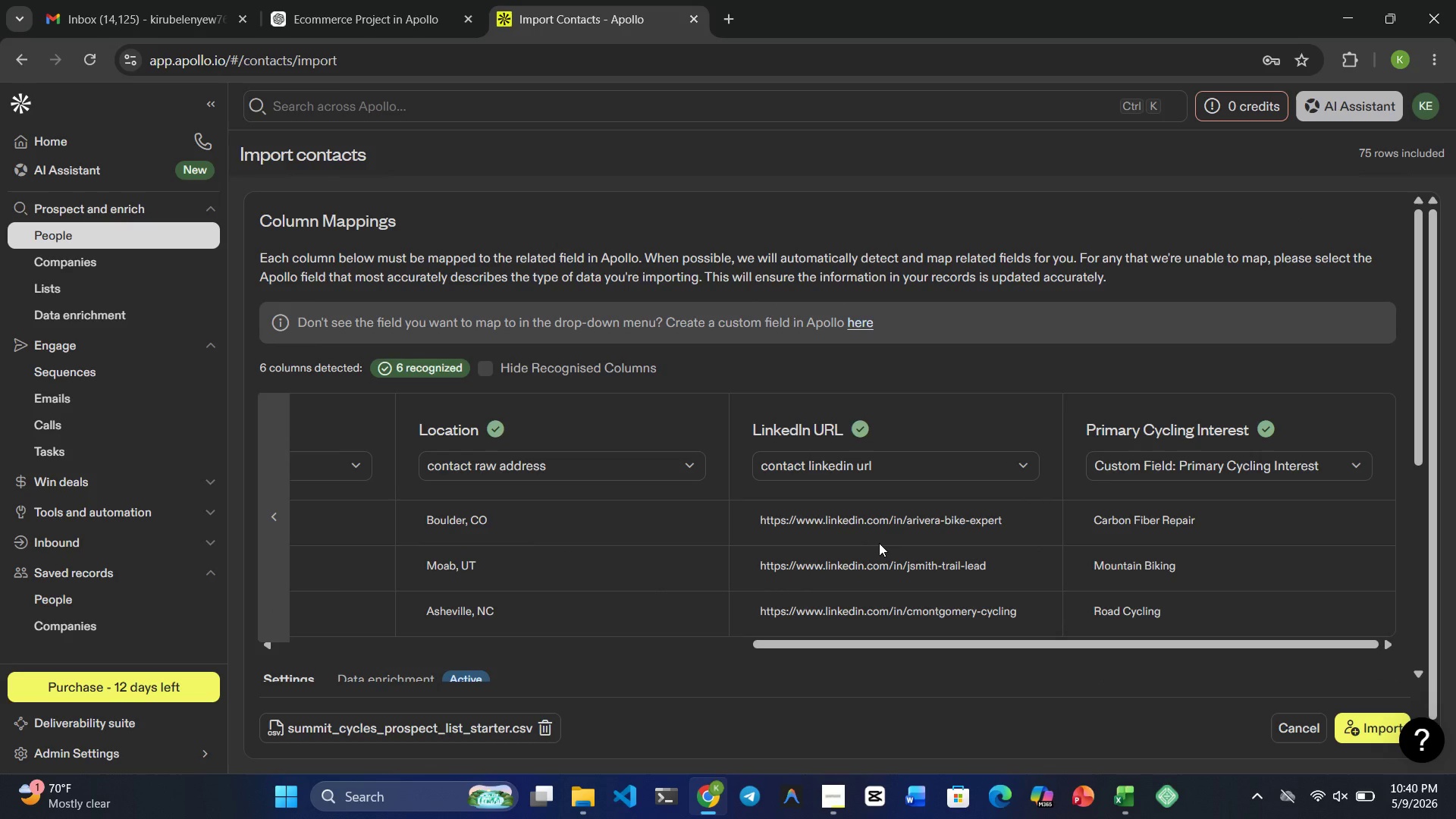 
scroll: coordinate [879, 543], scroll_direction: up, amount: 1.0
 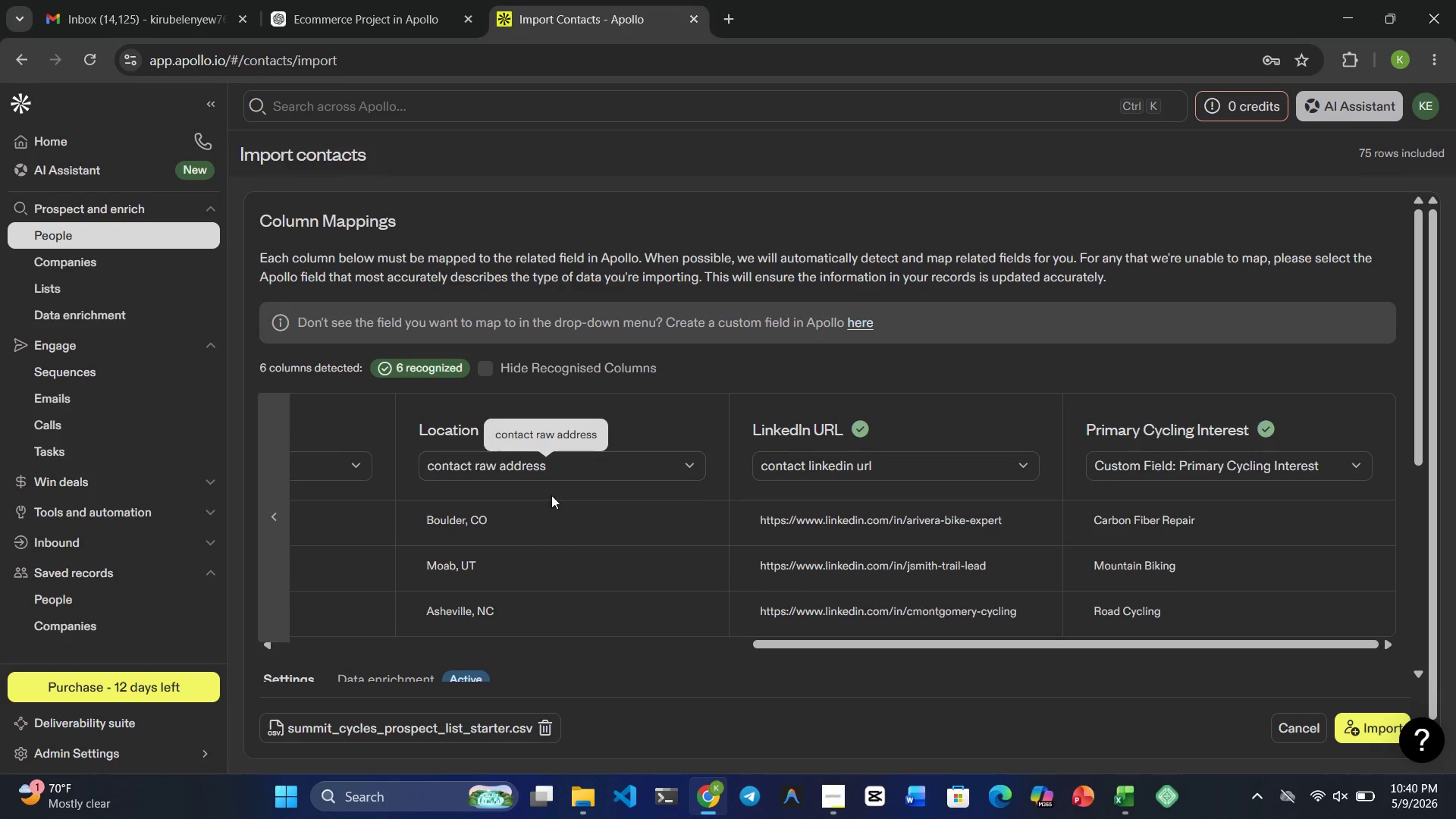 
scroll: coordinate [547, 519], scroll_direction: none, amount: 0.0
 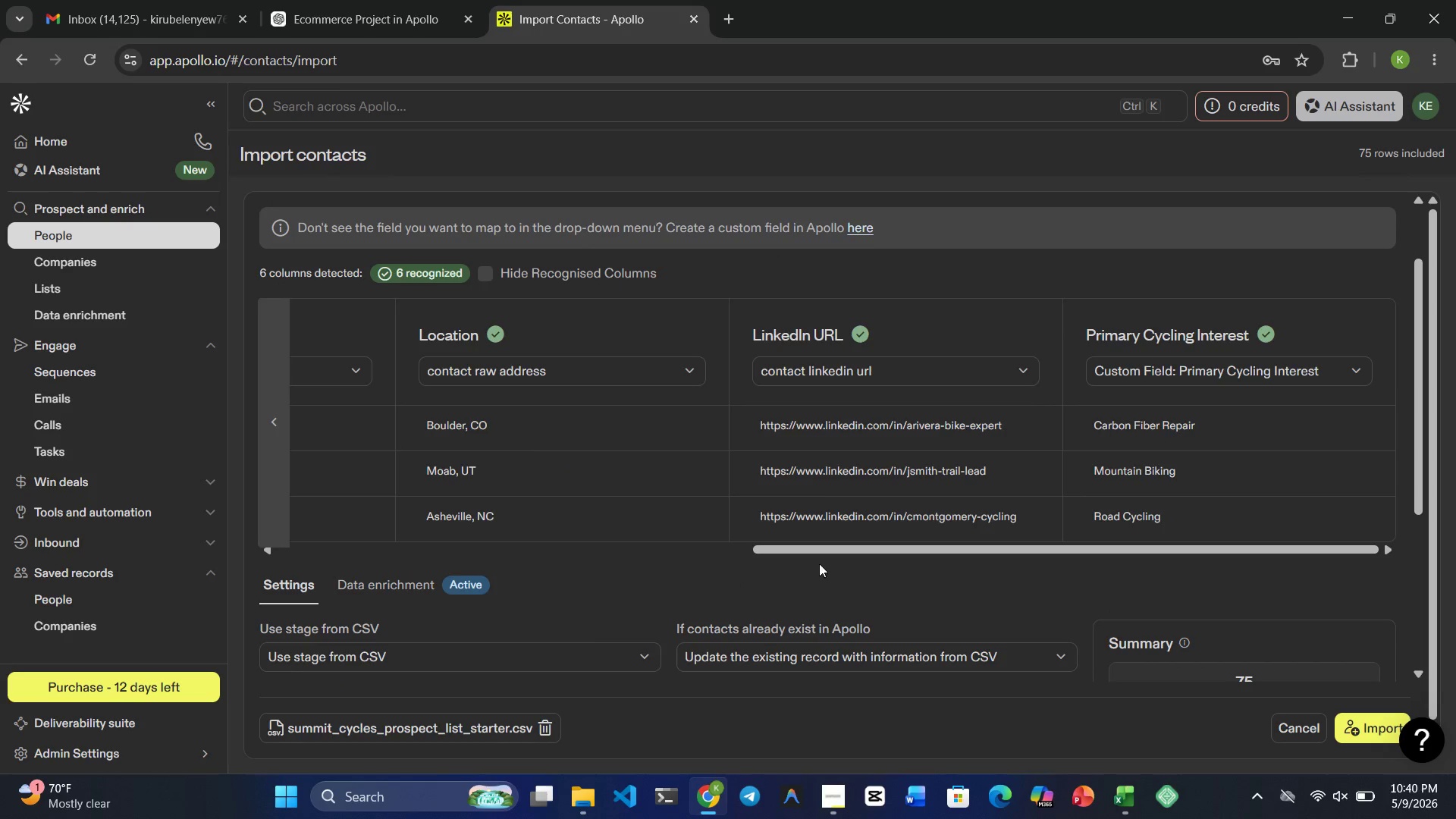 
left_click_drag(start_coordinate=[863, 548], to_coordinate=[494, 584])
 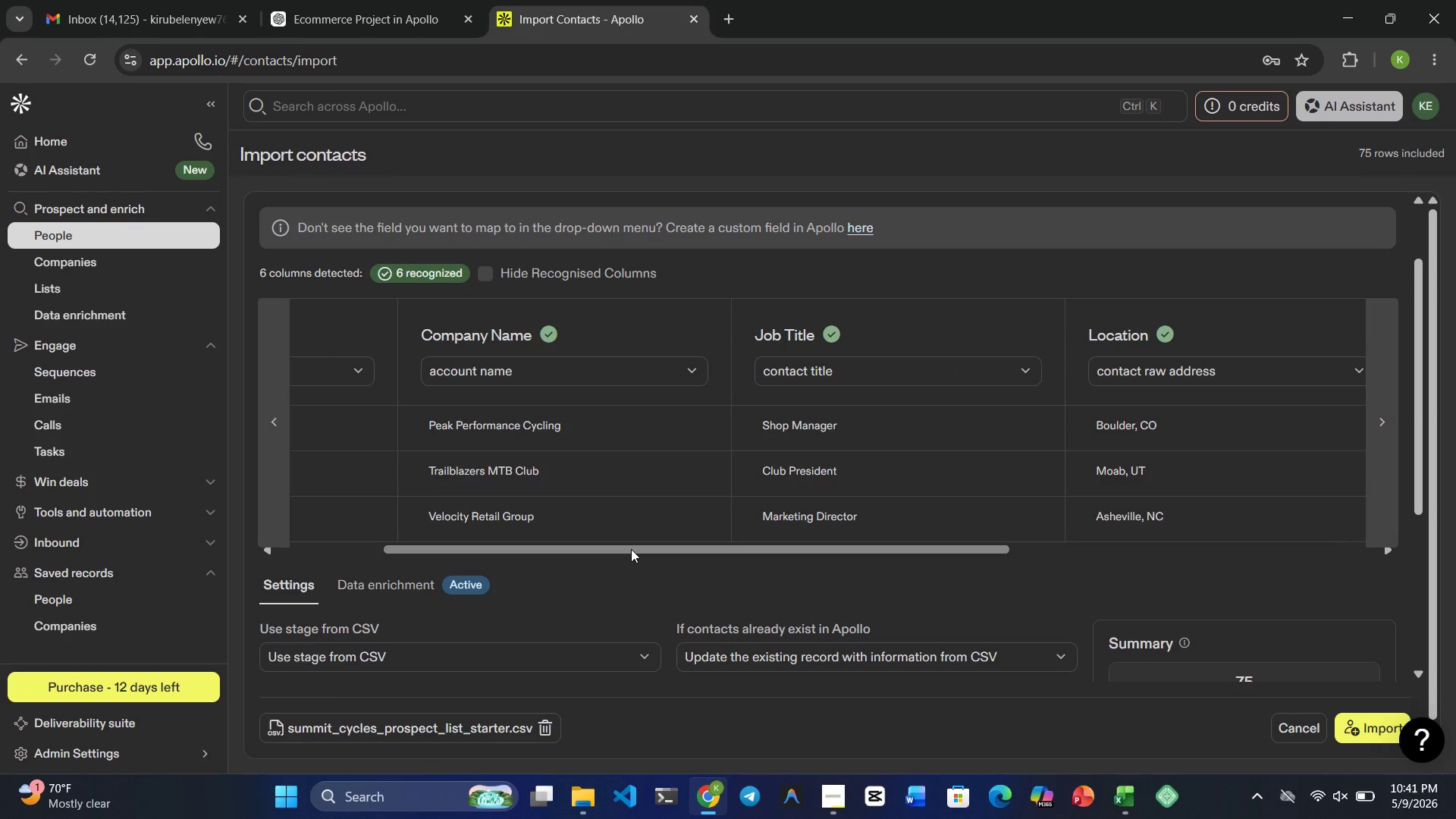 
left_click_drag(start_coordinate=[631, 548], to_coordinate=[620, 548])
 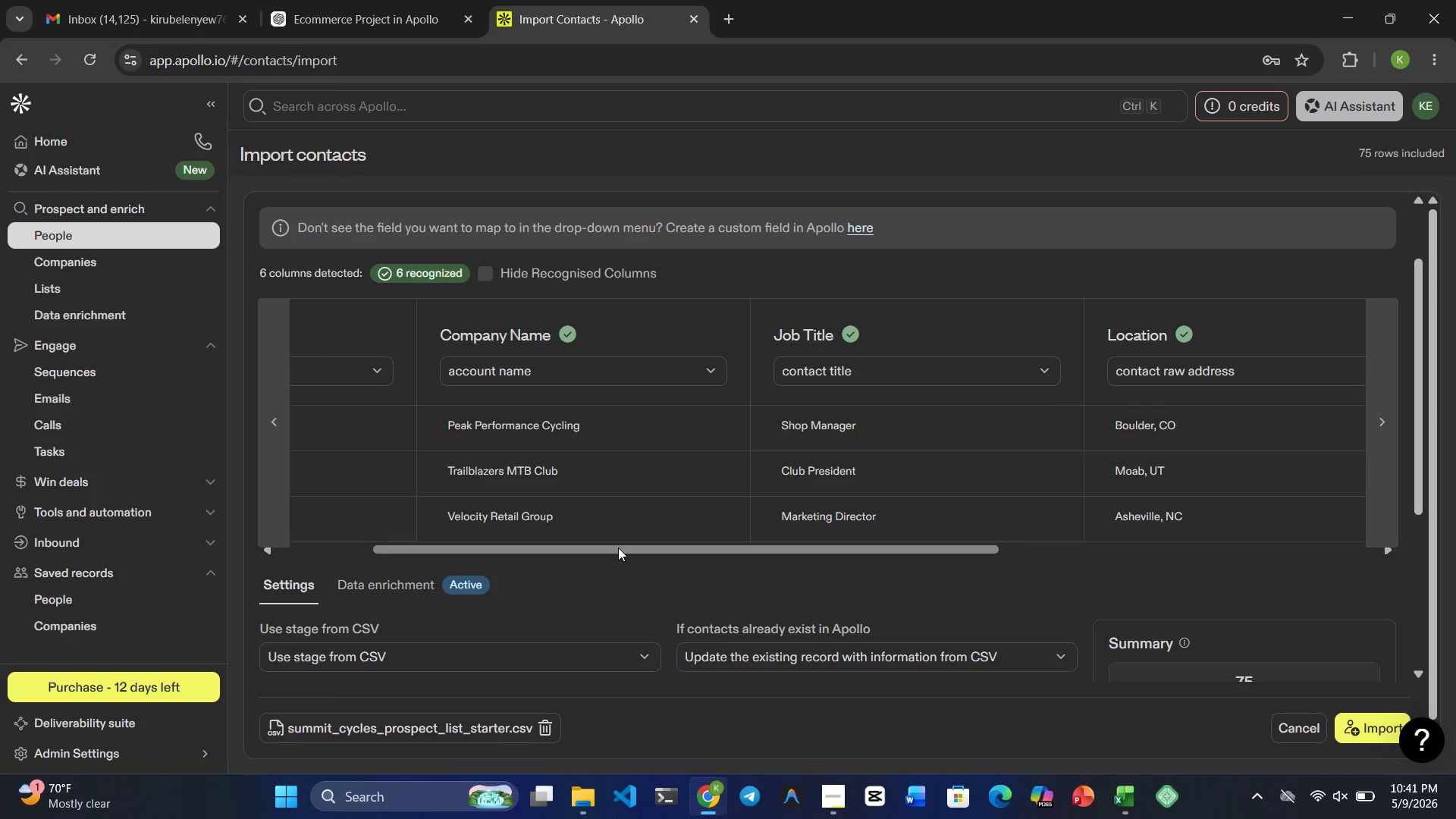 
left_click_drag(start_coordinate=[618, 548], to_coordinate=[501, 560])
 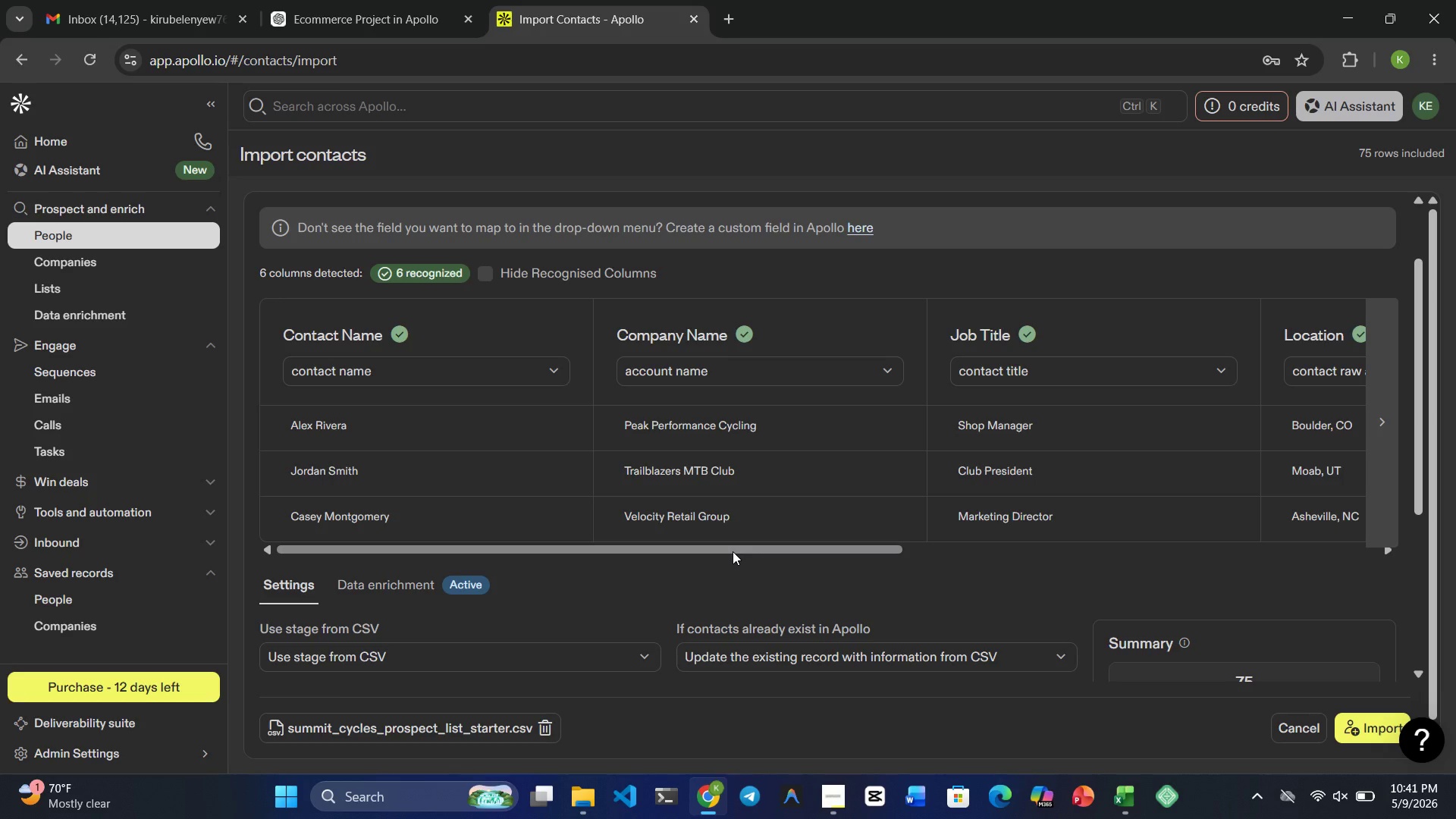 
wait(12.64)
 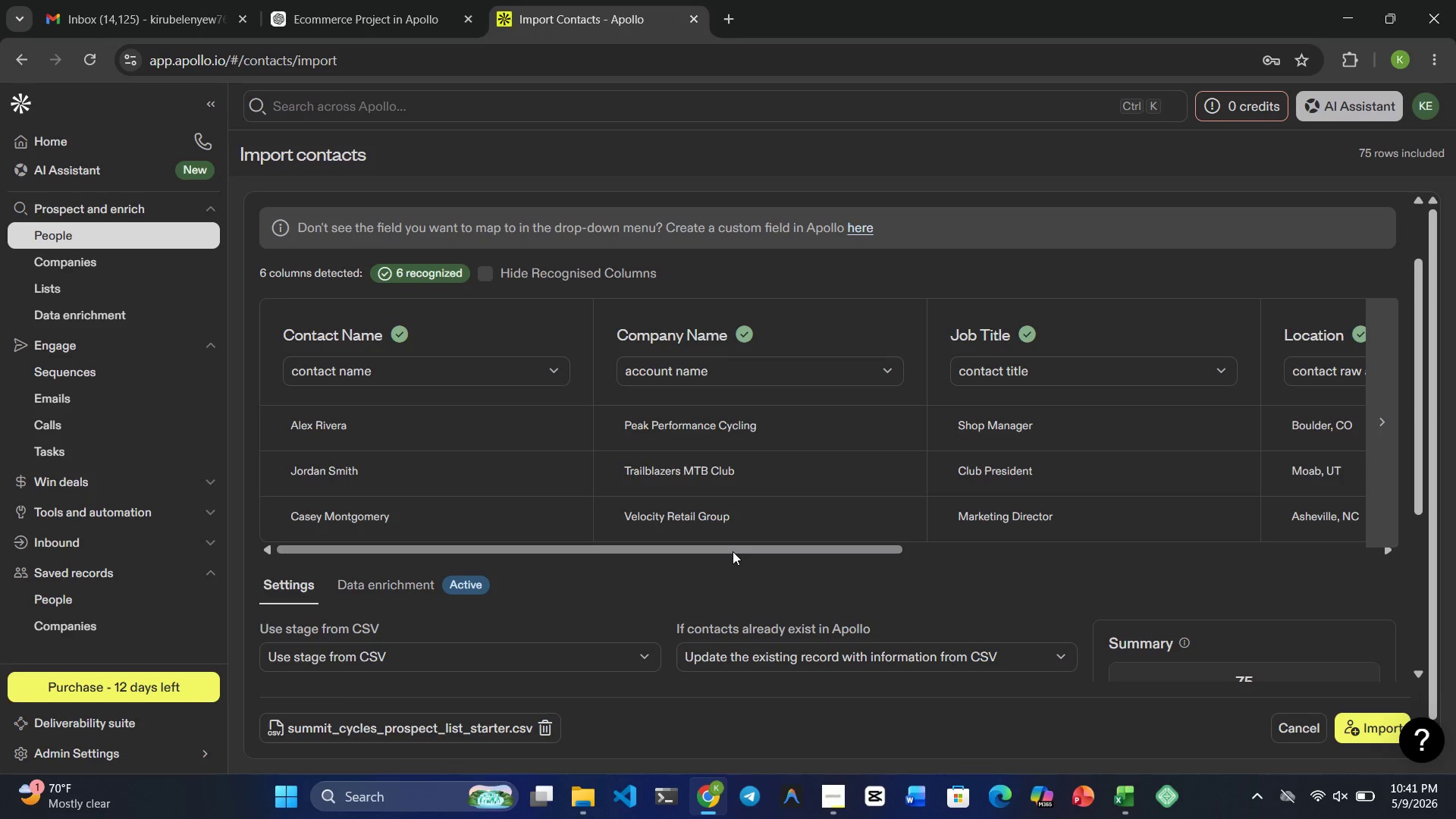 
left_click_drag(start_coordinate=[738, 543], to_coordinate=[722, 550])
 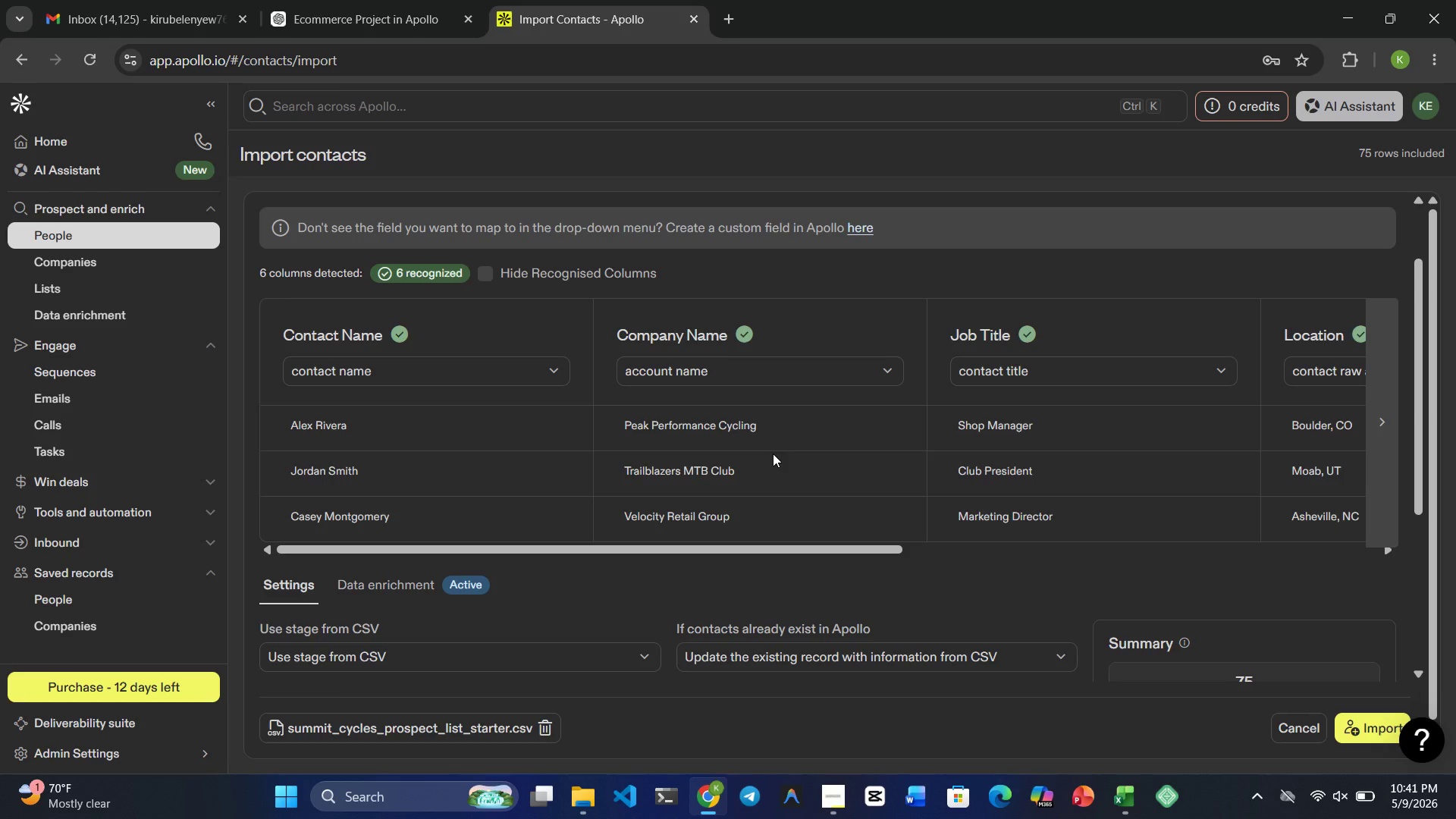 
scroll: coordinate [773, 453], scroll_direction: down, amount: 1.0
 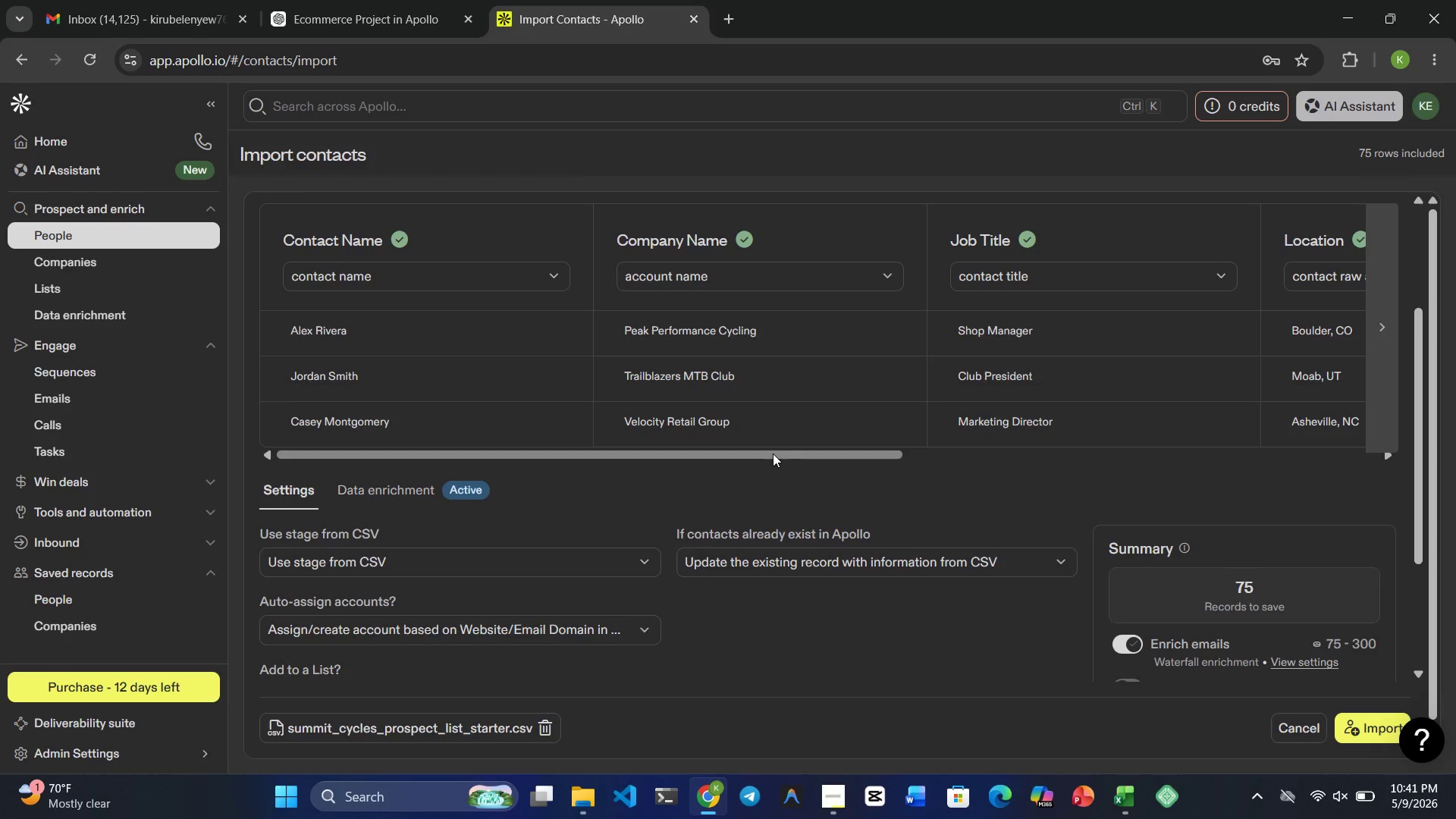 
scroll: coordinate [773, 453], scroll_direction: none, amount: 0.0
 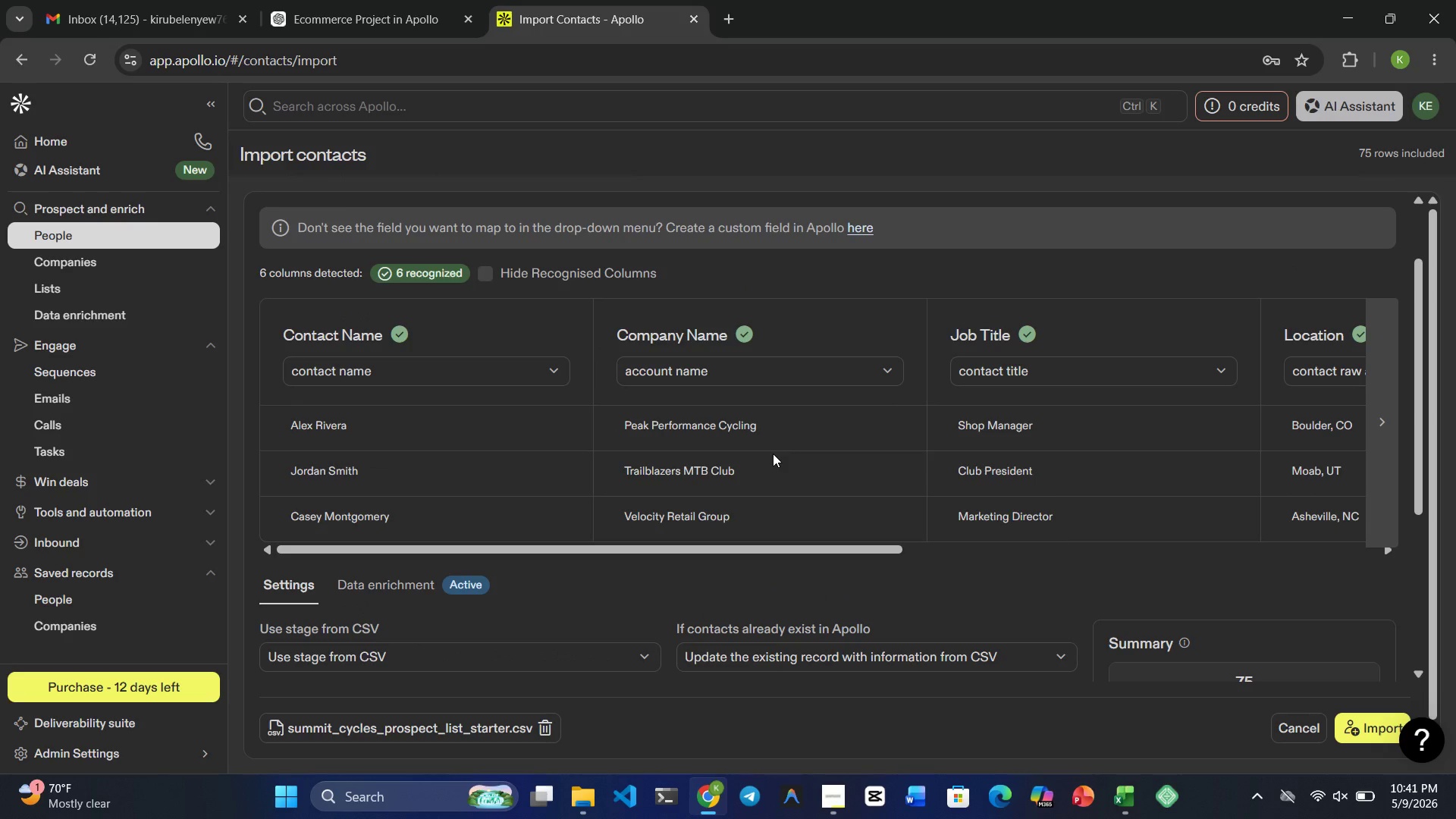 
scroll: coordinate [773, 453], scroll_direction: up, amount: 1.0
 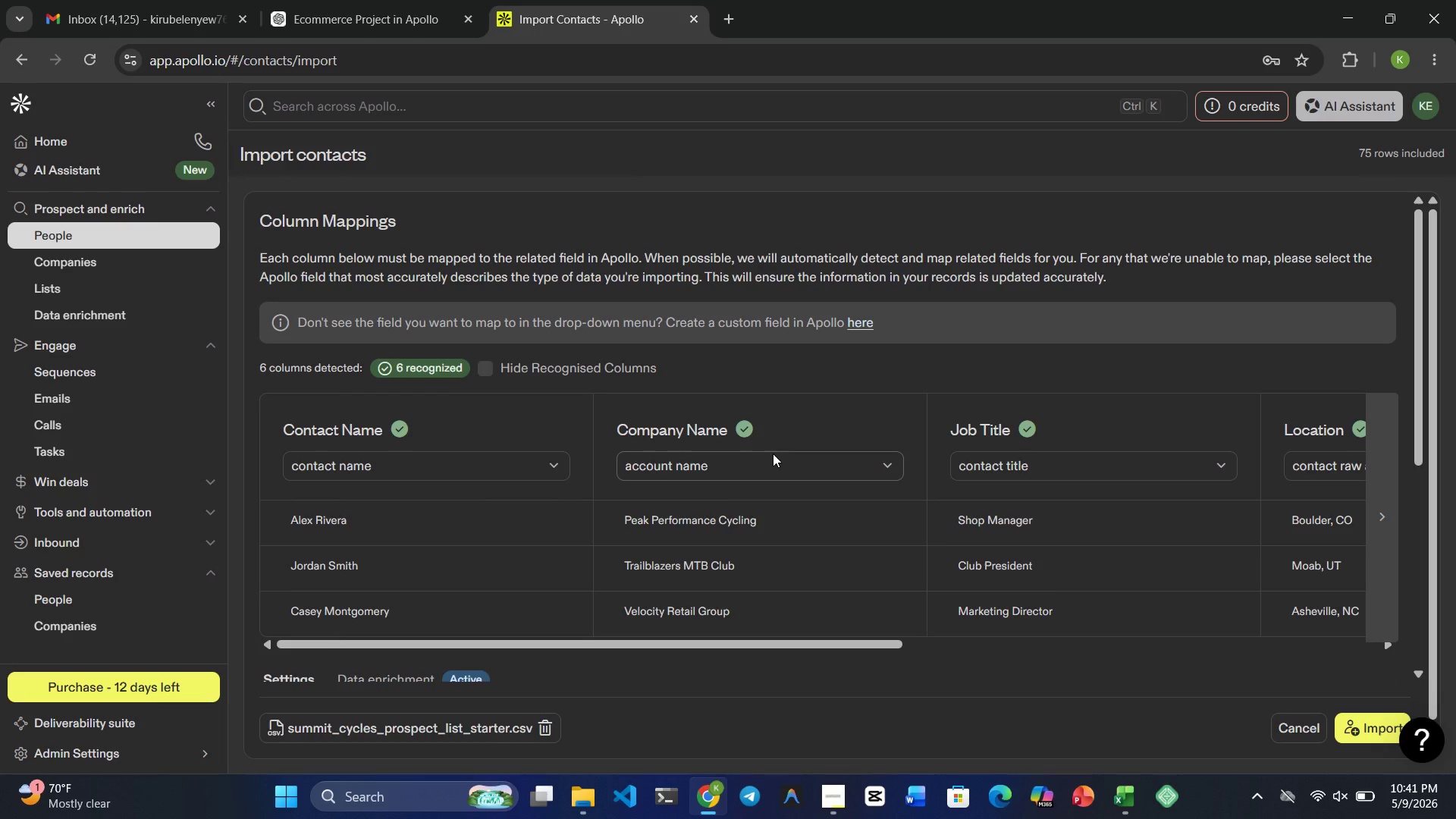 
wait(5.68)
 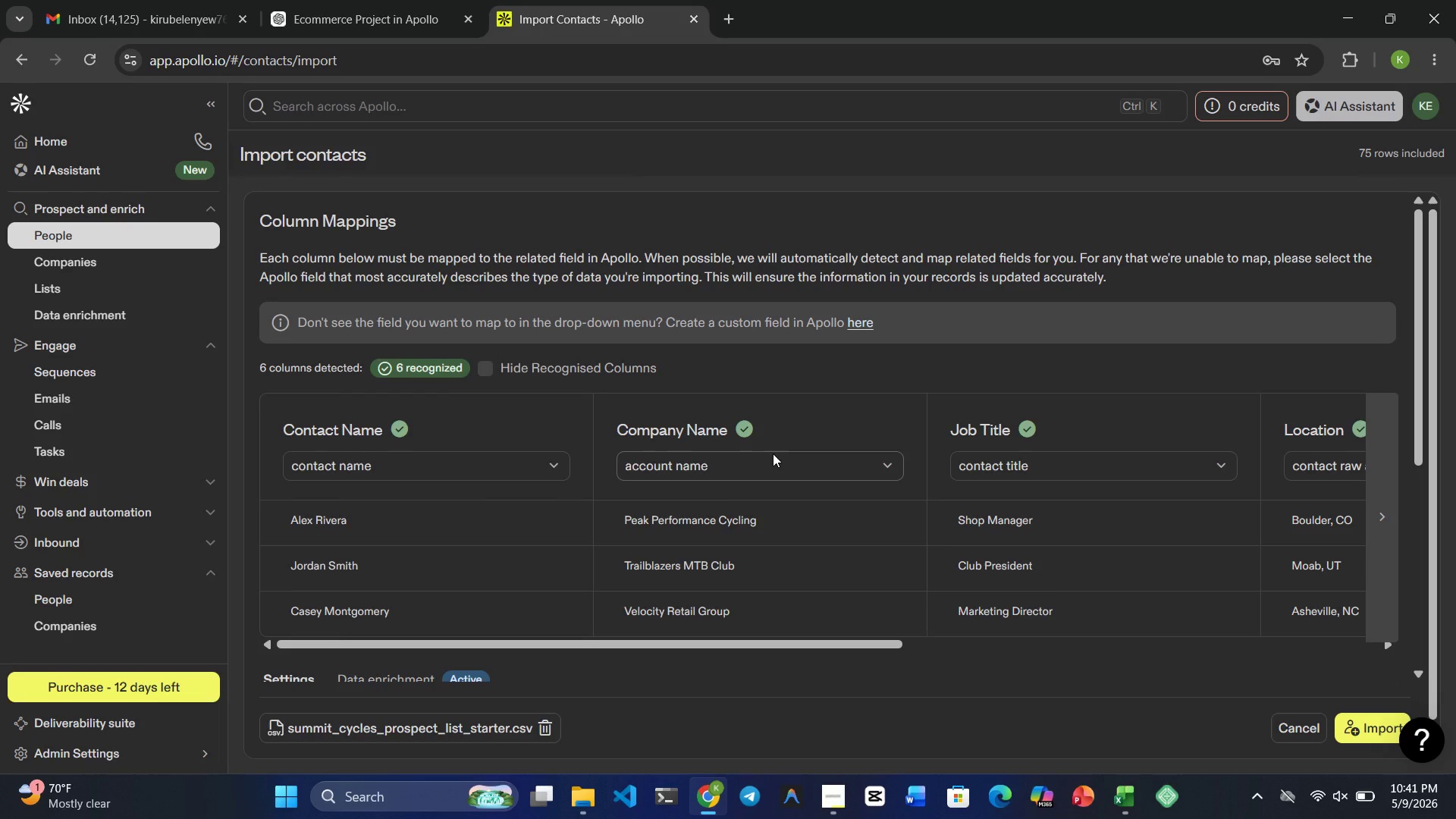 
scroll: coordinate [773, 453], scroll_direction: none, amount: 0.0
 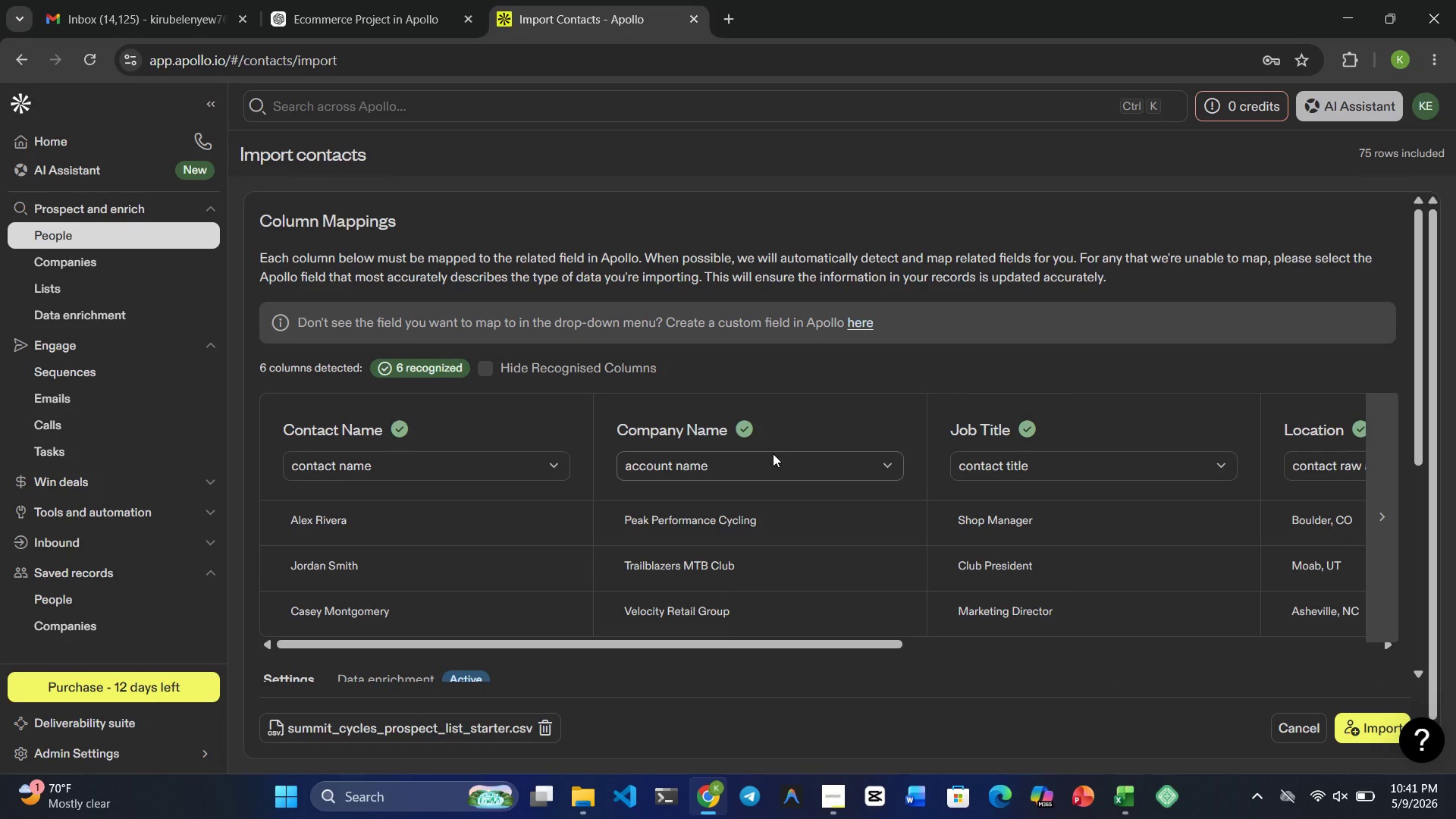 
wait(9.51)
 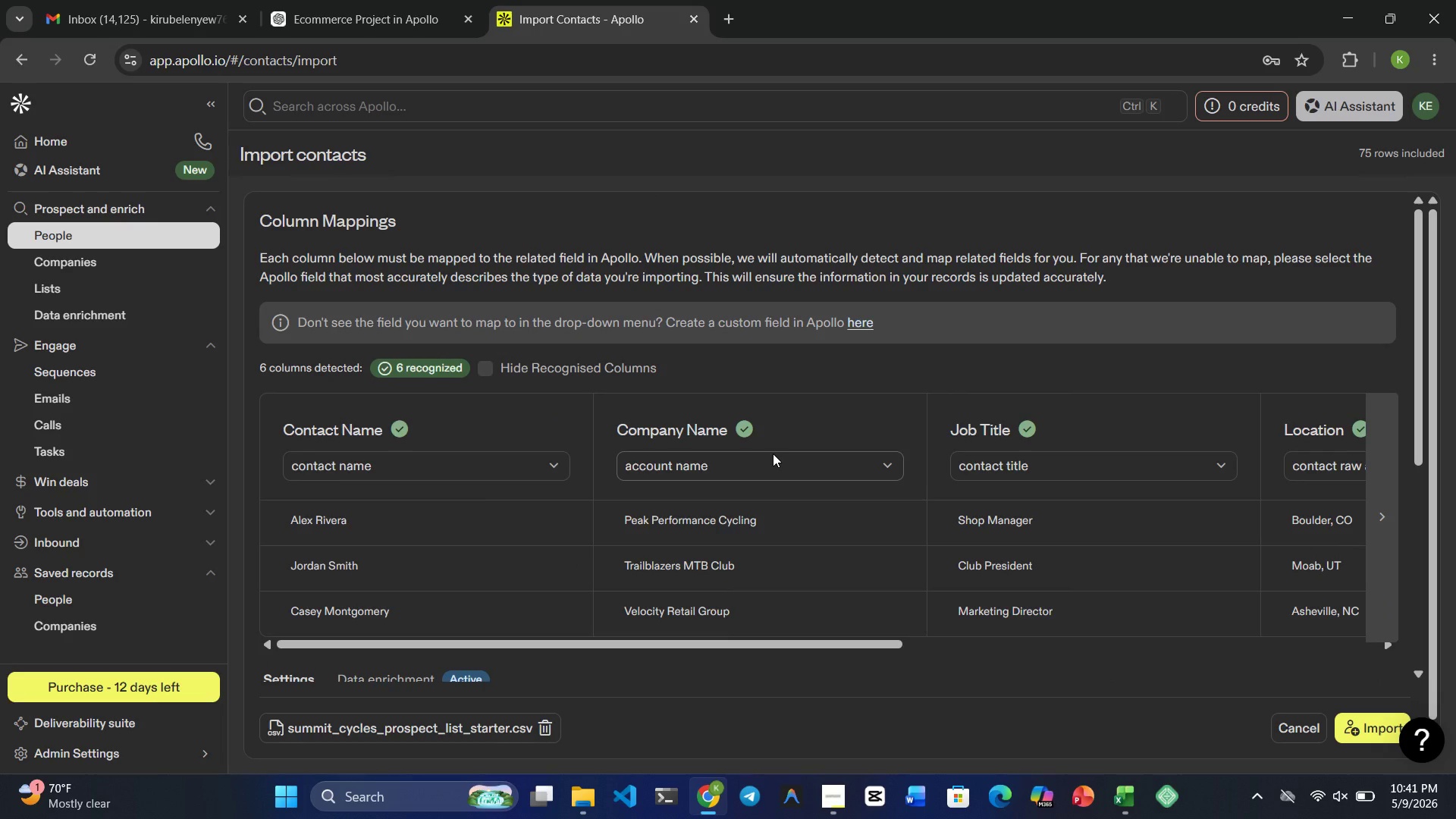 
scroll: coordinate [794, 559], scroll_direction: none, amount: 0.0
 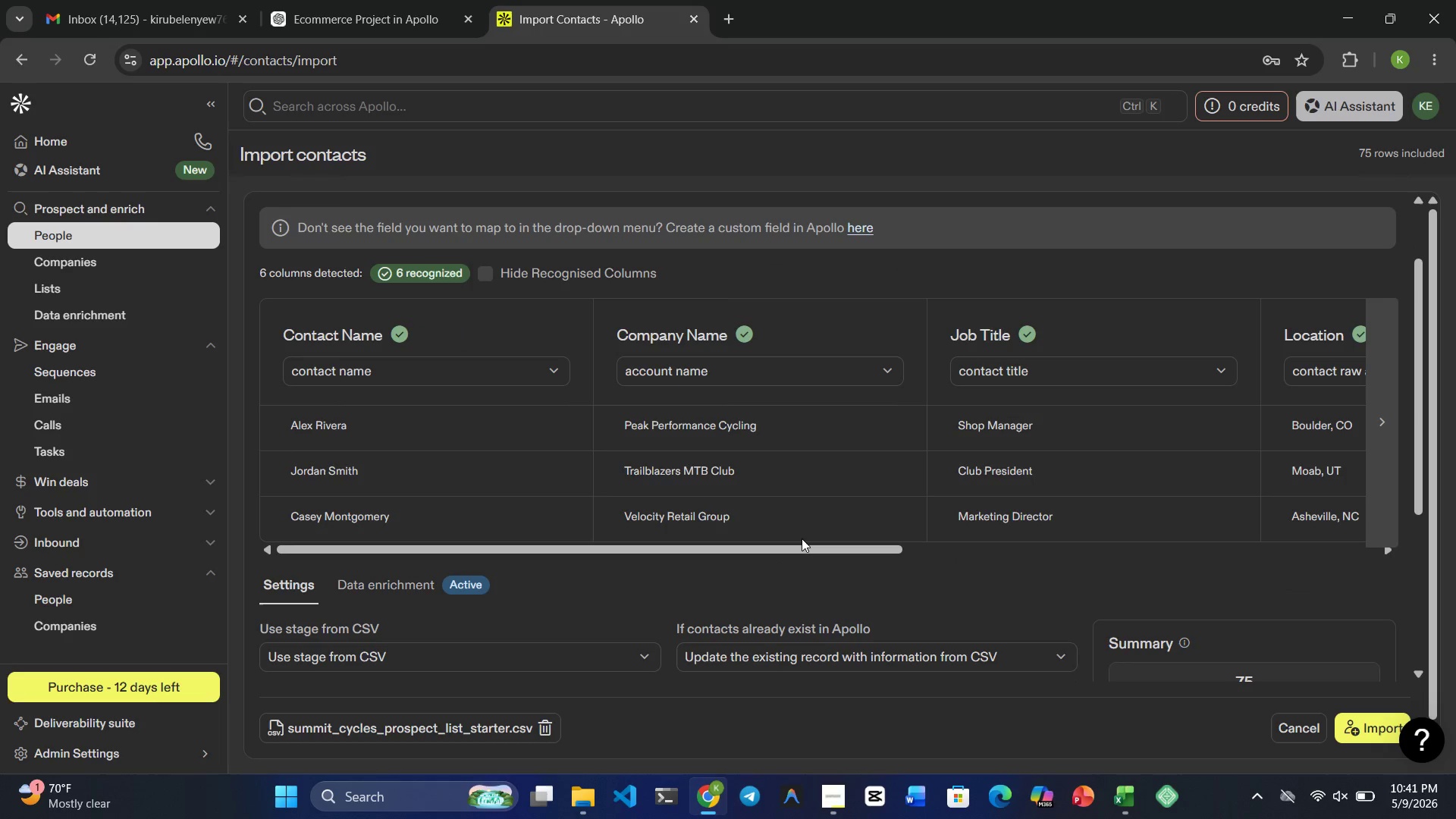 
left_click_drag(start_coordinate=[802, 538], to_coordinate=[857, 545])
 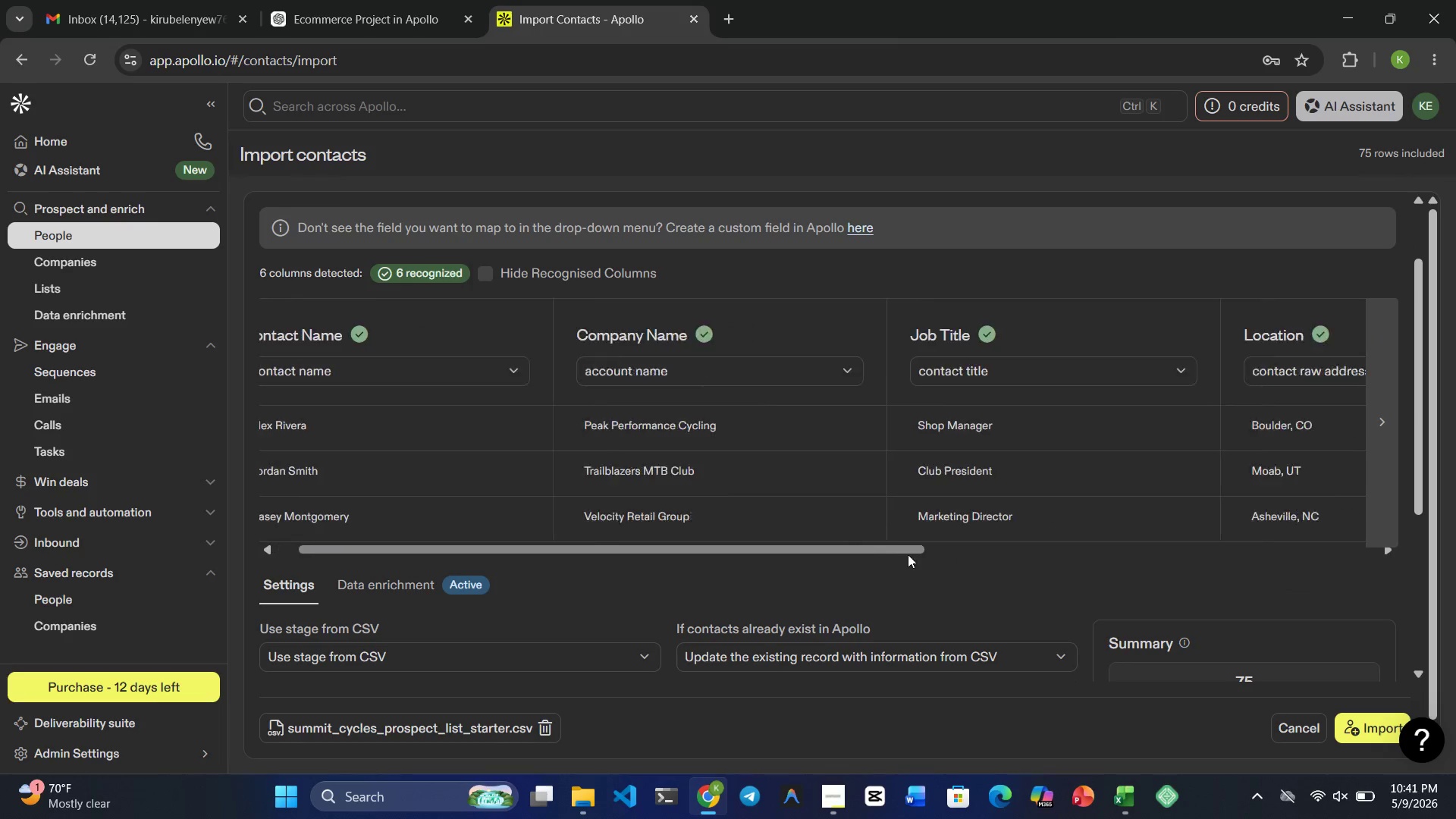 
left_click_drag(start_coordinate=[858, 545], to_coordinate=[946, 559])
 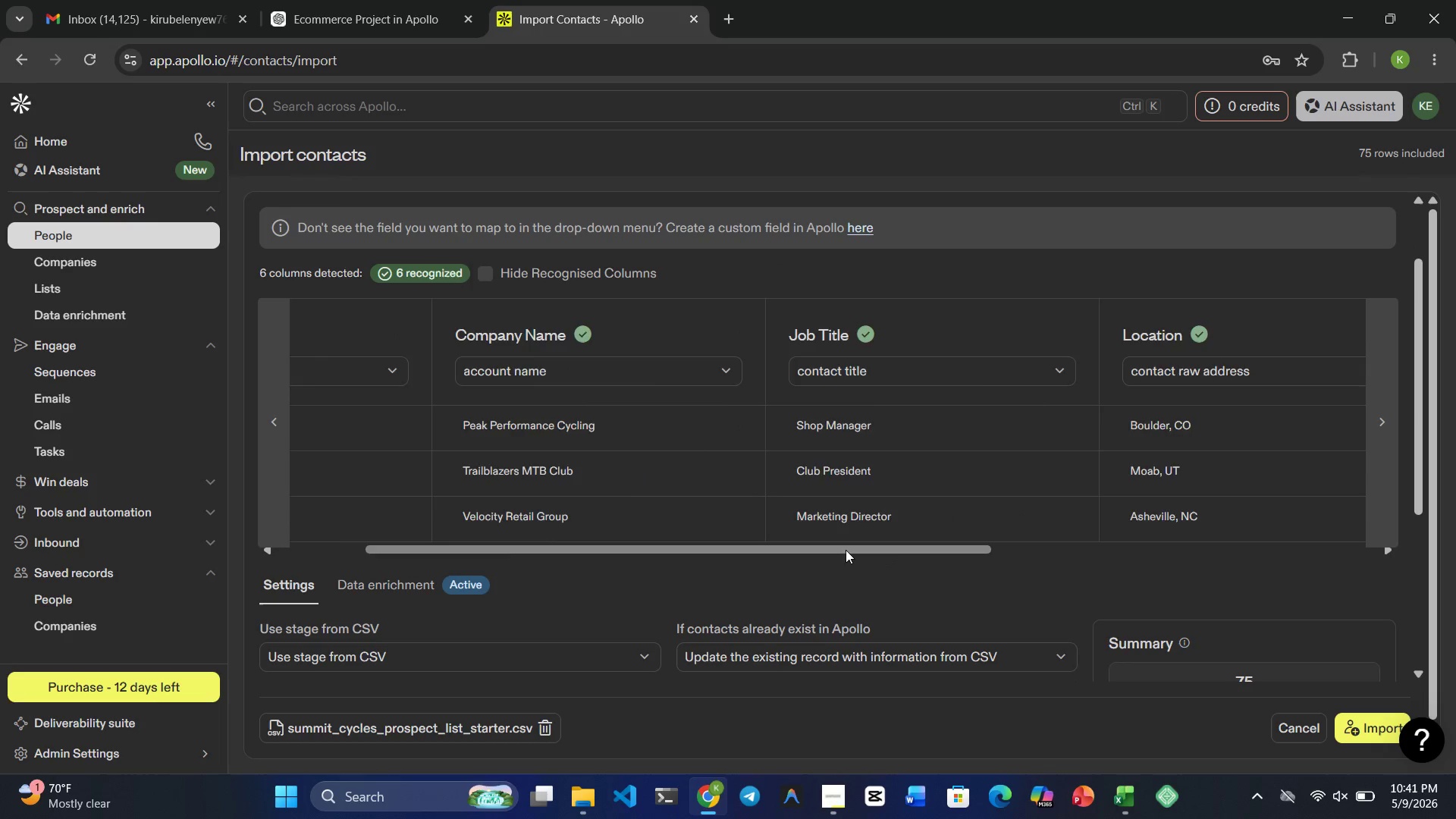 
left_click_drag(start_coordinate=[846, 550], to_coordinate=[1009, 574])
 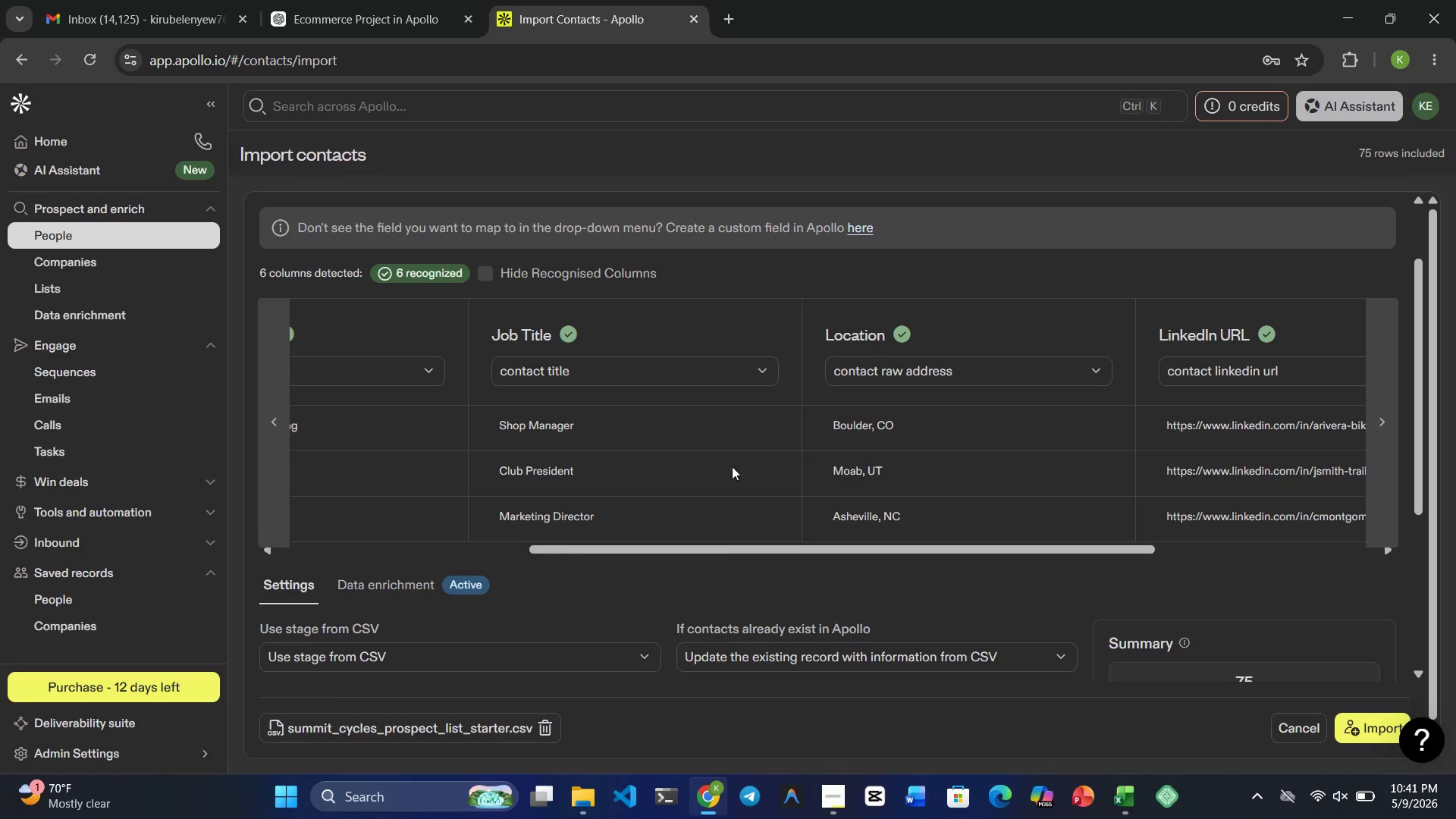 
left_click_drag(start_coordinate=[722, 551], to_coordinate=[435, 575])
 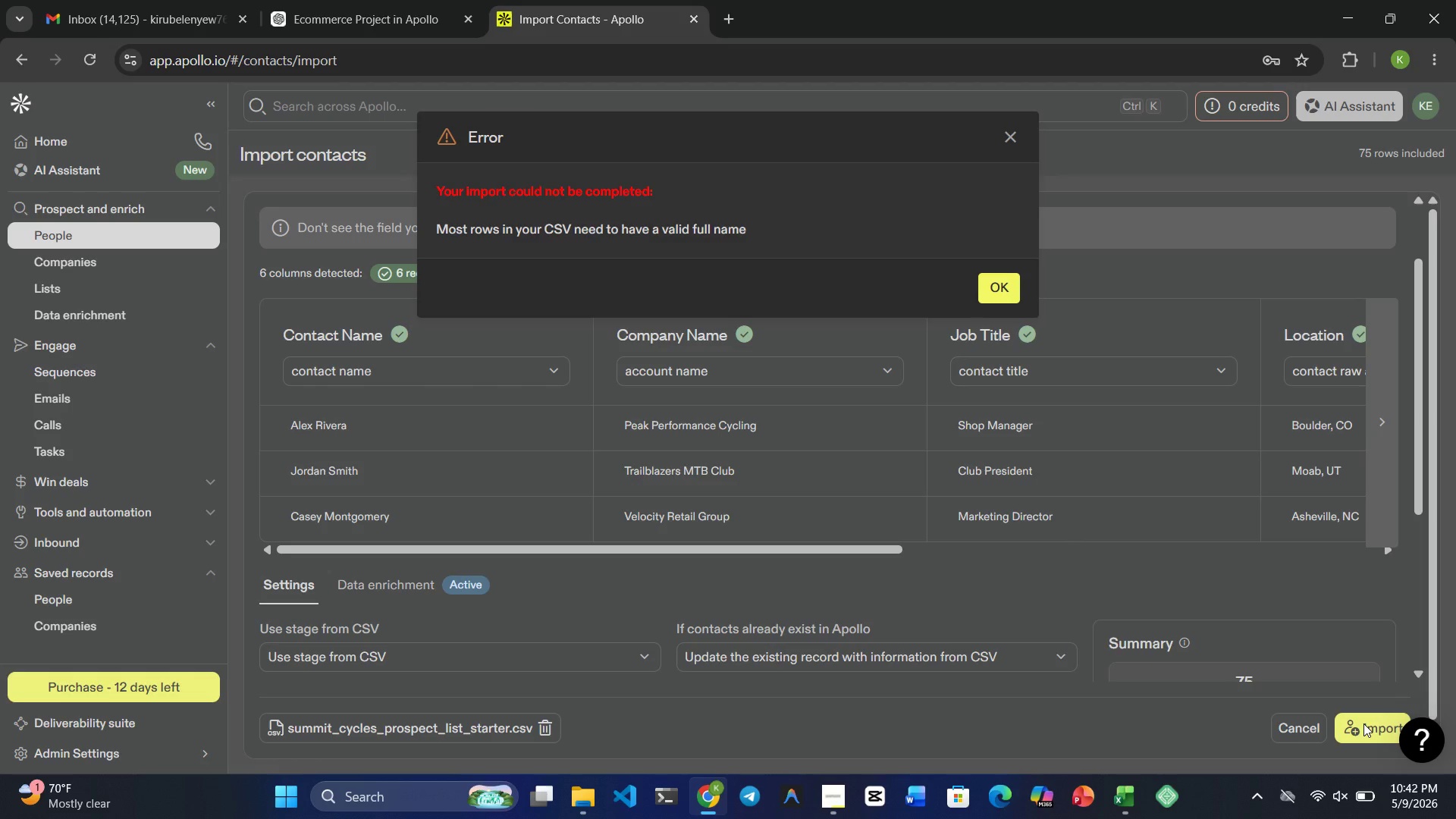 
wait(11.16)
 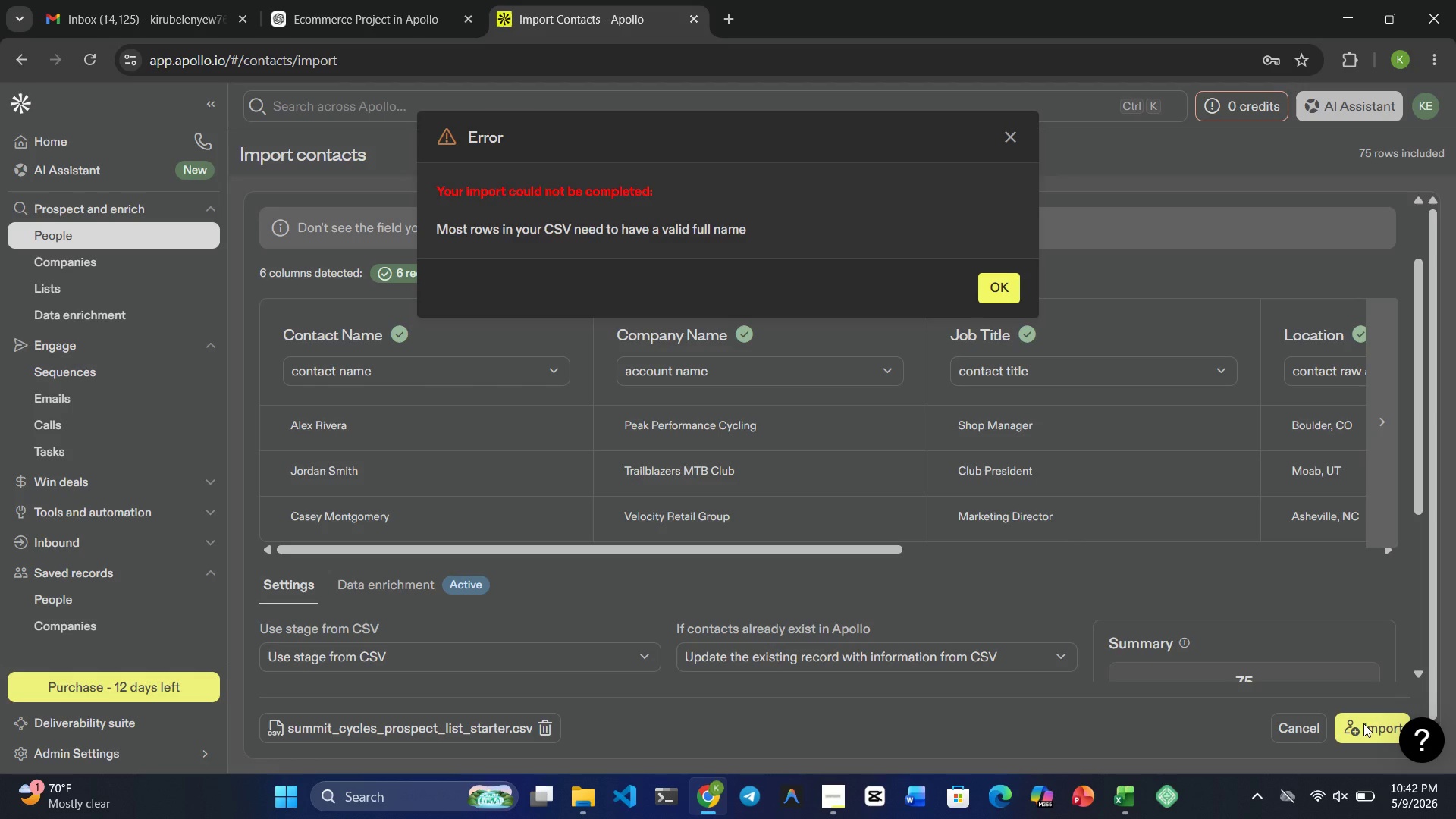 
left_click([1127, 804])
 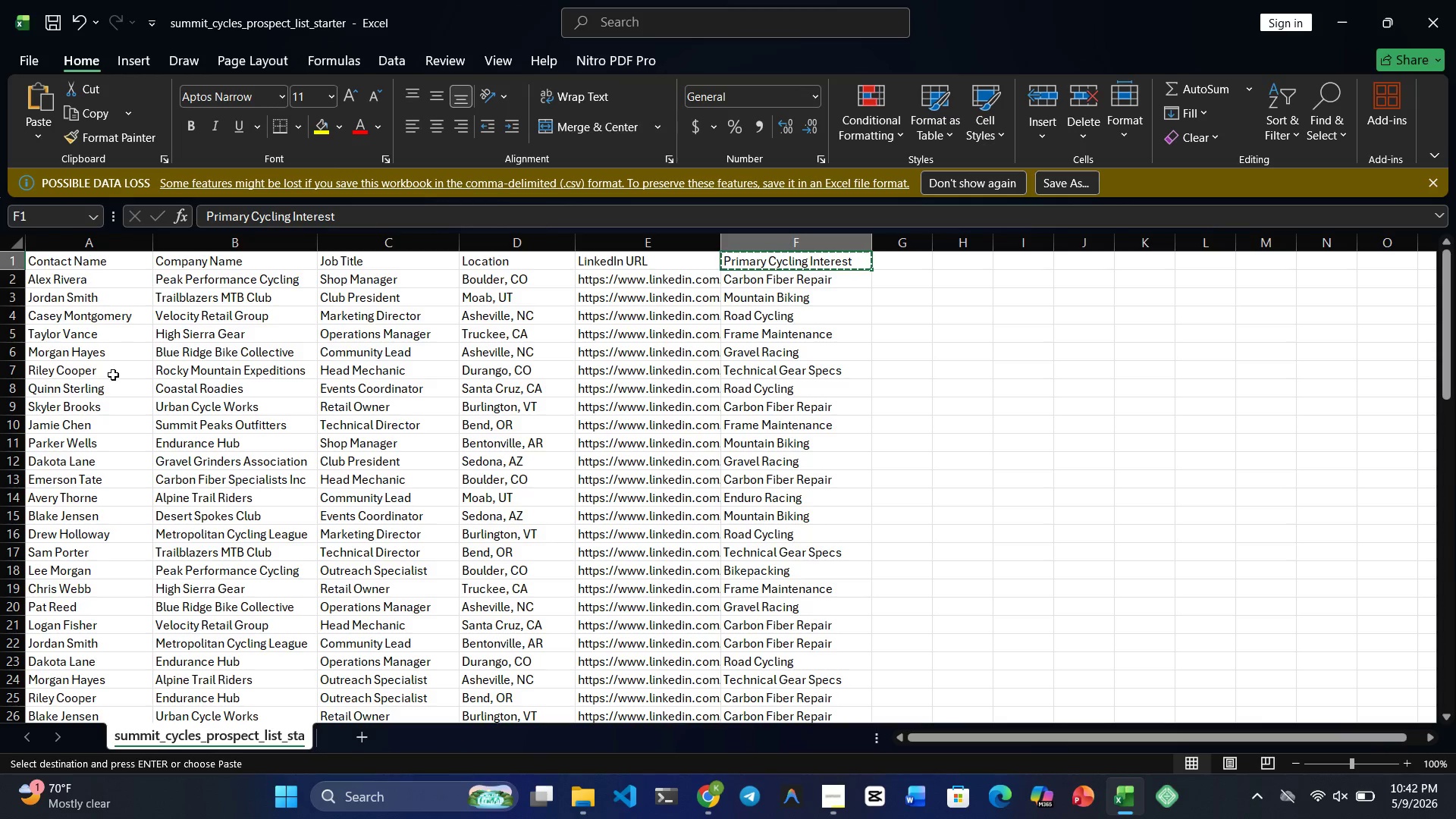 
wait(5.98)
 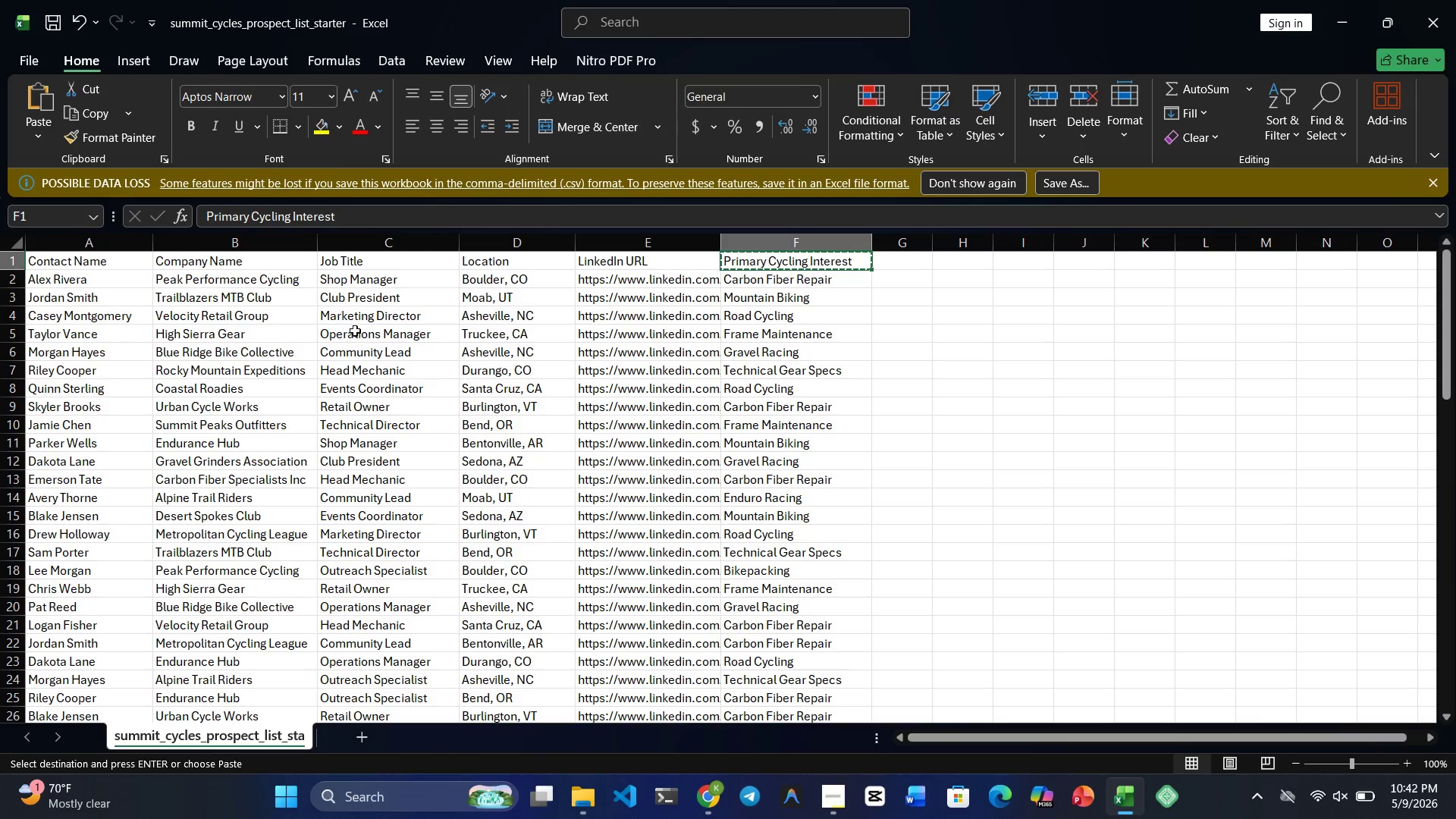 
scroll: coordinate [121, 394], scroll_direction: down, amount: 2.0
 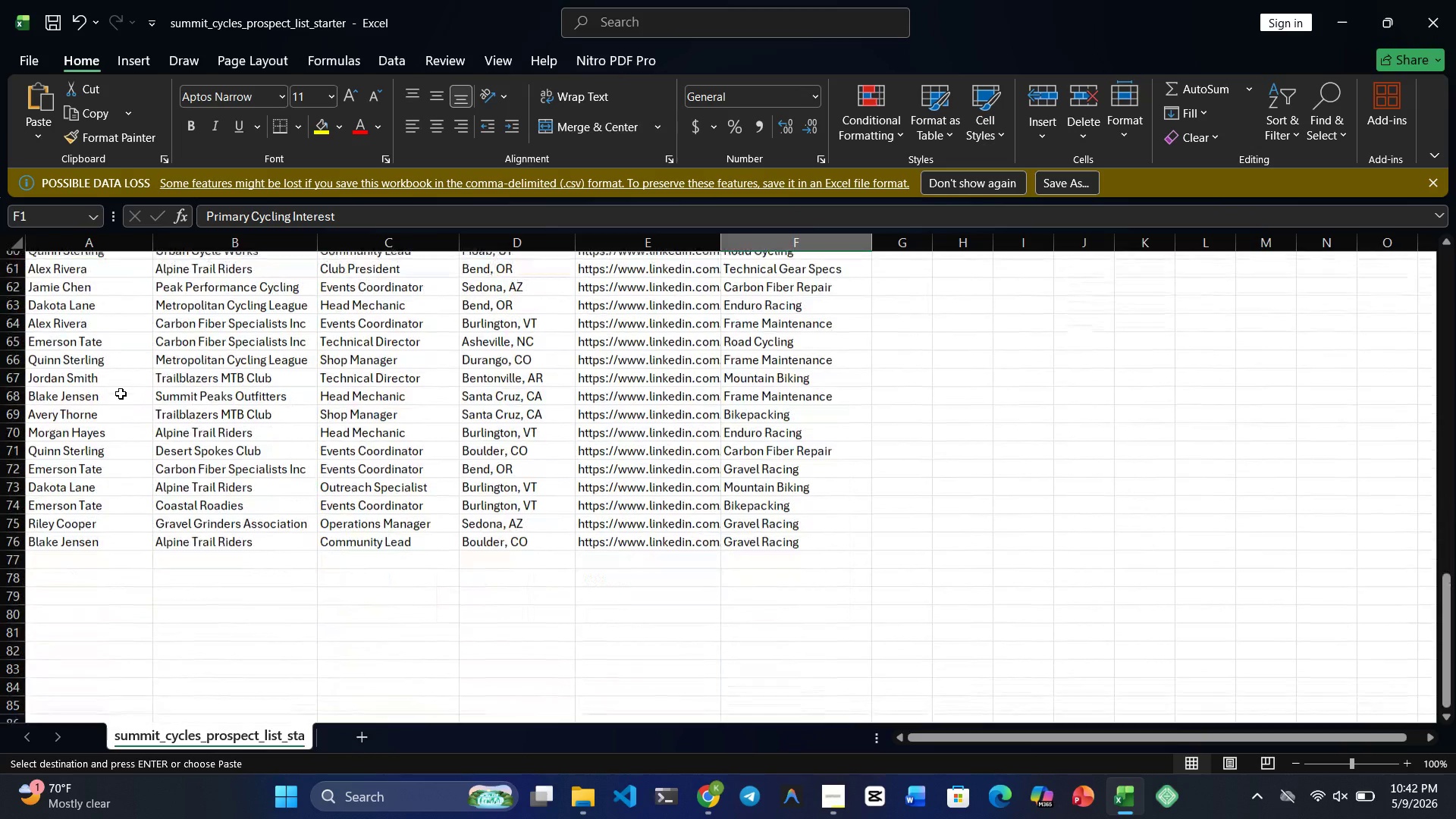 
wait(5.05)
 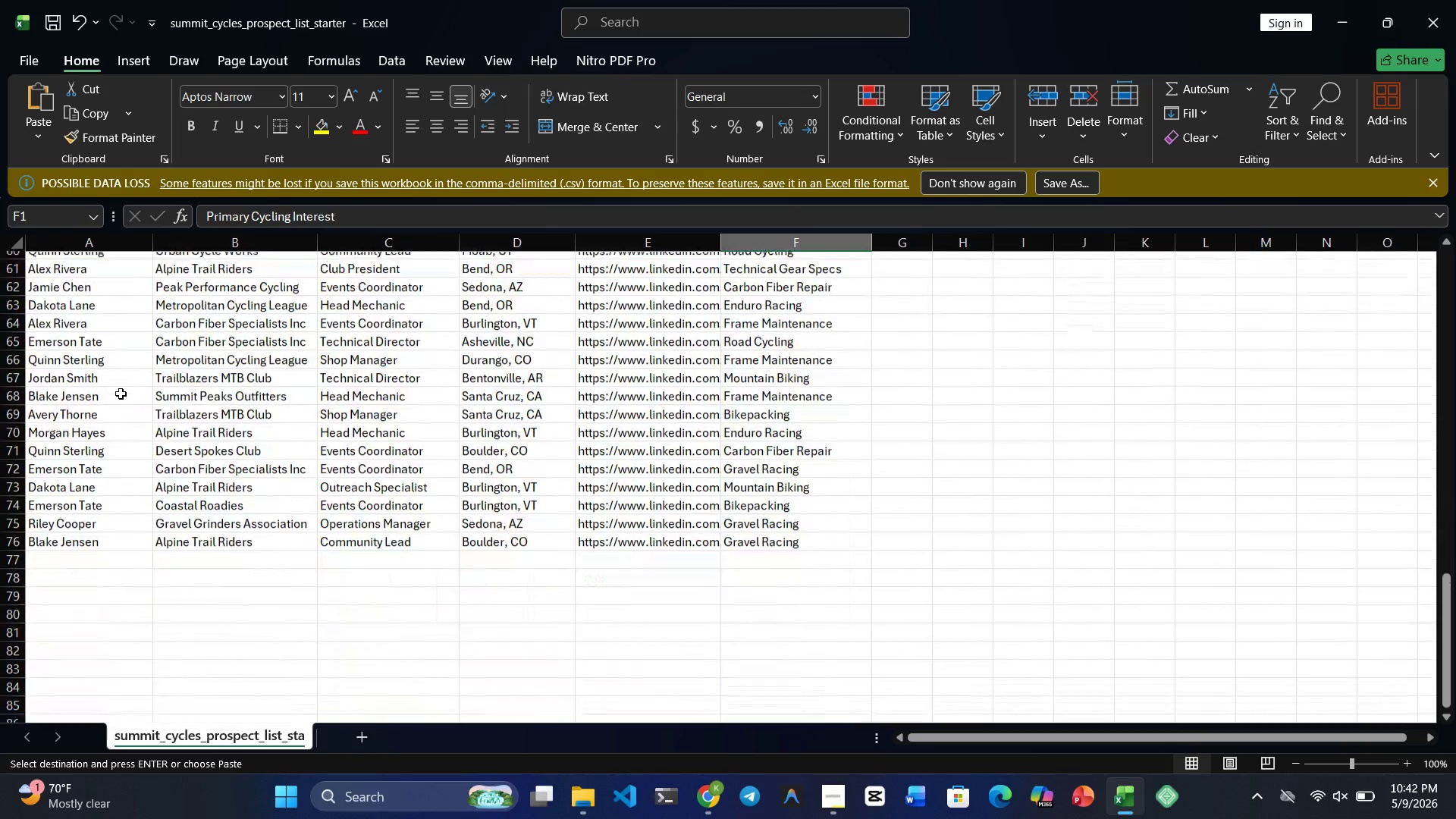 
scroll: coordinate [121, 394], scroll_direction: up, amount: 22.0
 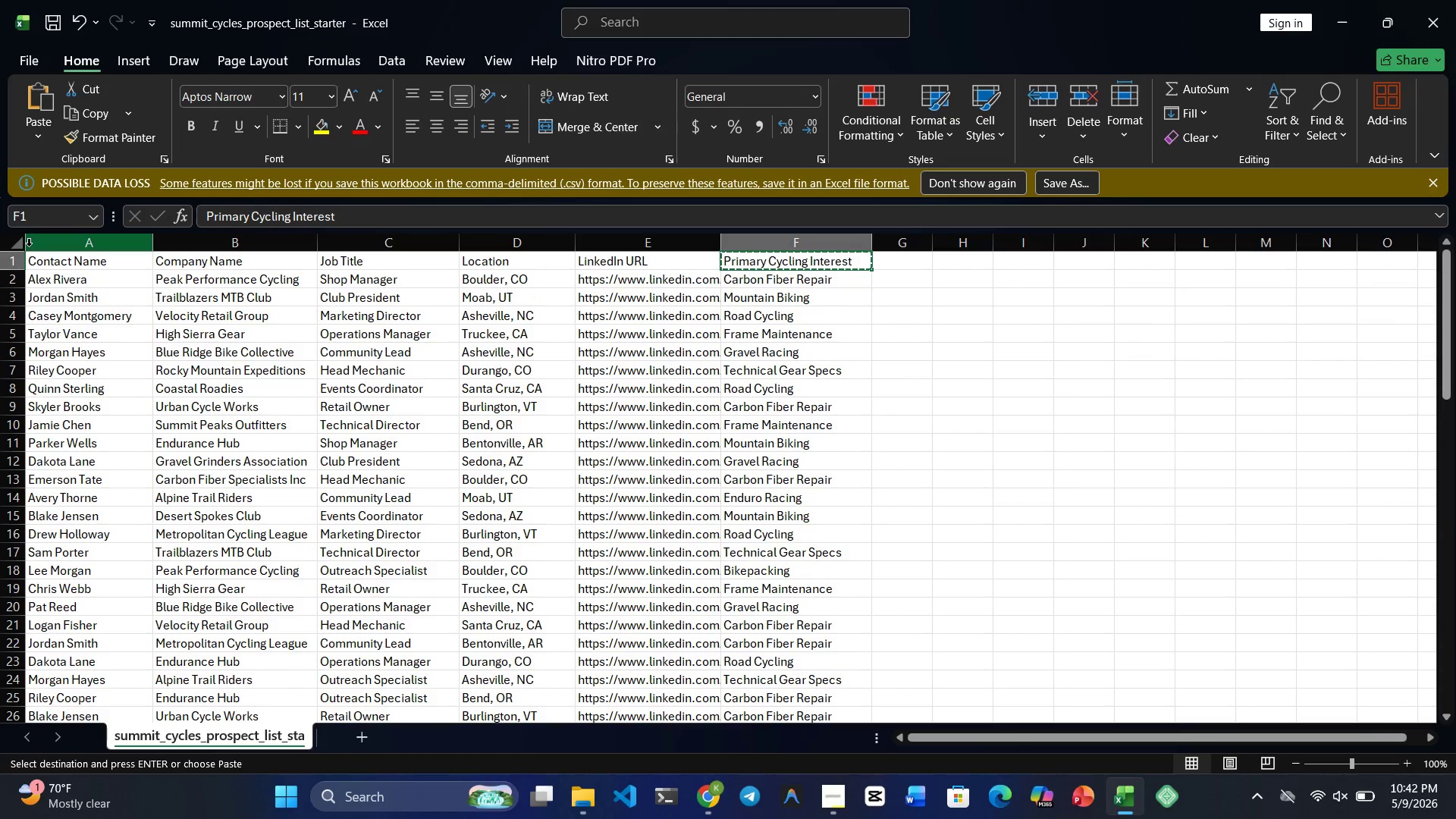 
left_click([47, 263])
 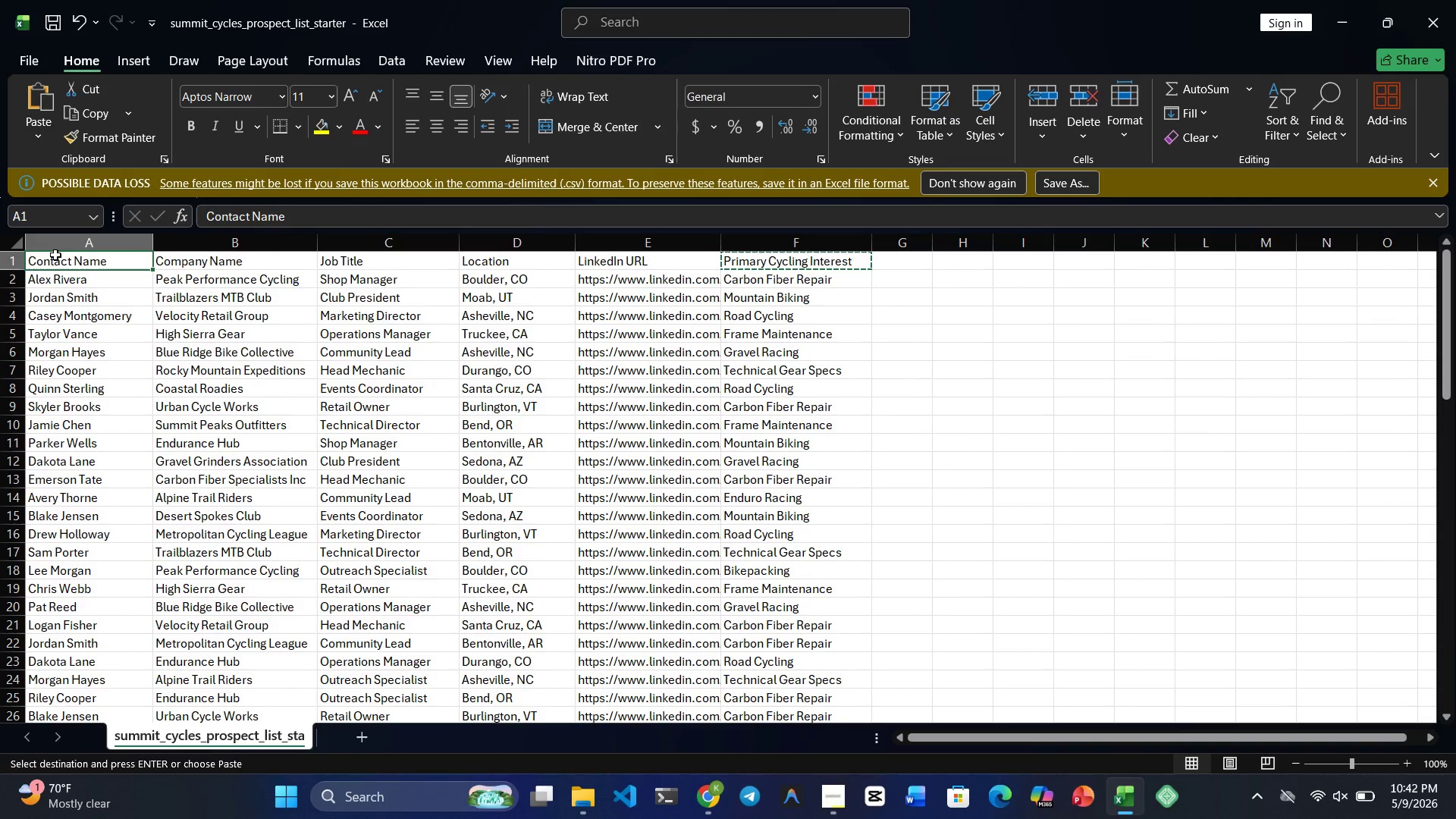 
left_click_drag(start_coordinate=[55, 255], to_coordinate=[88, 523])
 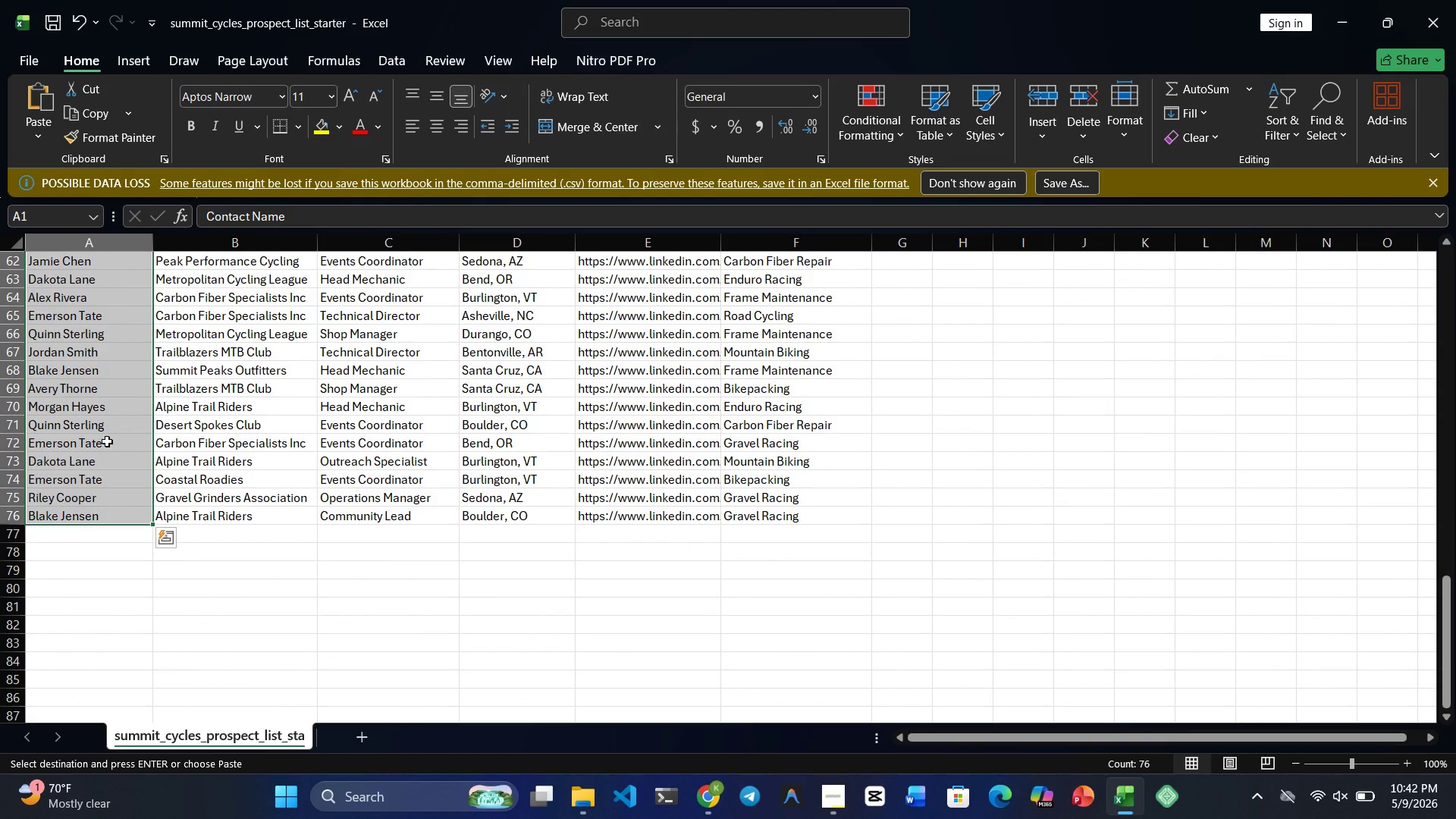 
key(Control+C)
 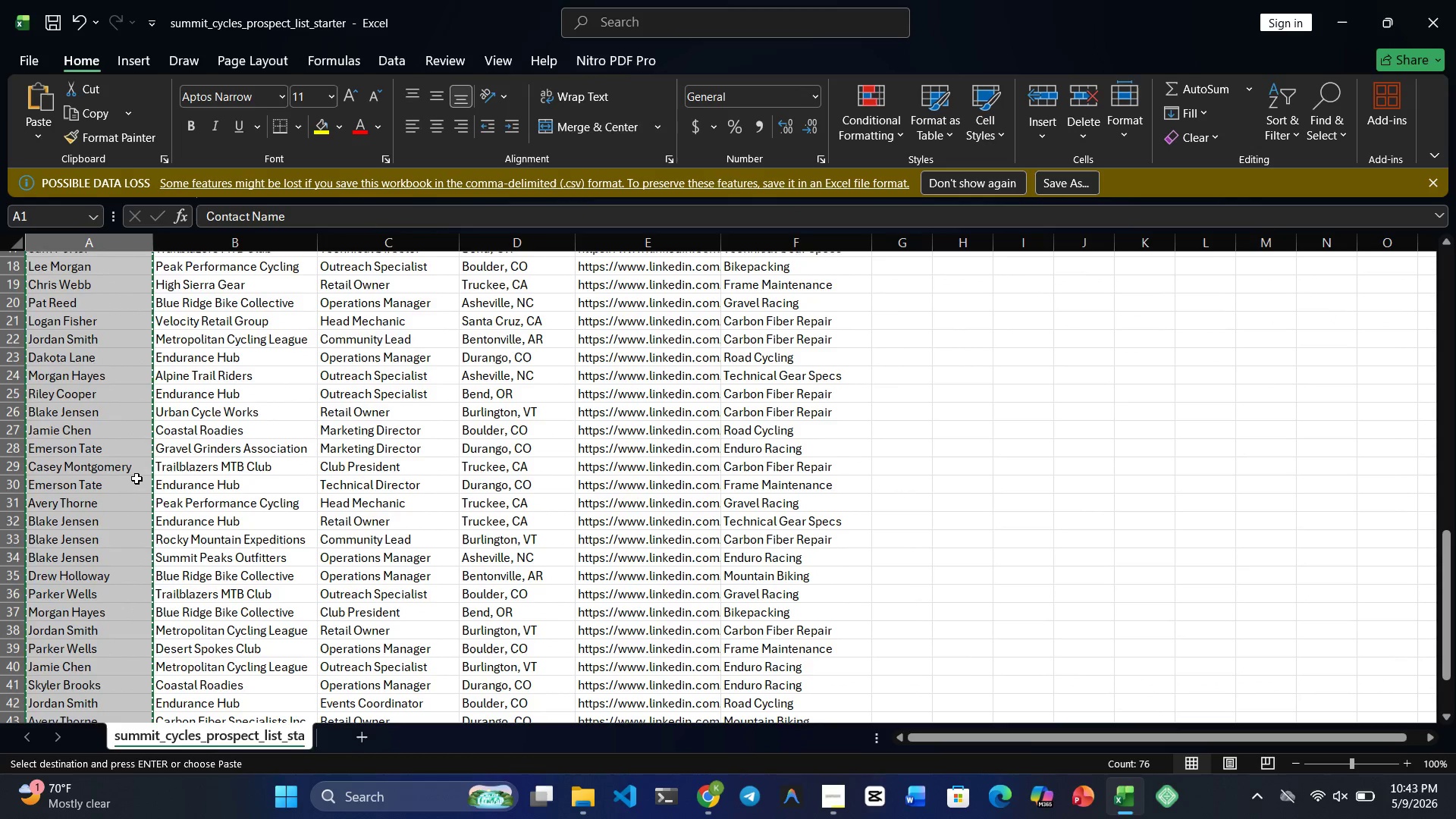 
wait(52.16)
 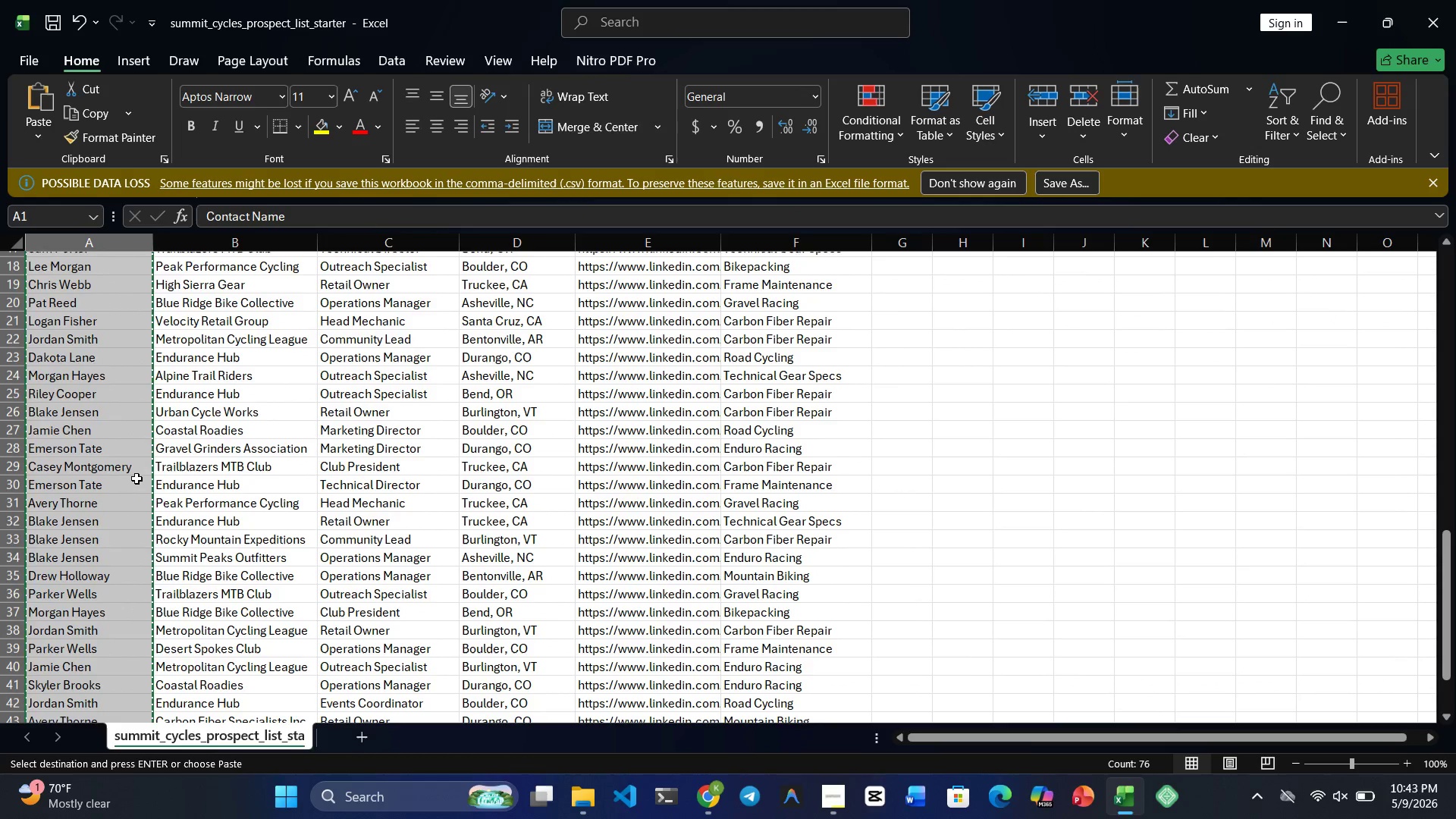 
left_click([87, 283])
 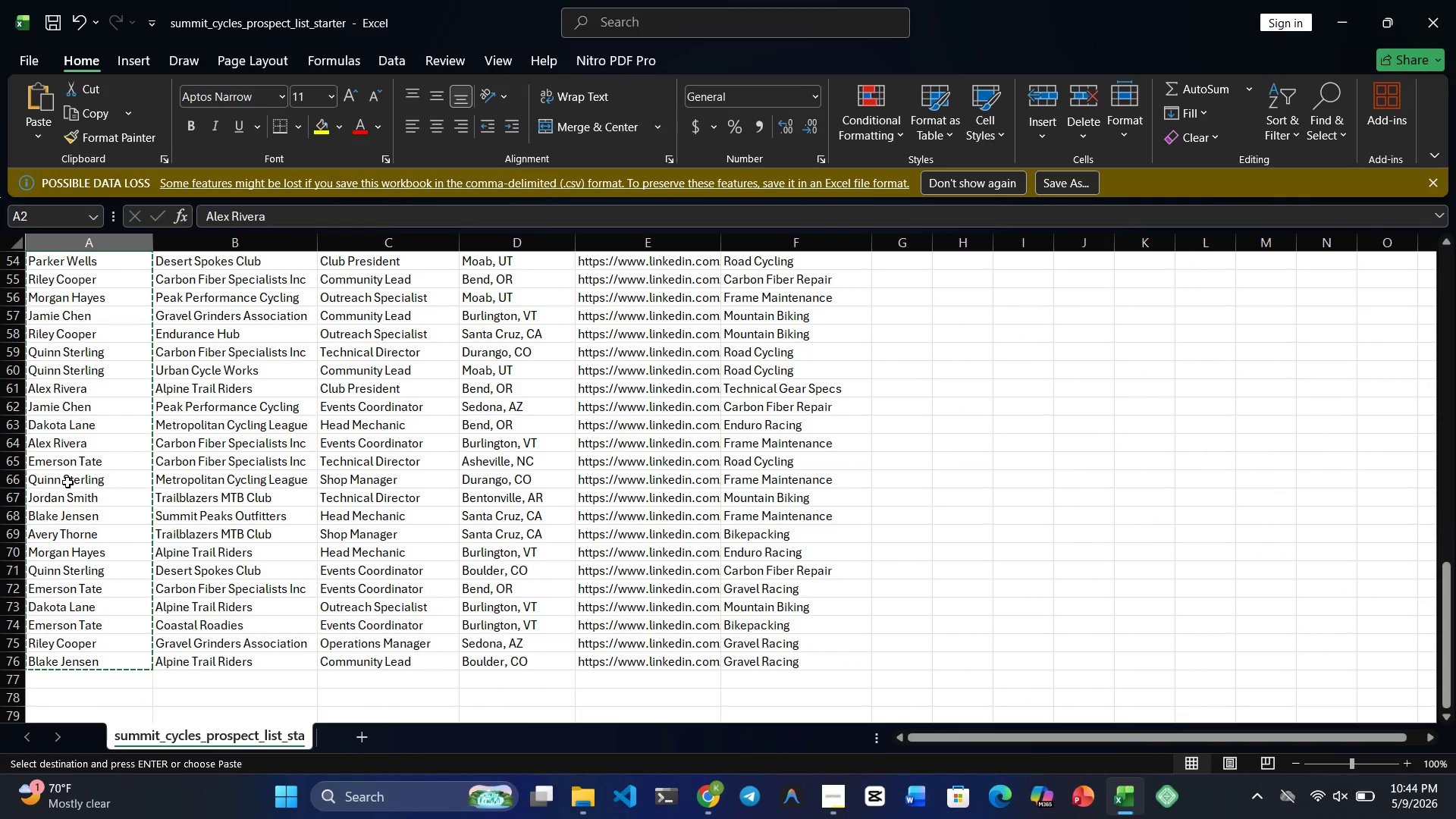 
wait(26.2)
 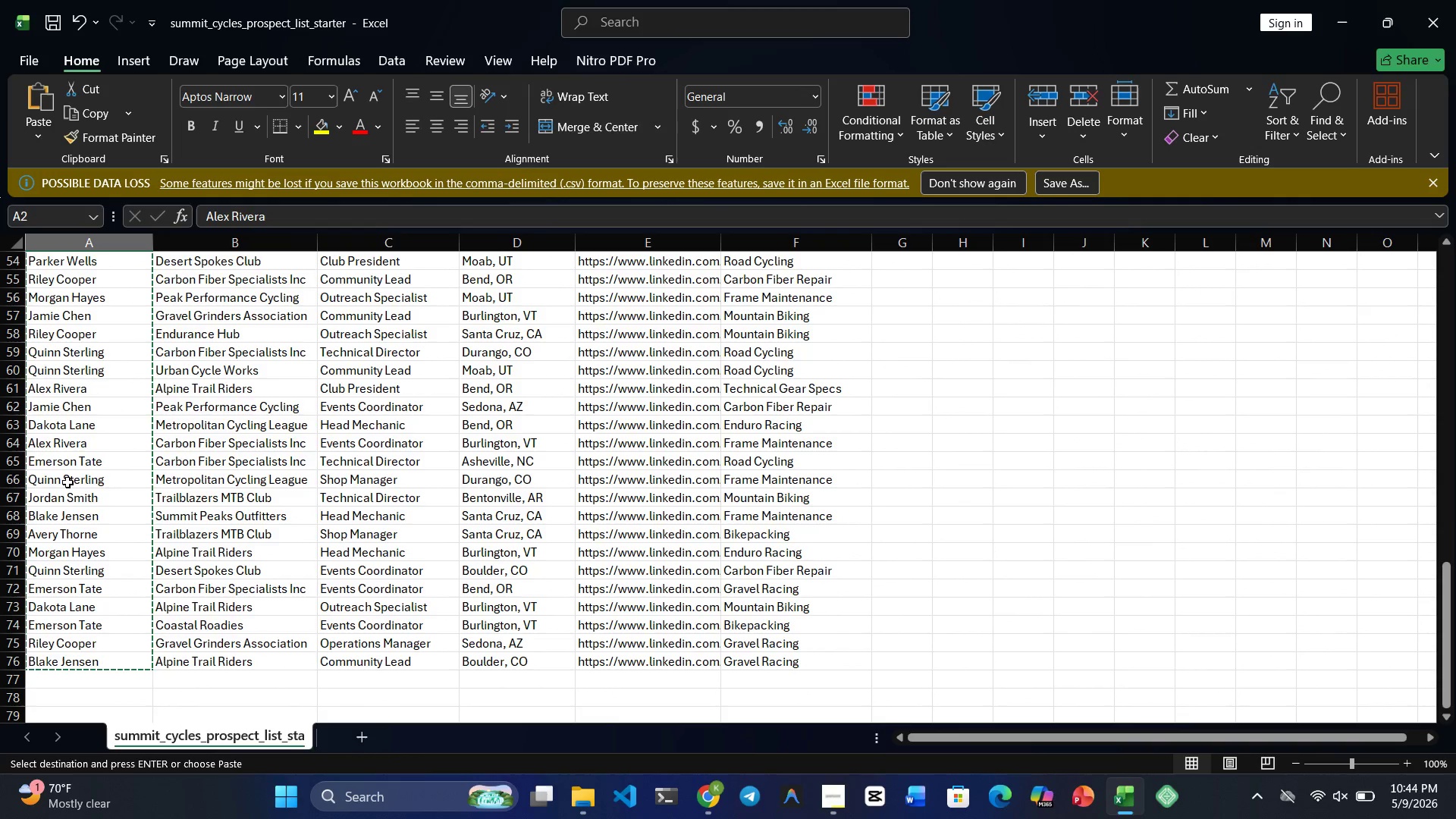 
key(Meta+4)
 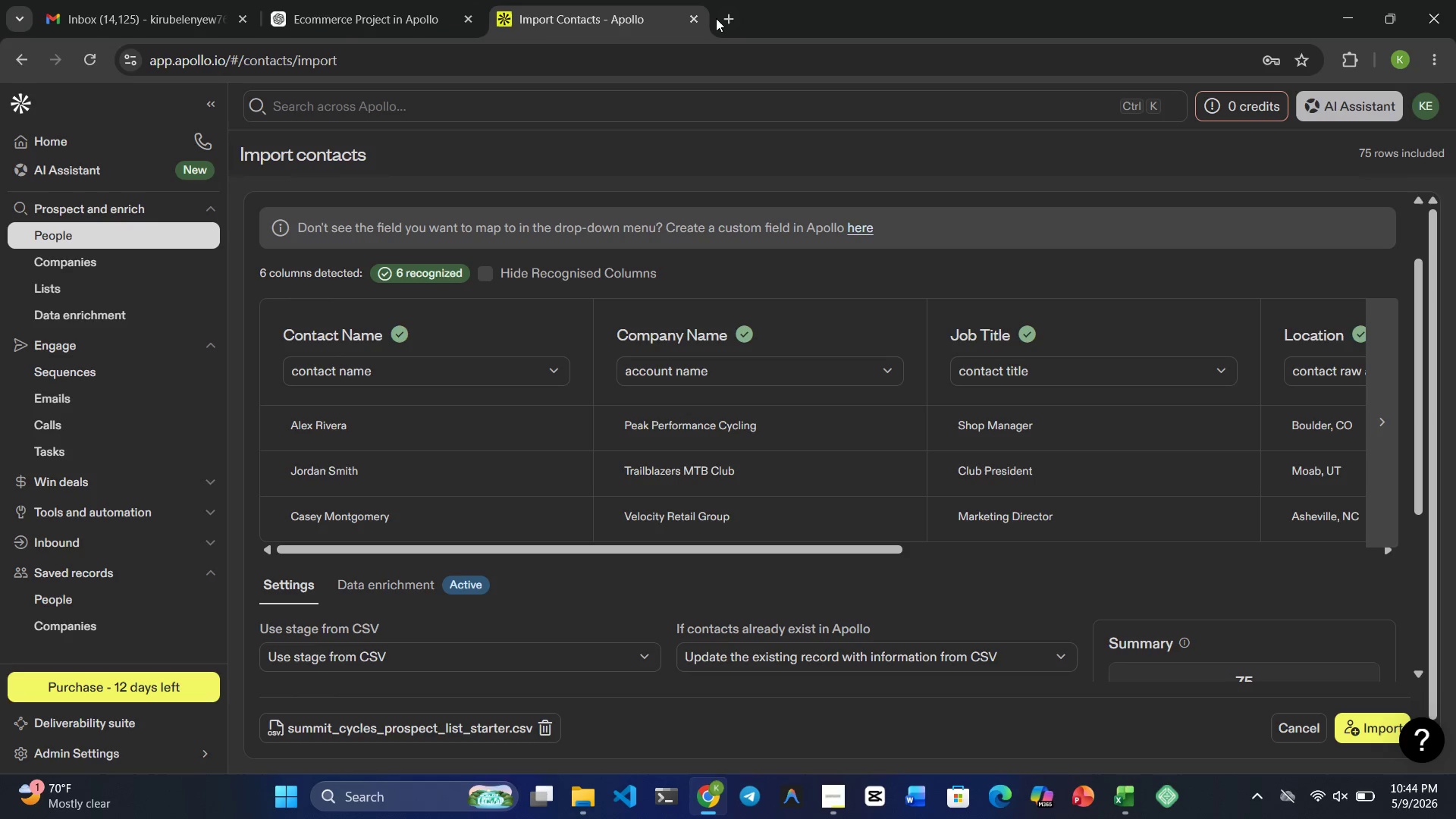 
left_click([736, 17])
 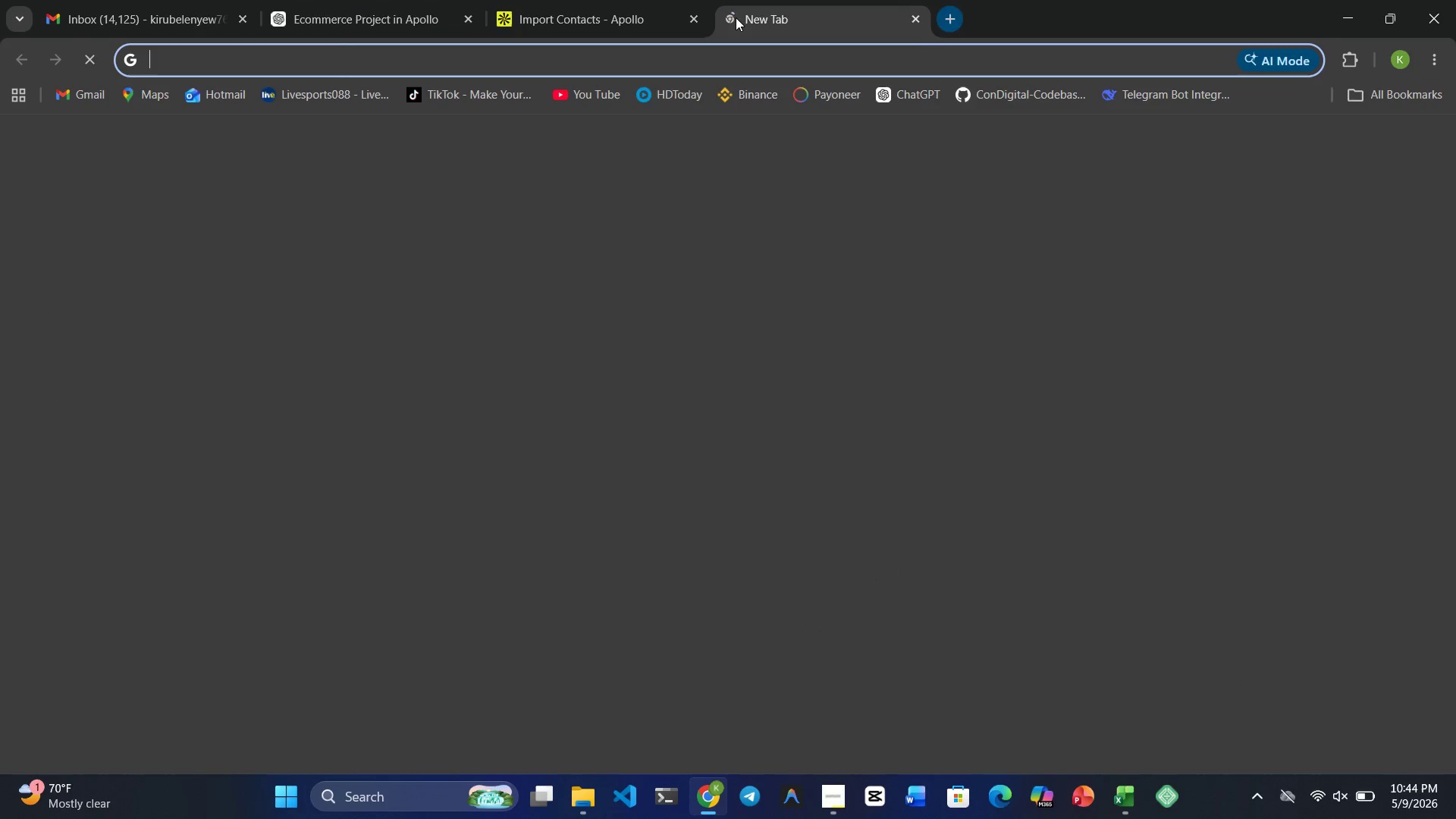 
type(How to ad )
key(Backspace)
type(d )
 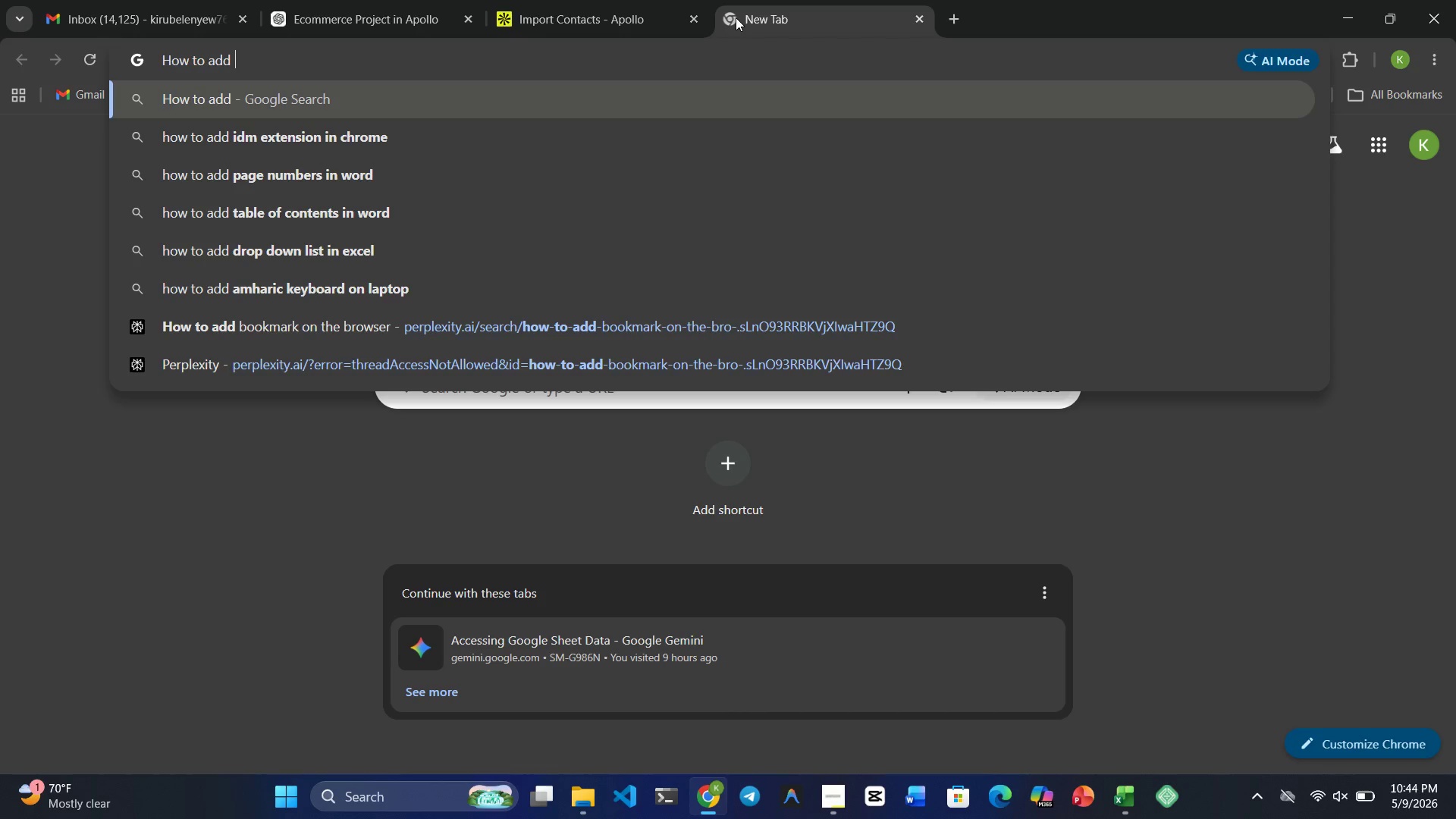 
wait(5.77)
 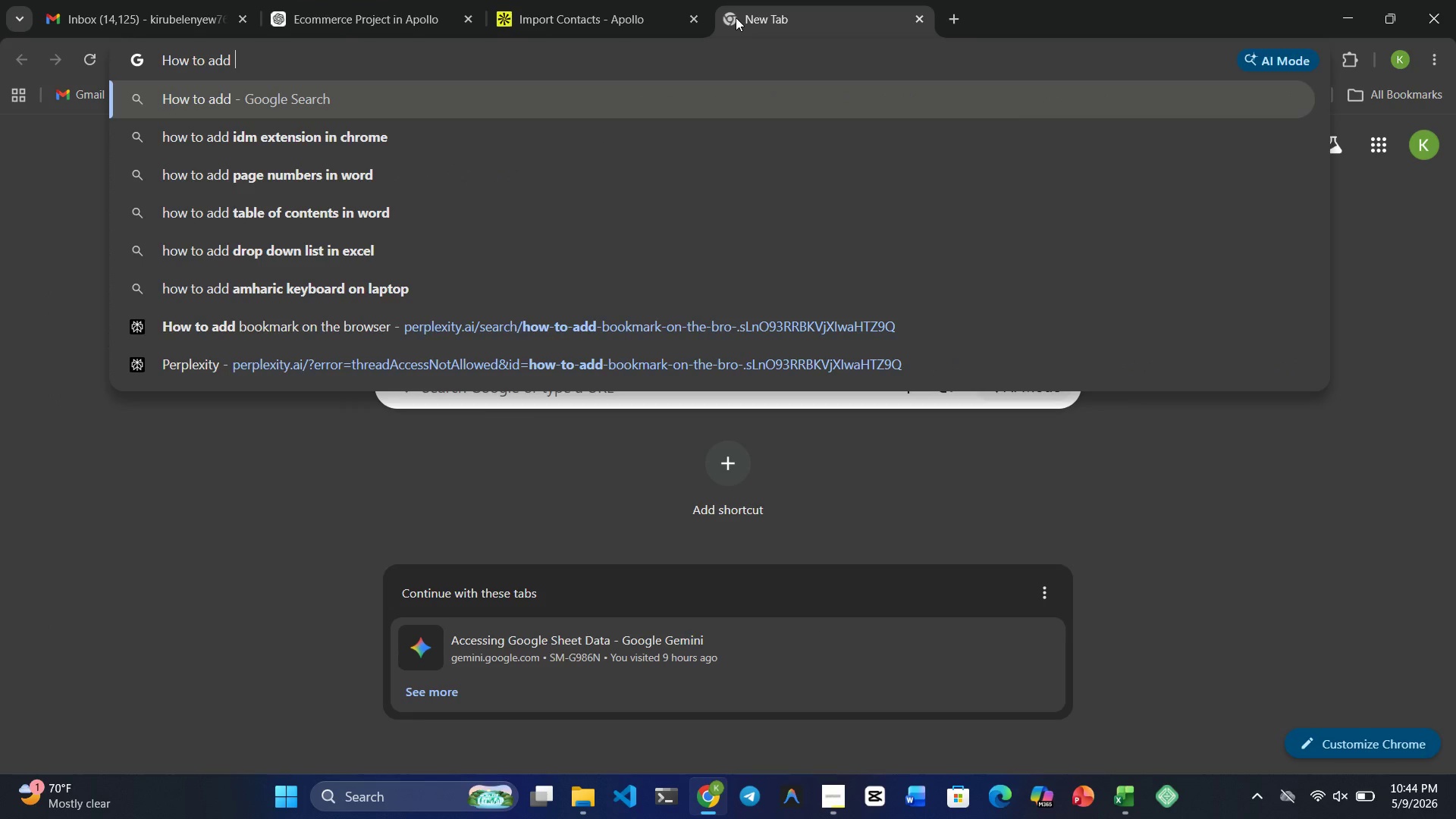 
hold_key(key=Backspace, duration=0.75)
 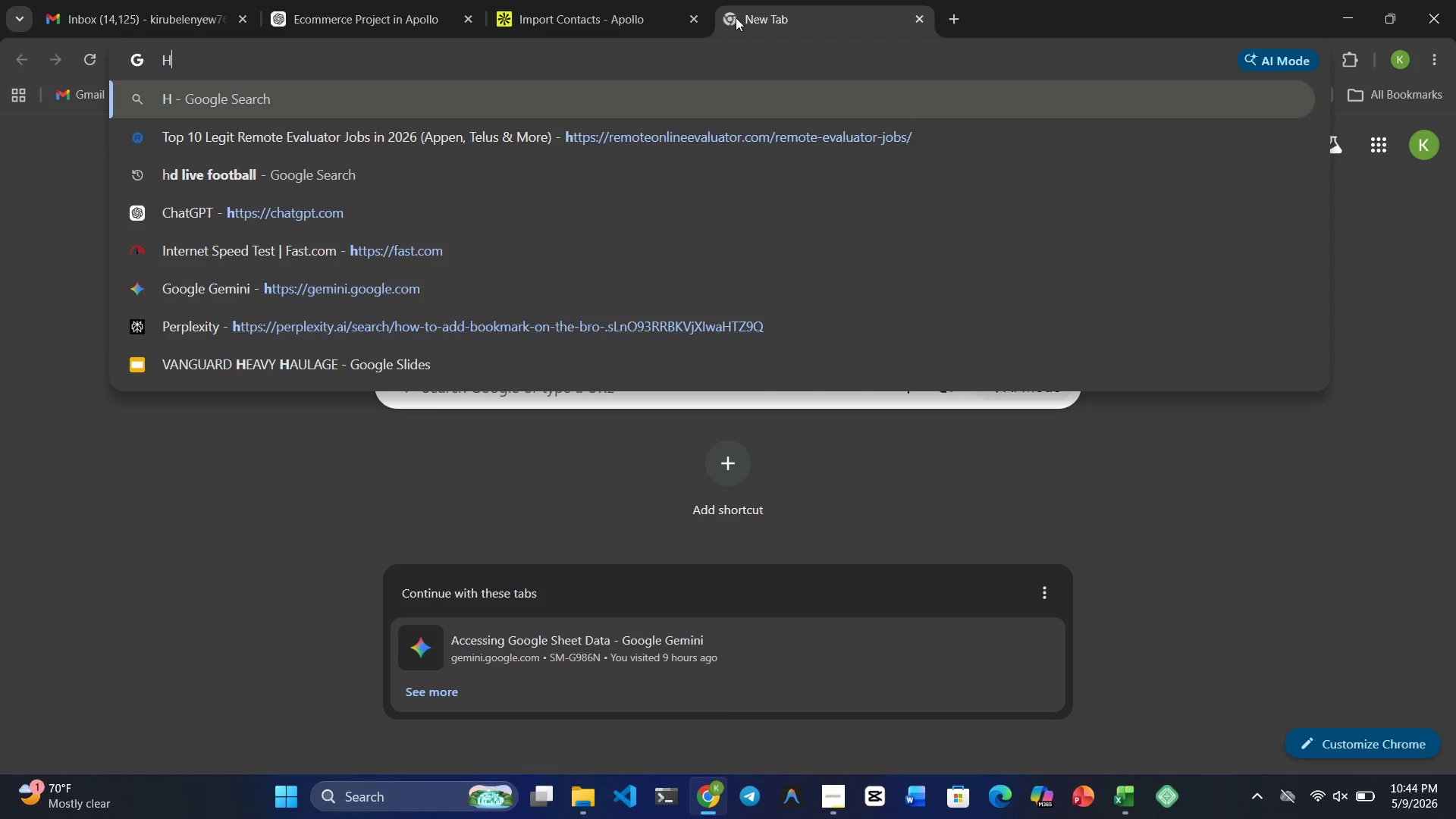 
key(Backspace)
type(Wgat )
key(Backspace)
key(Backspace)
key(Backspace)
key(Backspace)
type(hat is rh )
key(Backspace)
key(Backspace)
key(Backspace)
type(the formula to a)
key(Backspace)
type(make values of a column i)
key(Backspace)
type(unique in )
 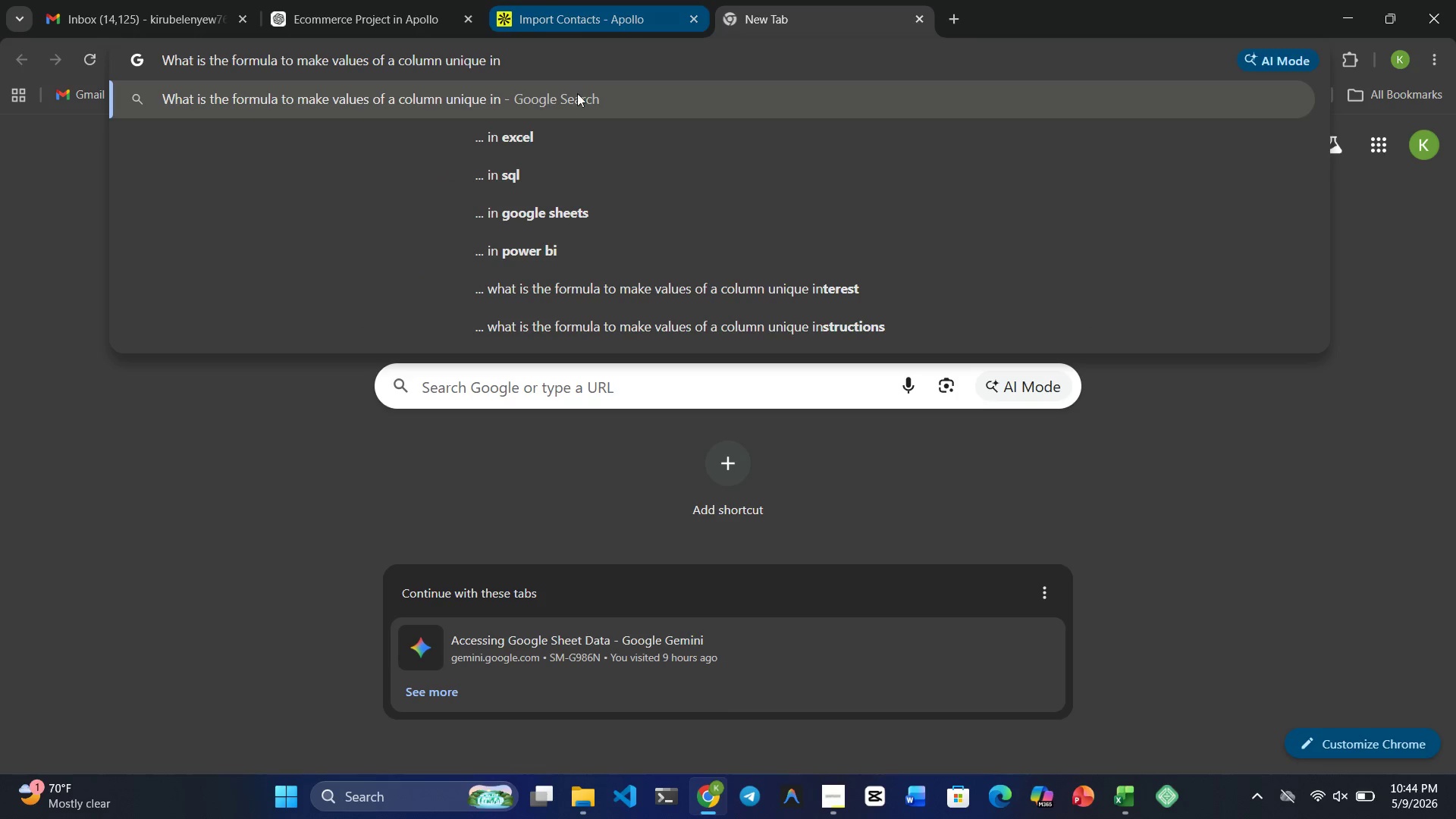 
left_click([552, 139])
 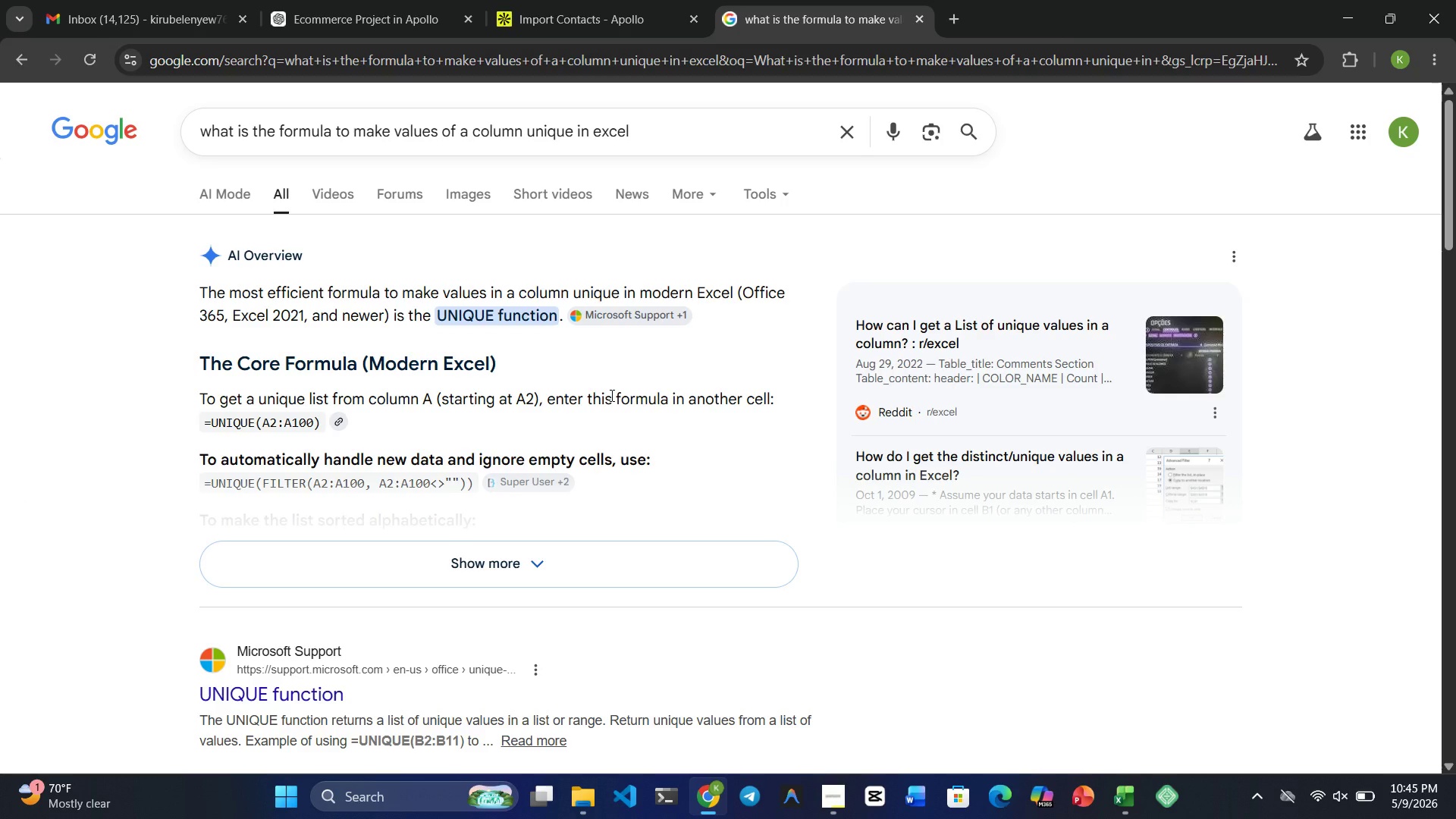 
wait(25.51)
 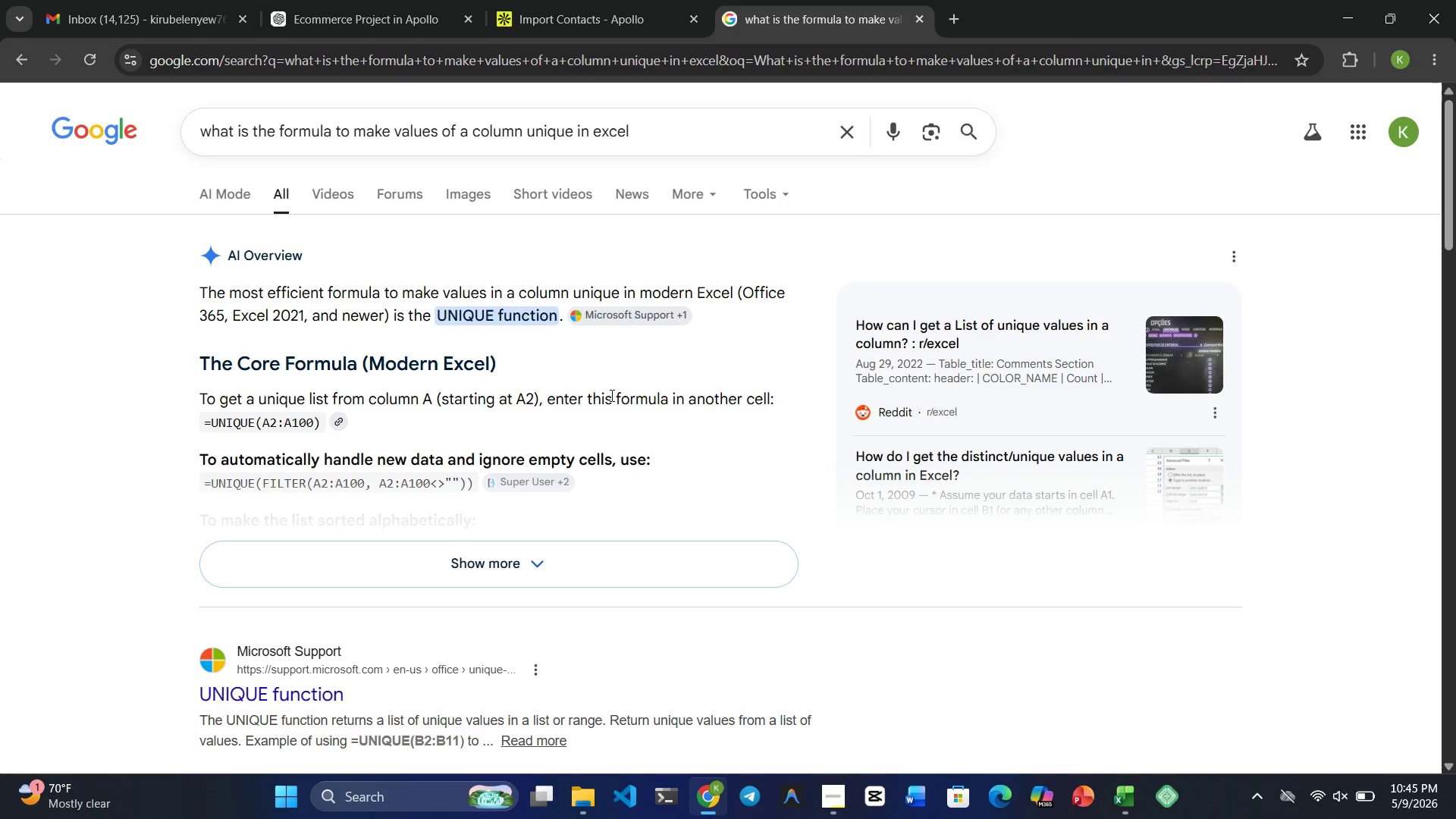 
left_click([557, 558])
 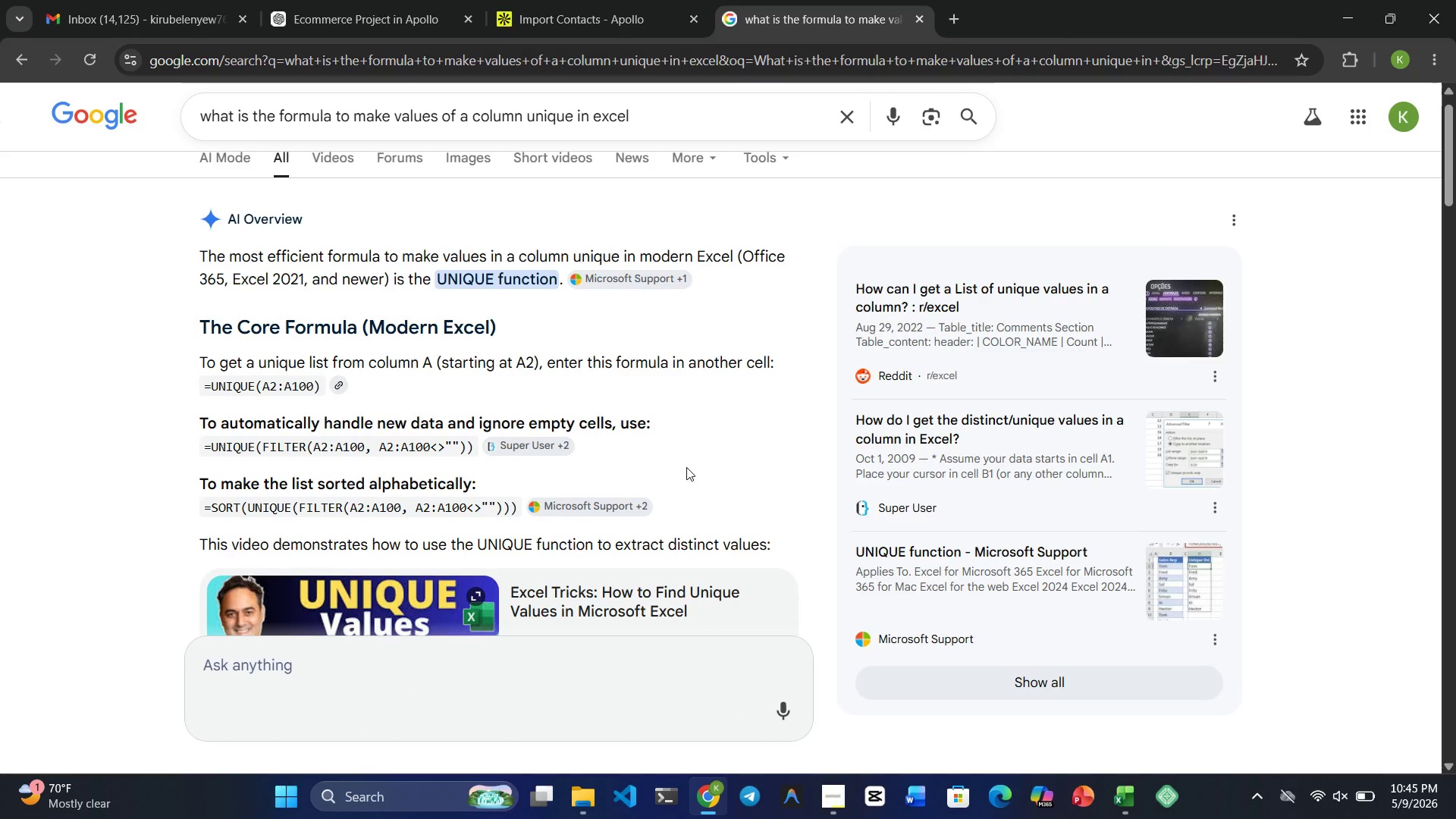 
wait(14.88)
 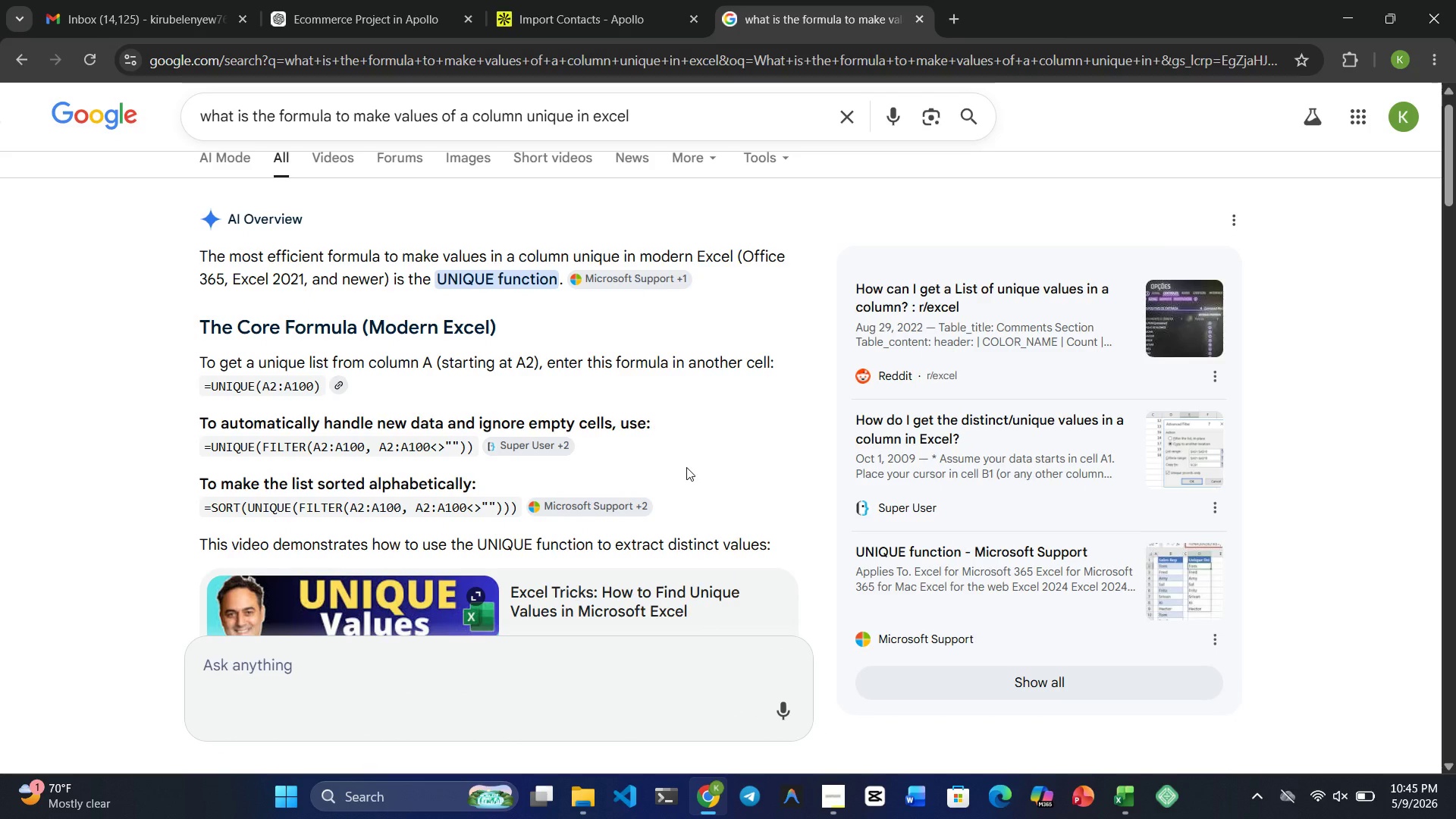 
left_click_drag(start_coordinate=[513, 511], to_coordinate=[449, 506])
 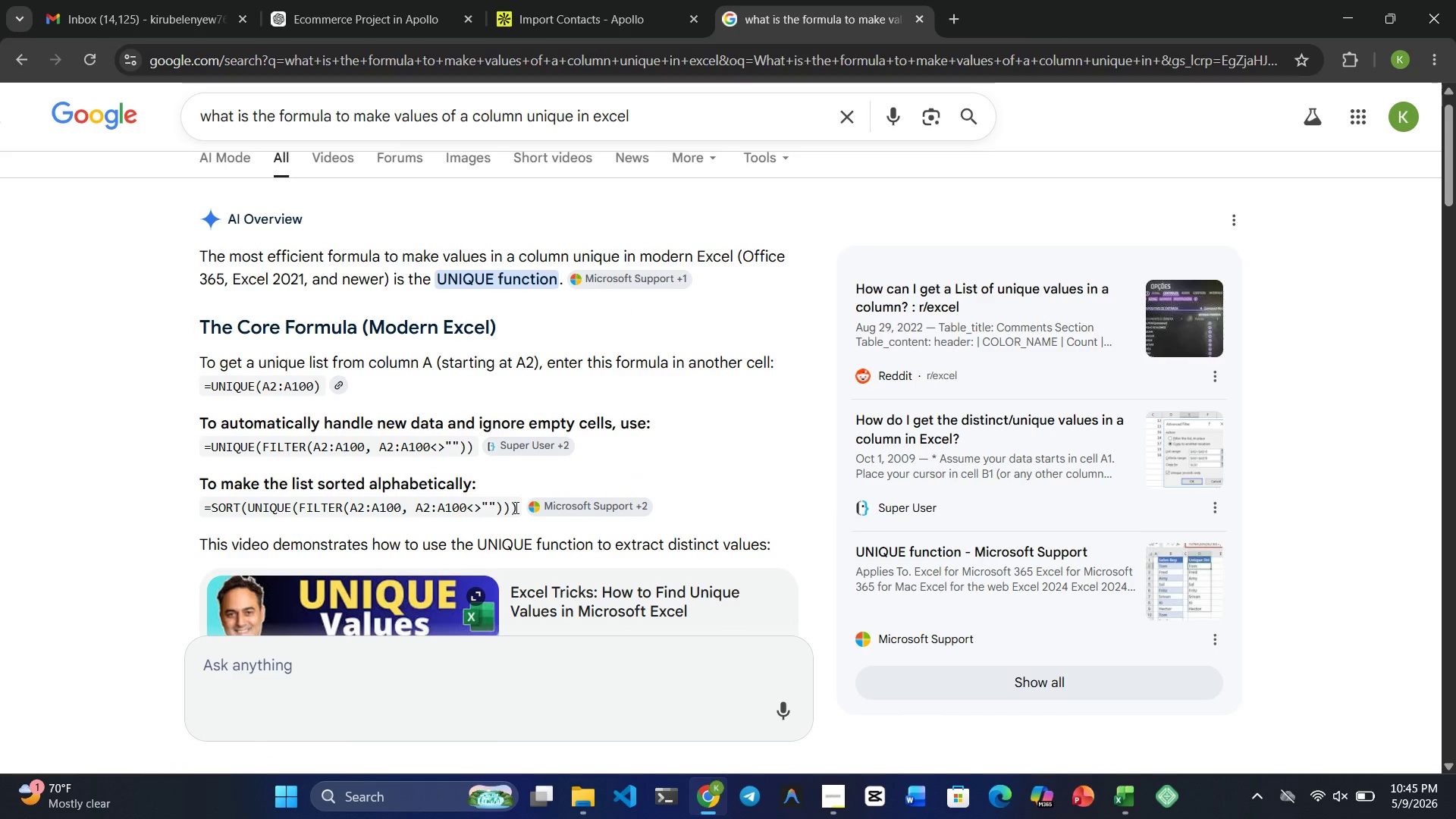 
left_click_drag(start_coordinate=[516, 508], to_coordinate=[199, 510])
 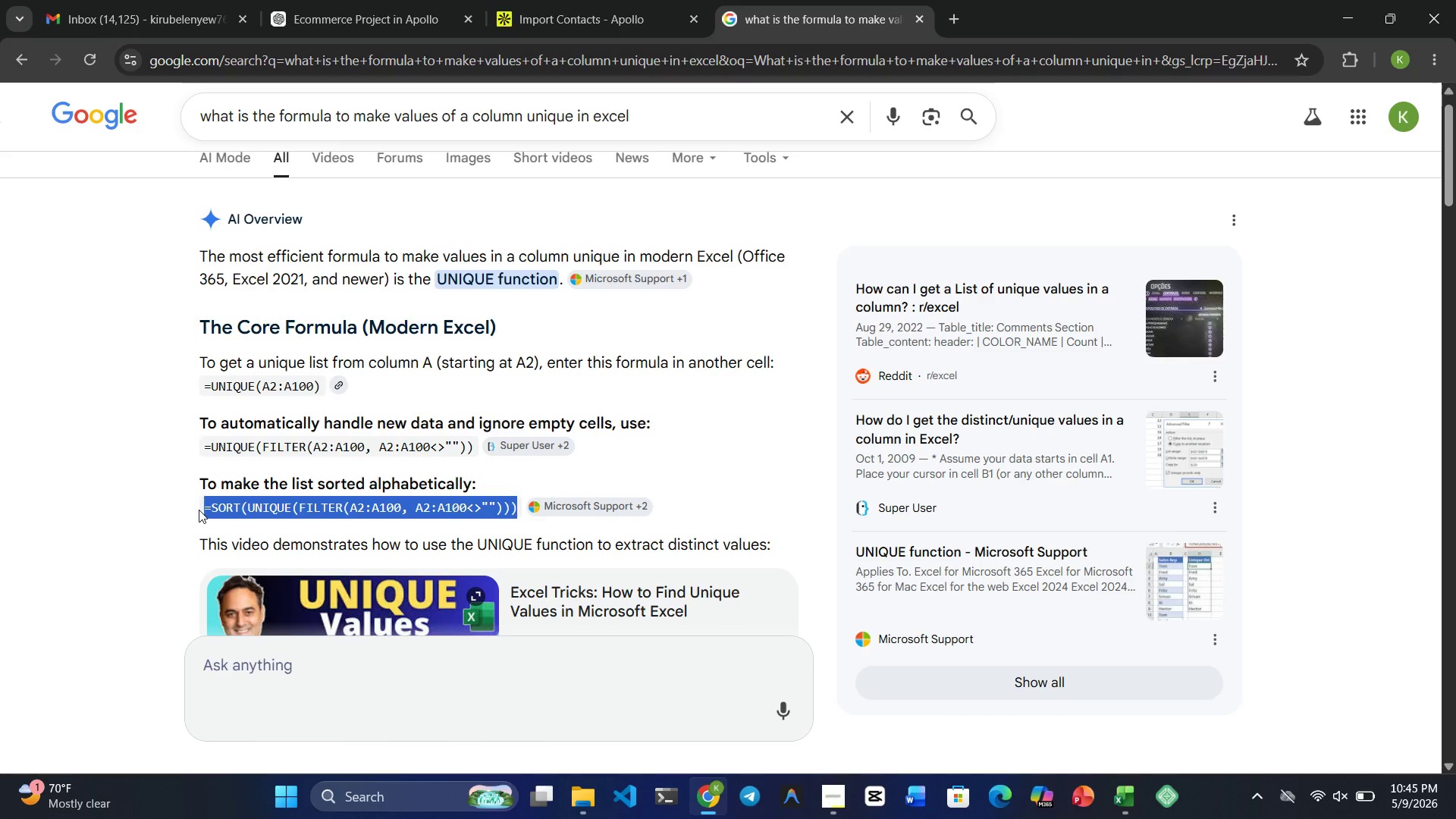 
key(Control+C)
 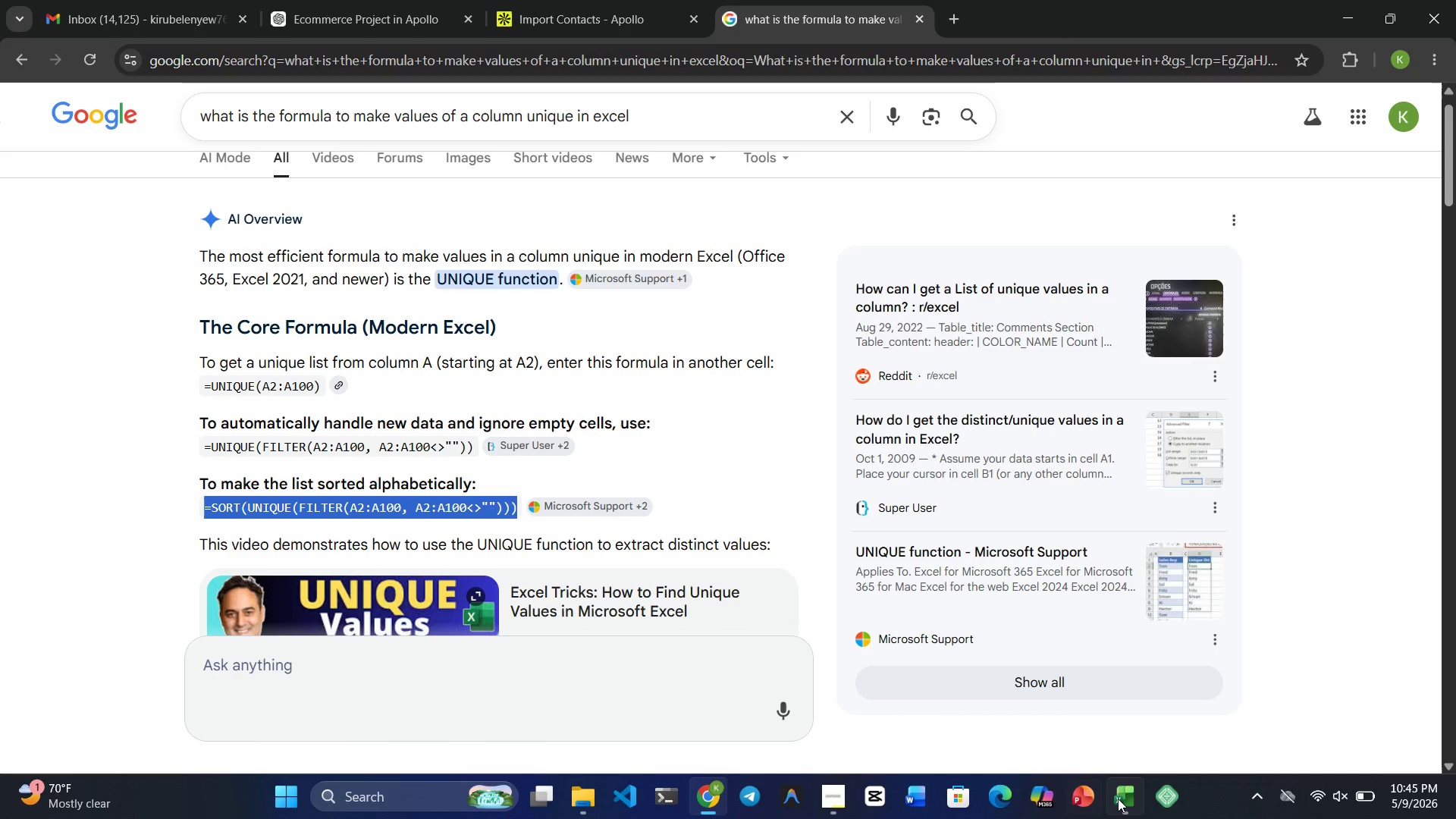 
left_click([1121, 799])
 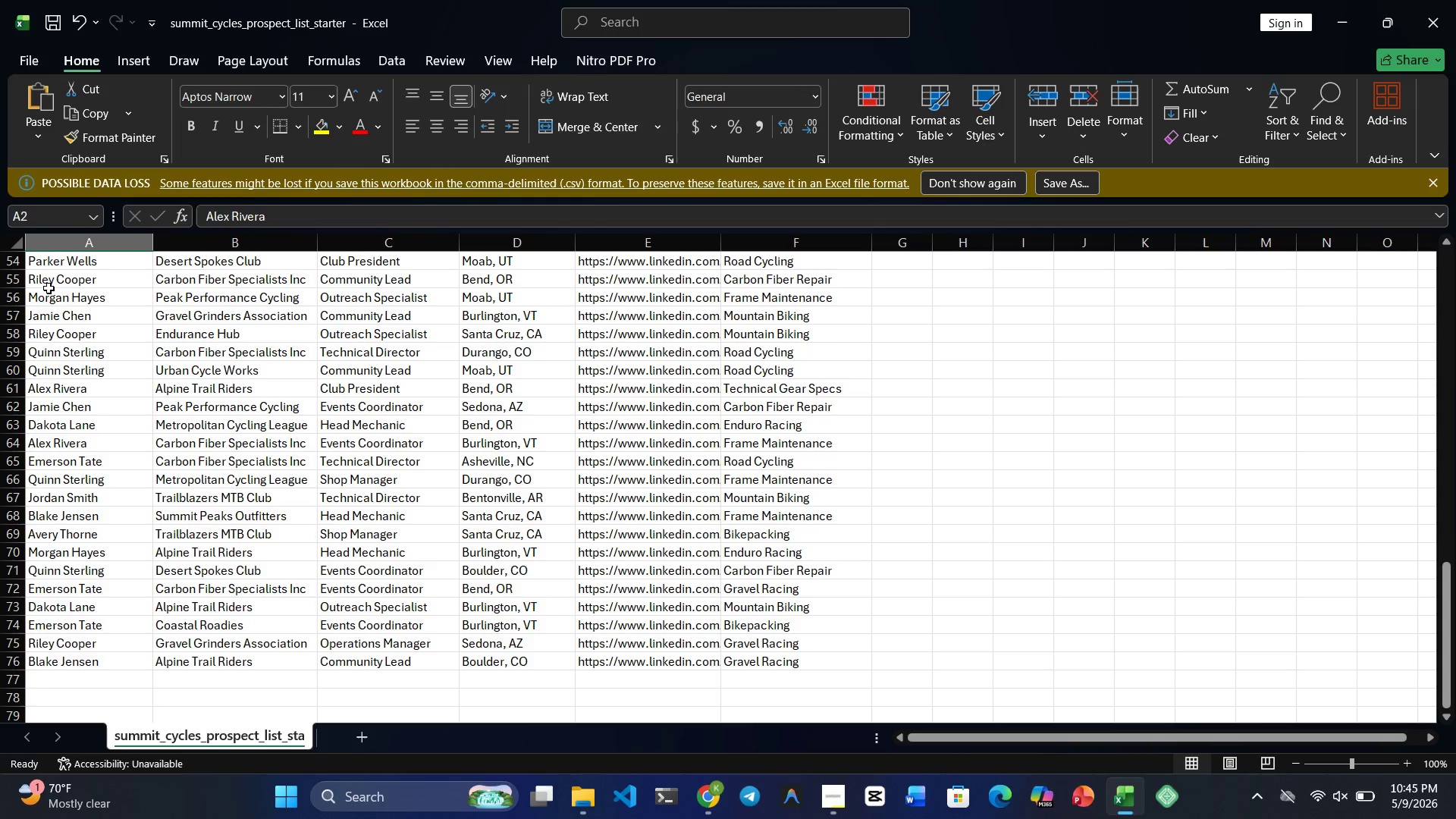 
left_click([46, 265])
 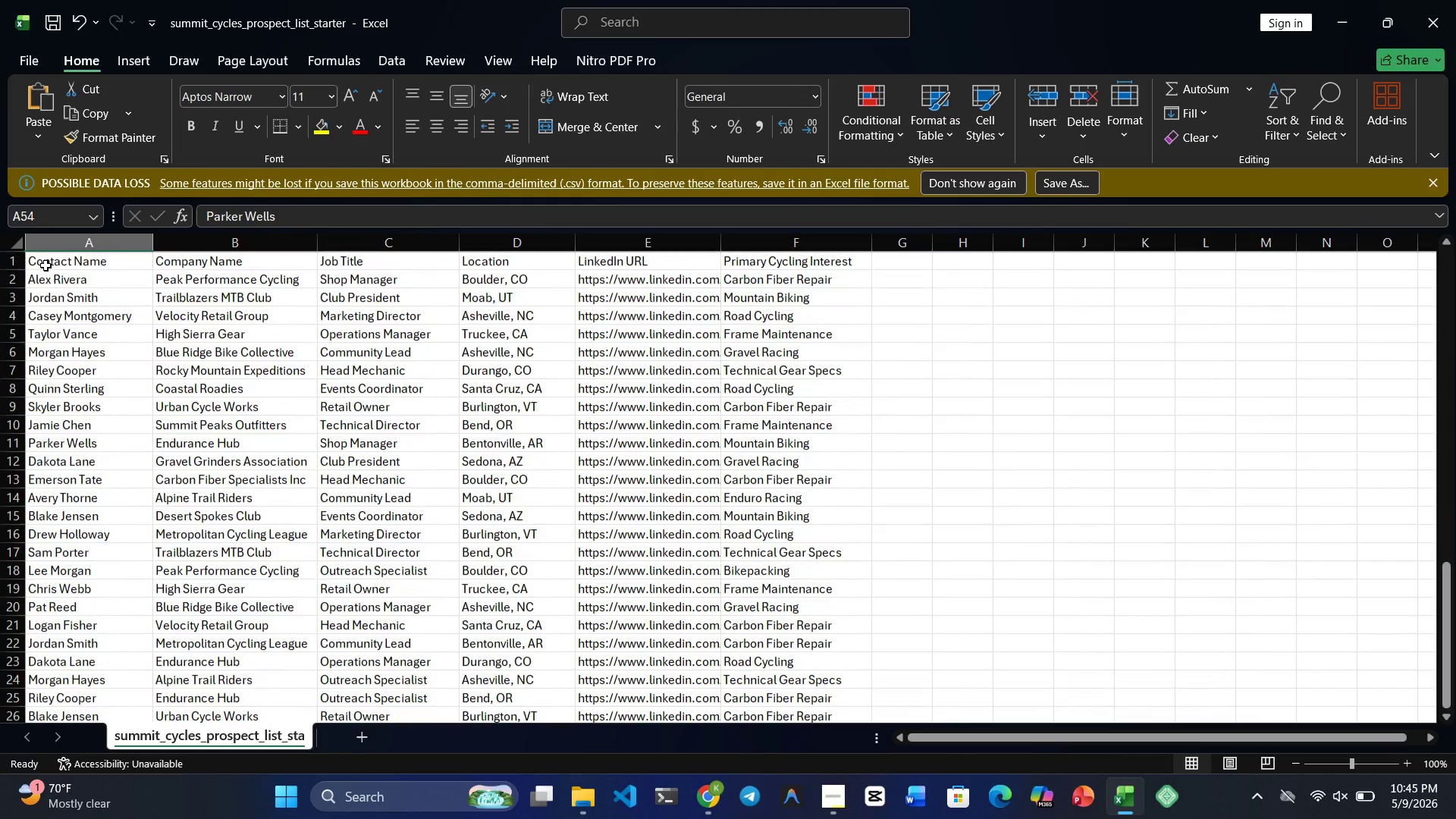 
left_click([49, 285])
 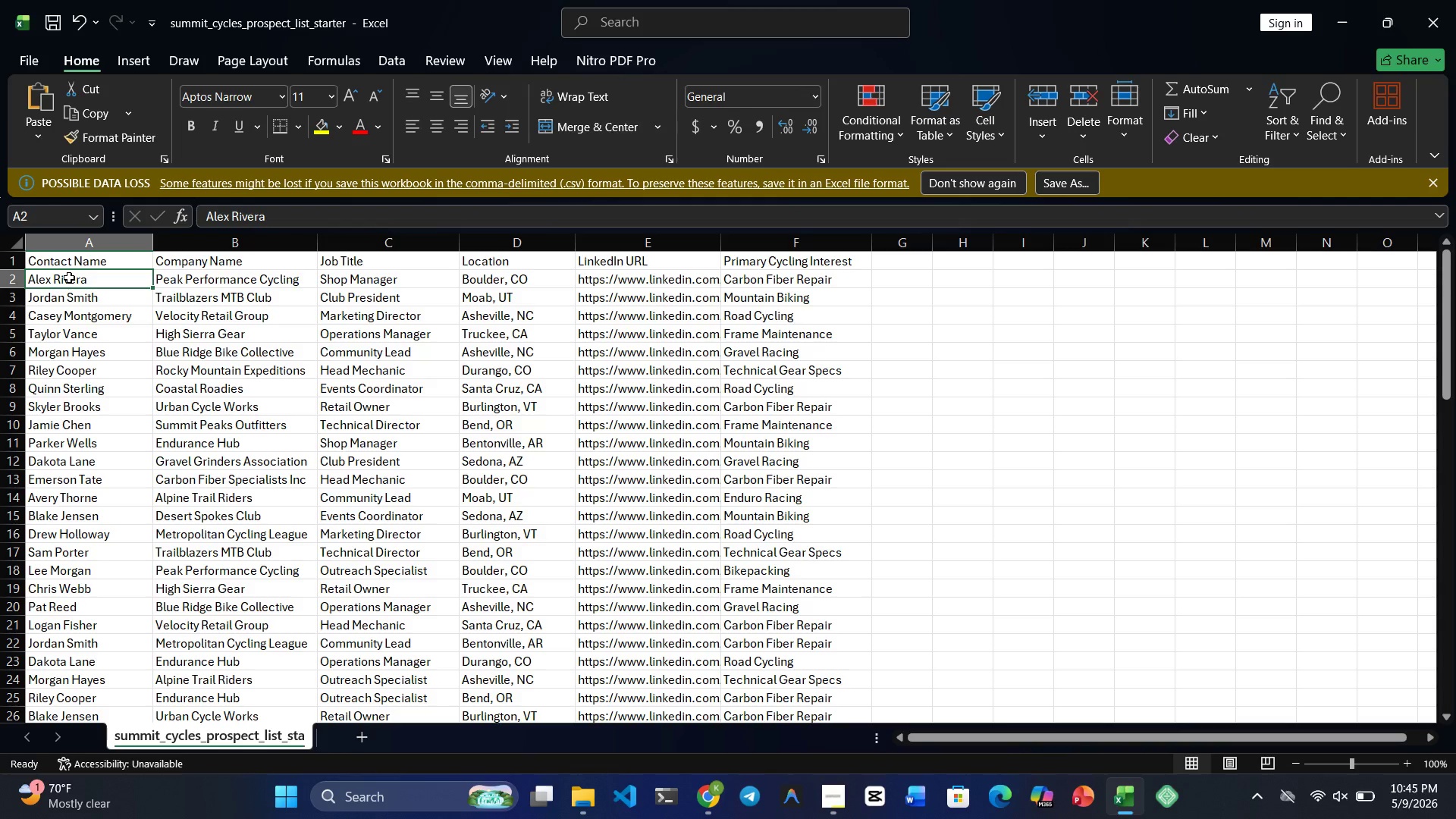 
hold_key(key=ShiftRight, duration=1.23)
 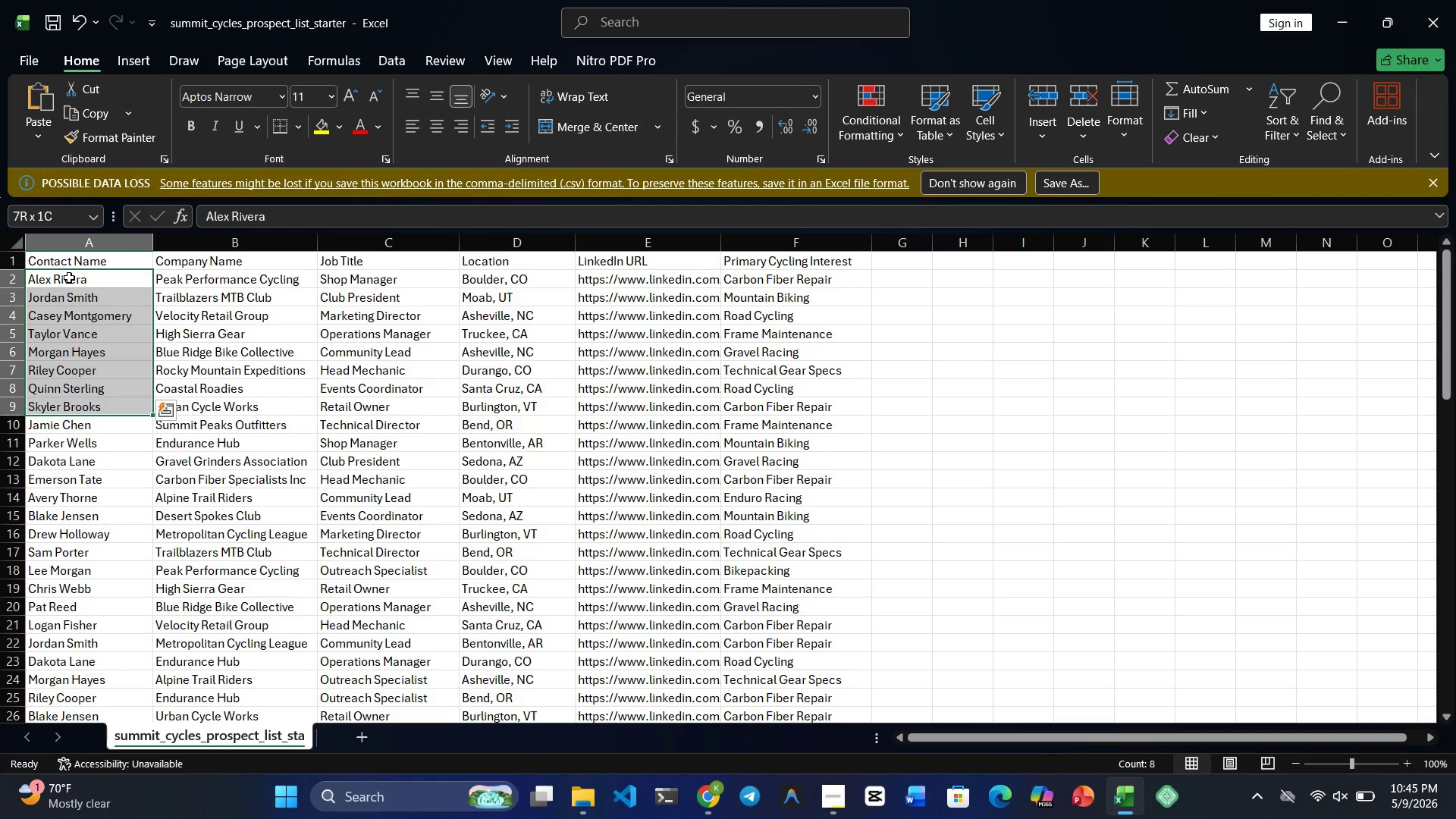 
hold_key(key=ArrowDown, duration=0.62)
 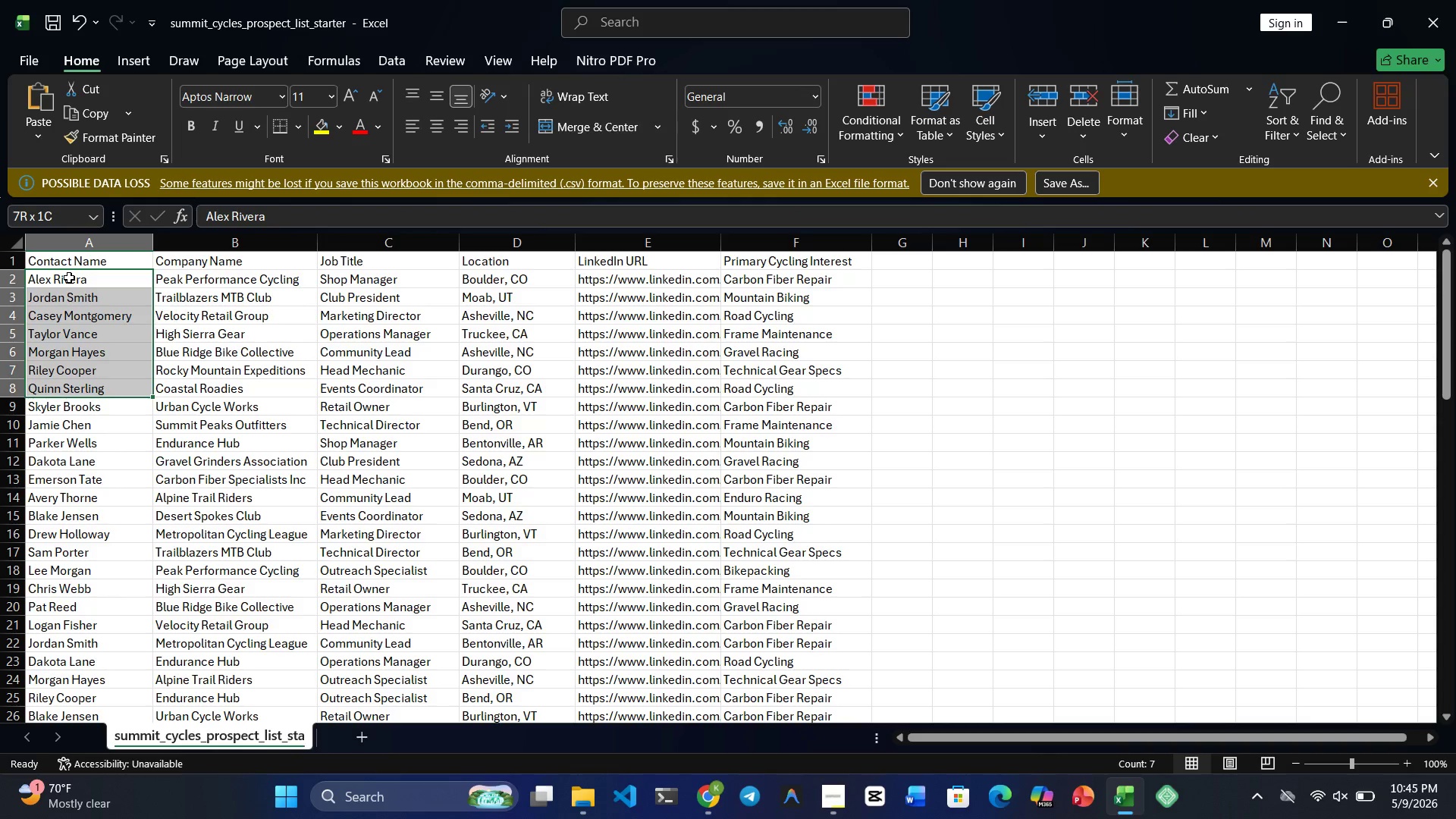 
hold_key(key=ArrowDown, duration=1.53)
 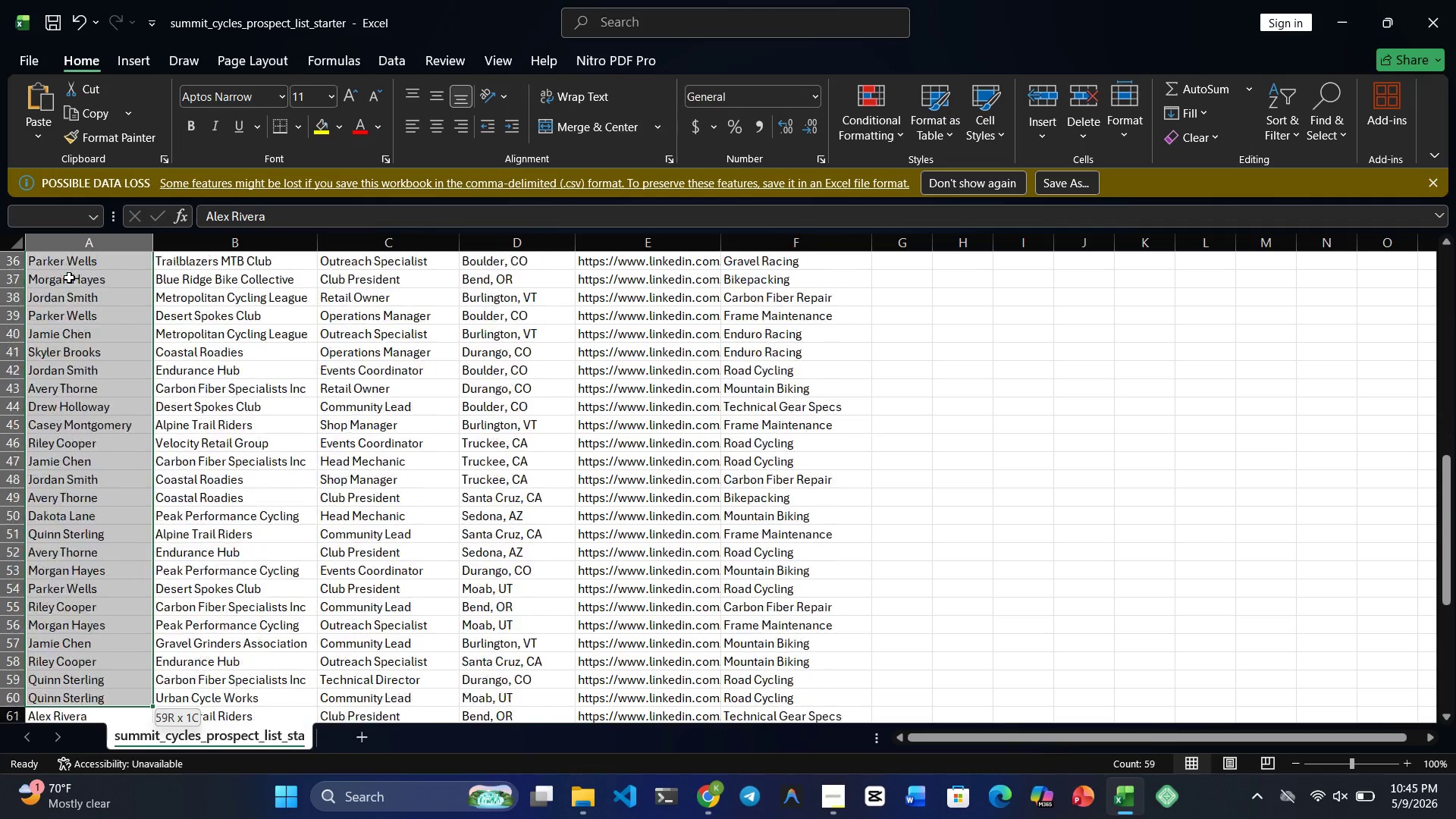 
hold_key(key=ArrowDown, duration=1.3)
 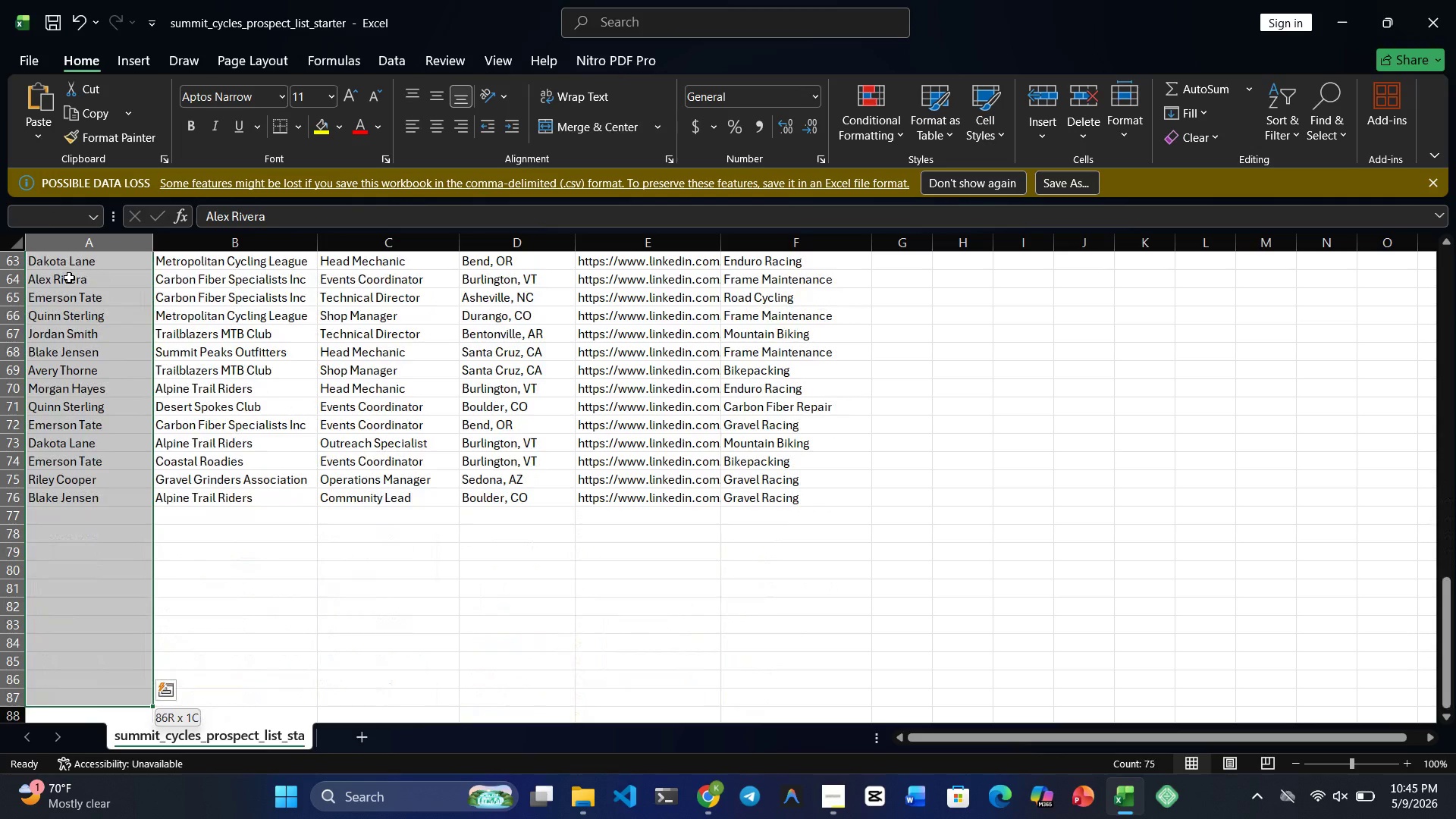 
hold_key(key=ArrowUp, duration=0.66)
 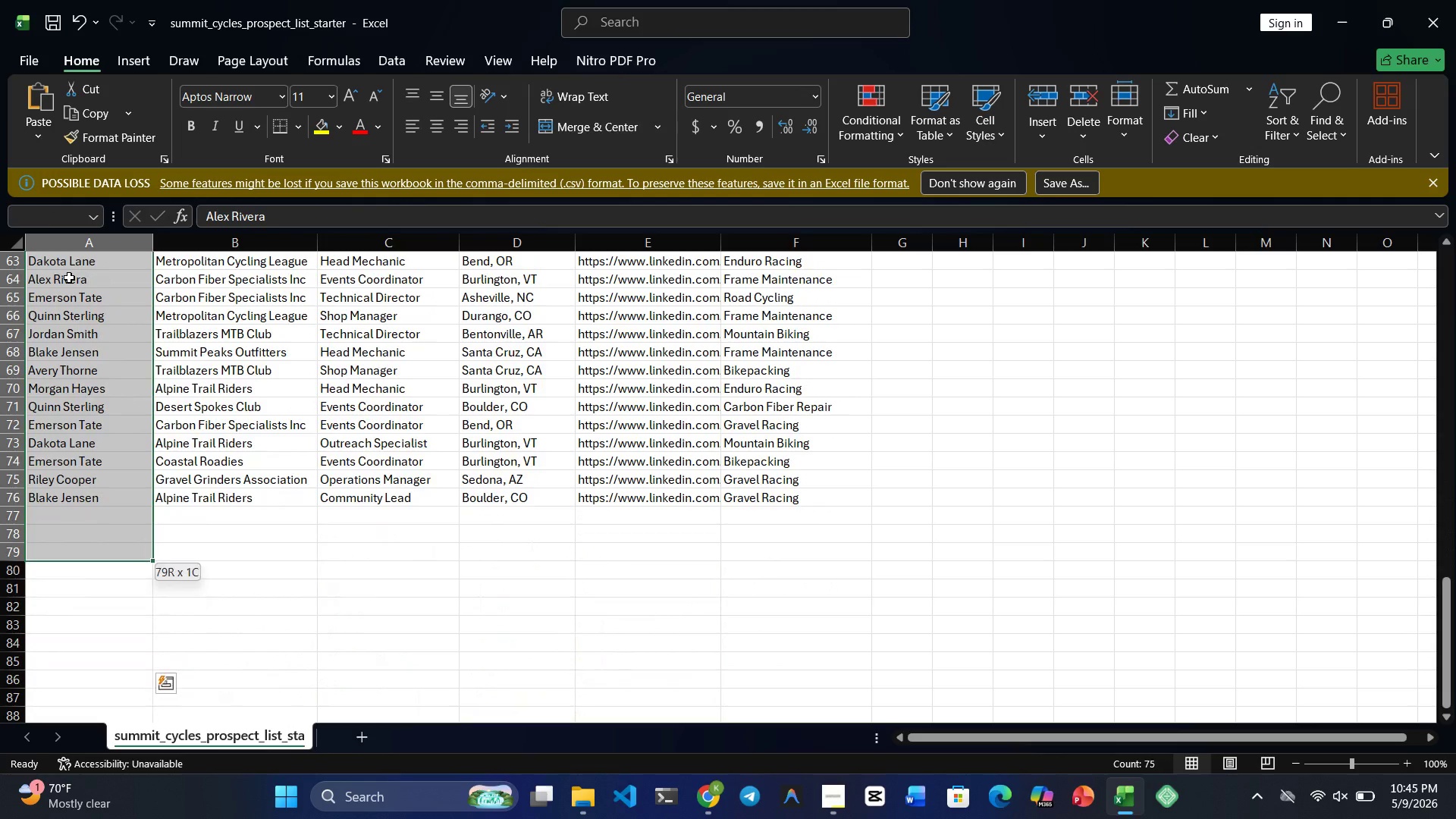 
key(Shift+ArrowUp)
 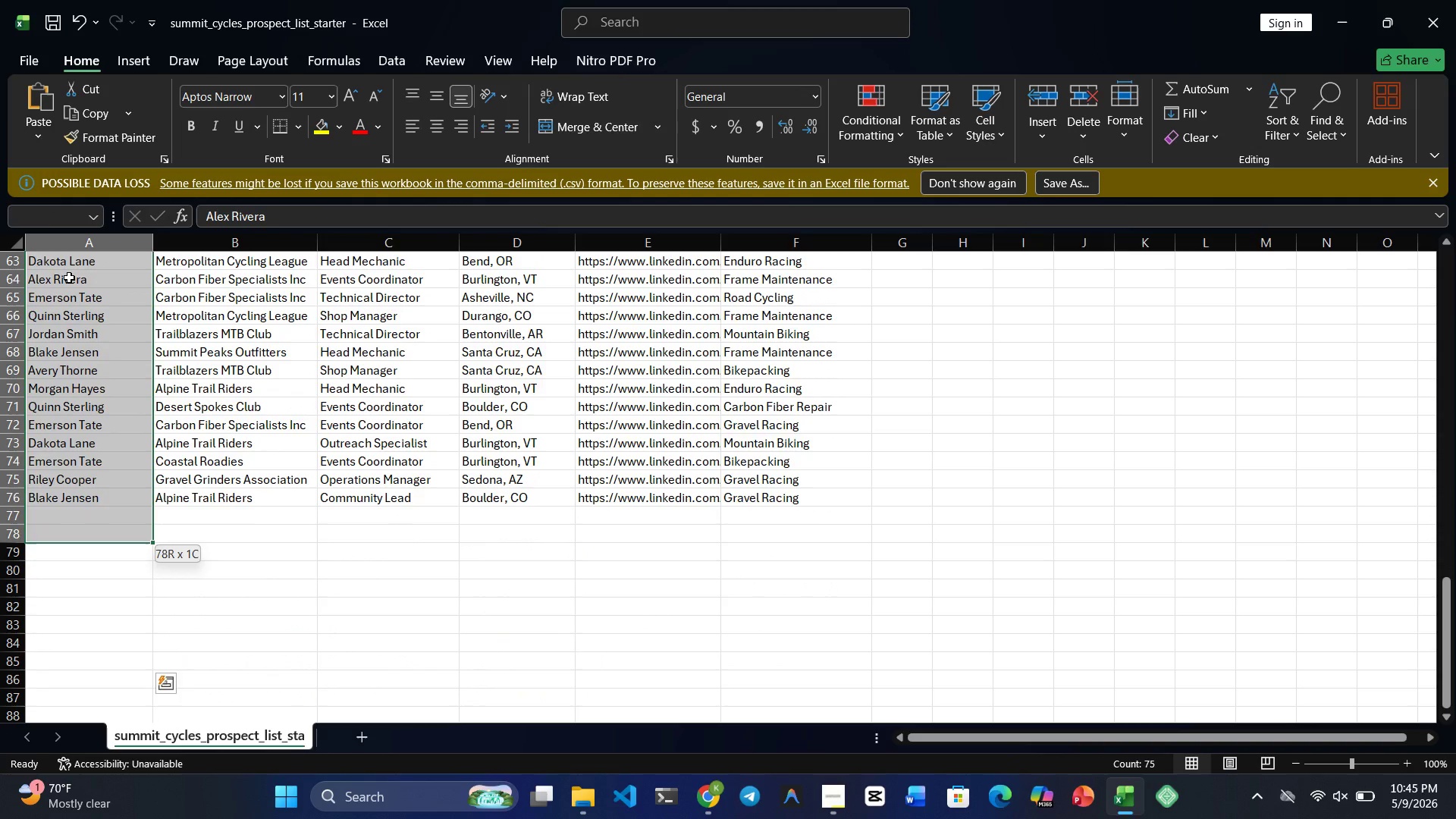 
key(Shift+ArrowUp)
 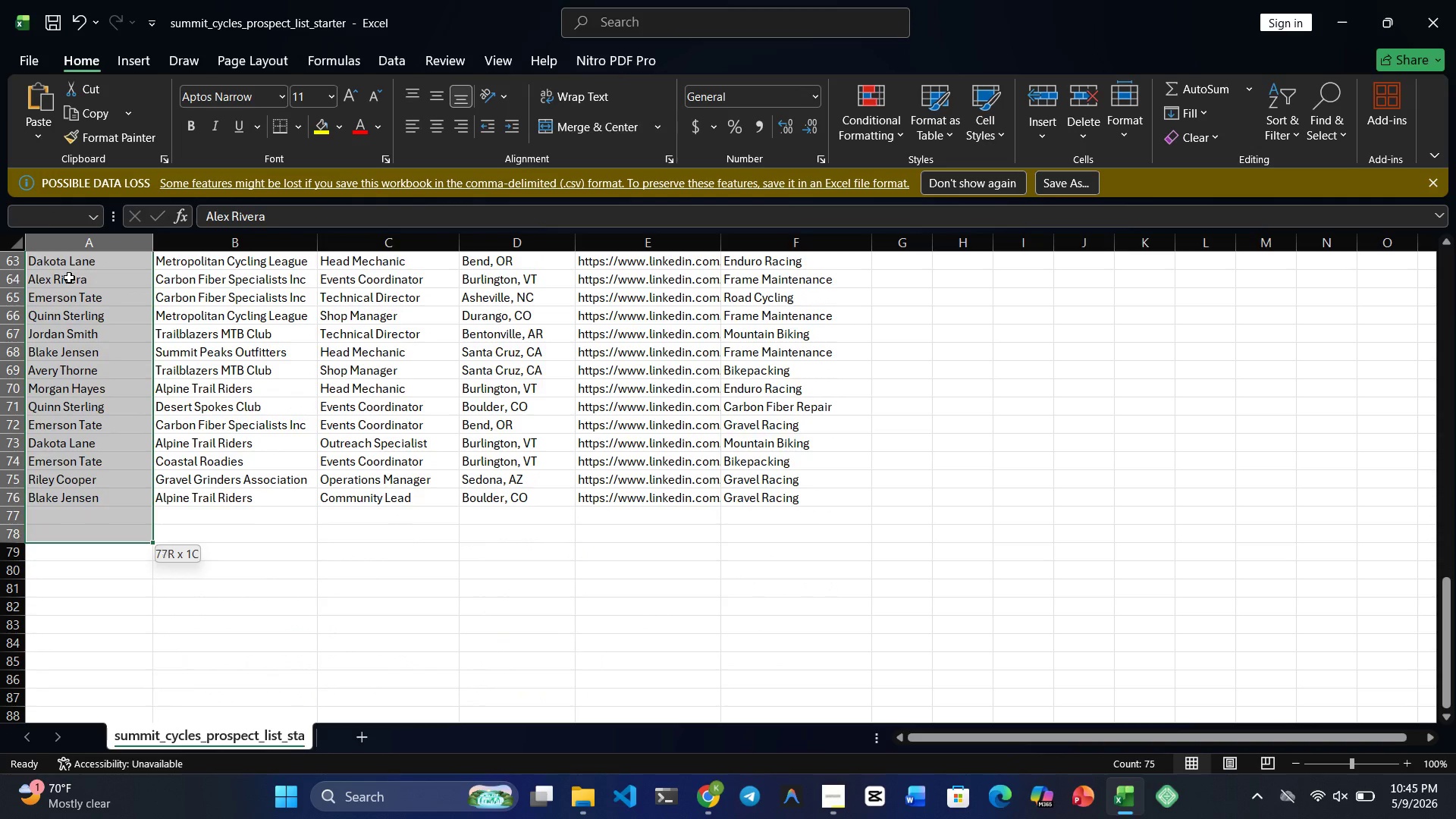 
key(Shift+ArrowUp)
 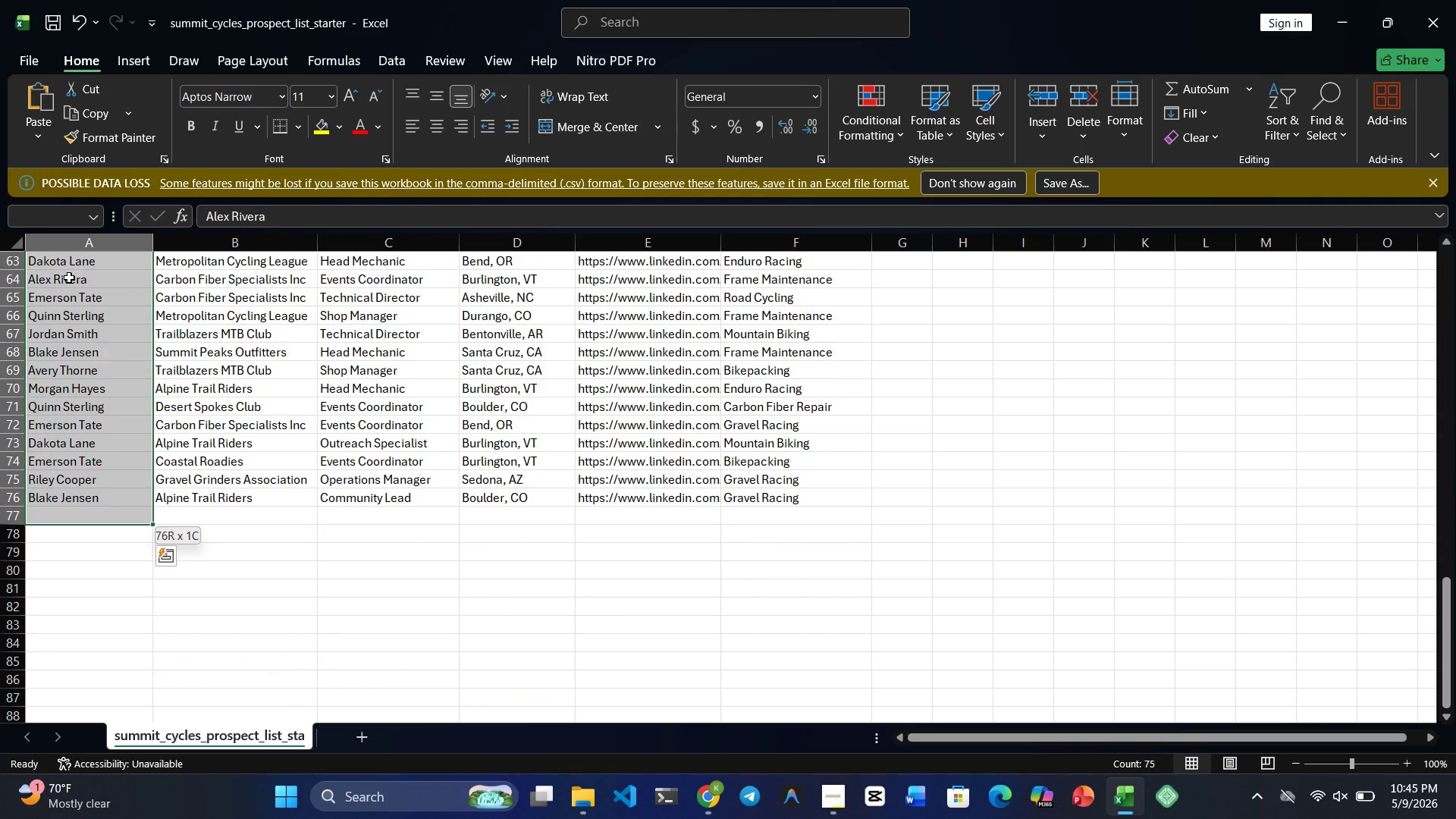 
key(Shift+ArrowUp)
 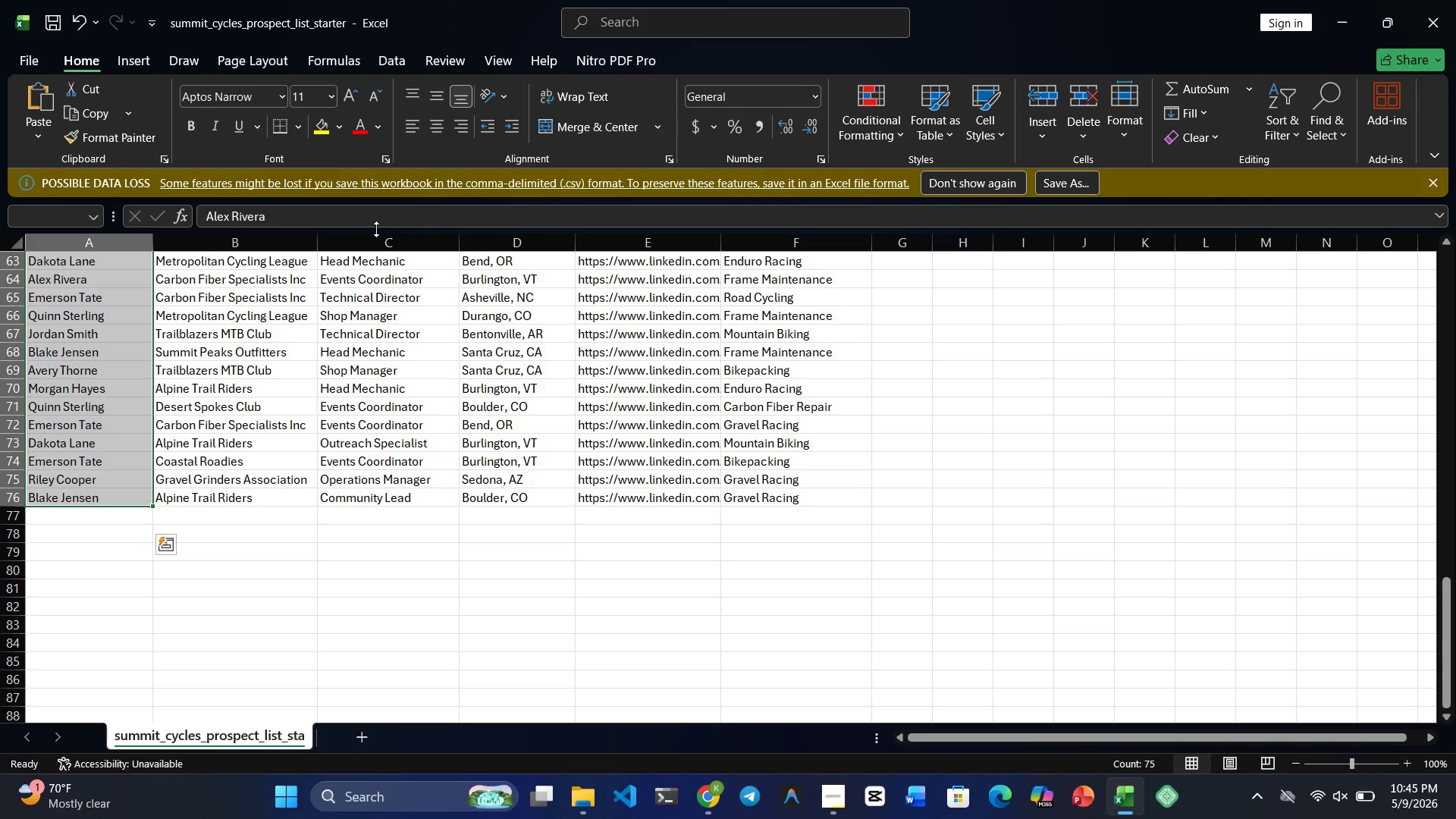 
left_click([328, 222])
 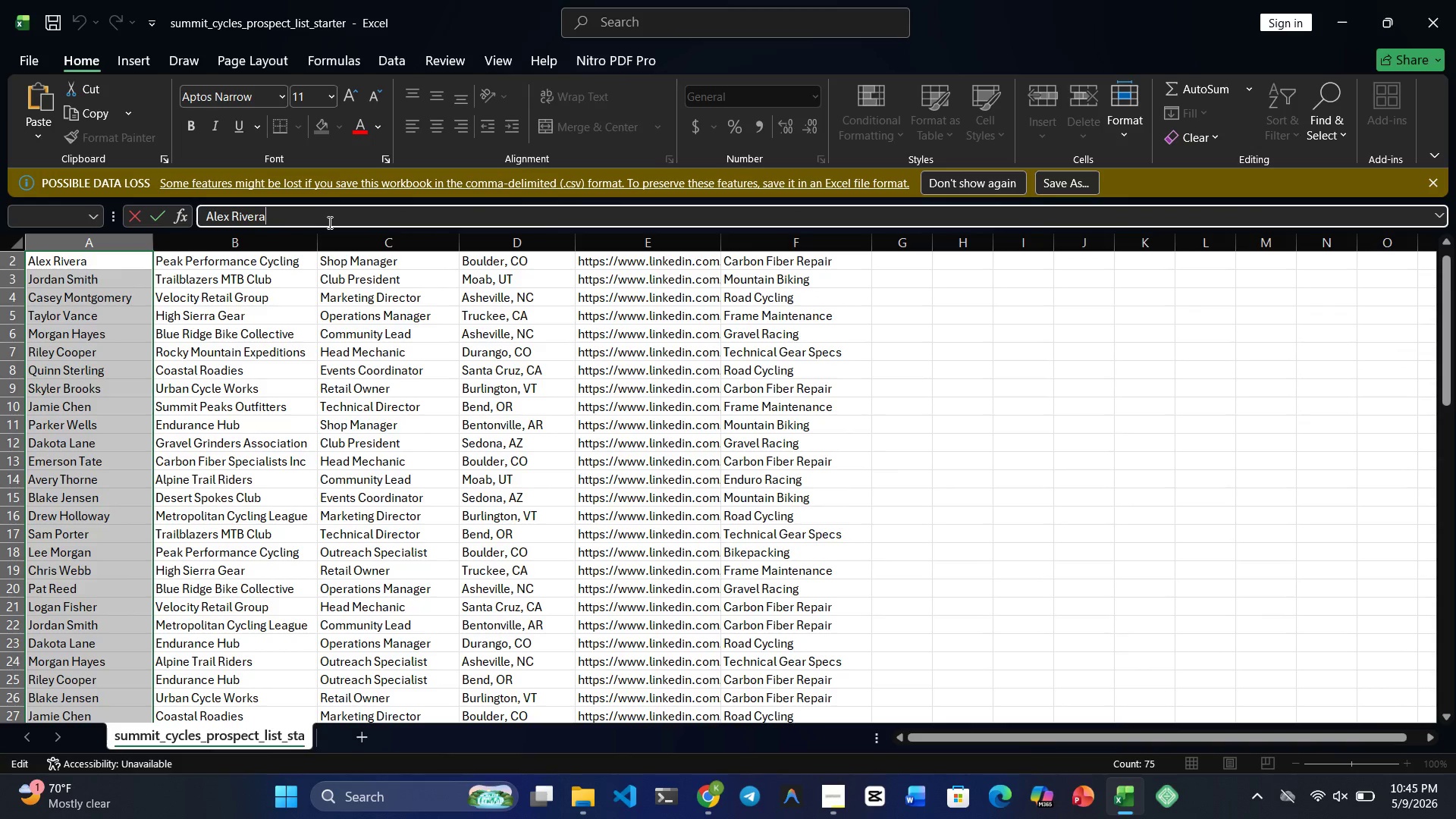 
key(Backspace)
 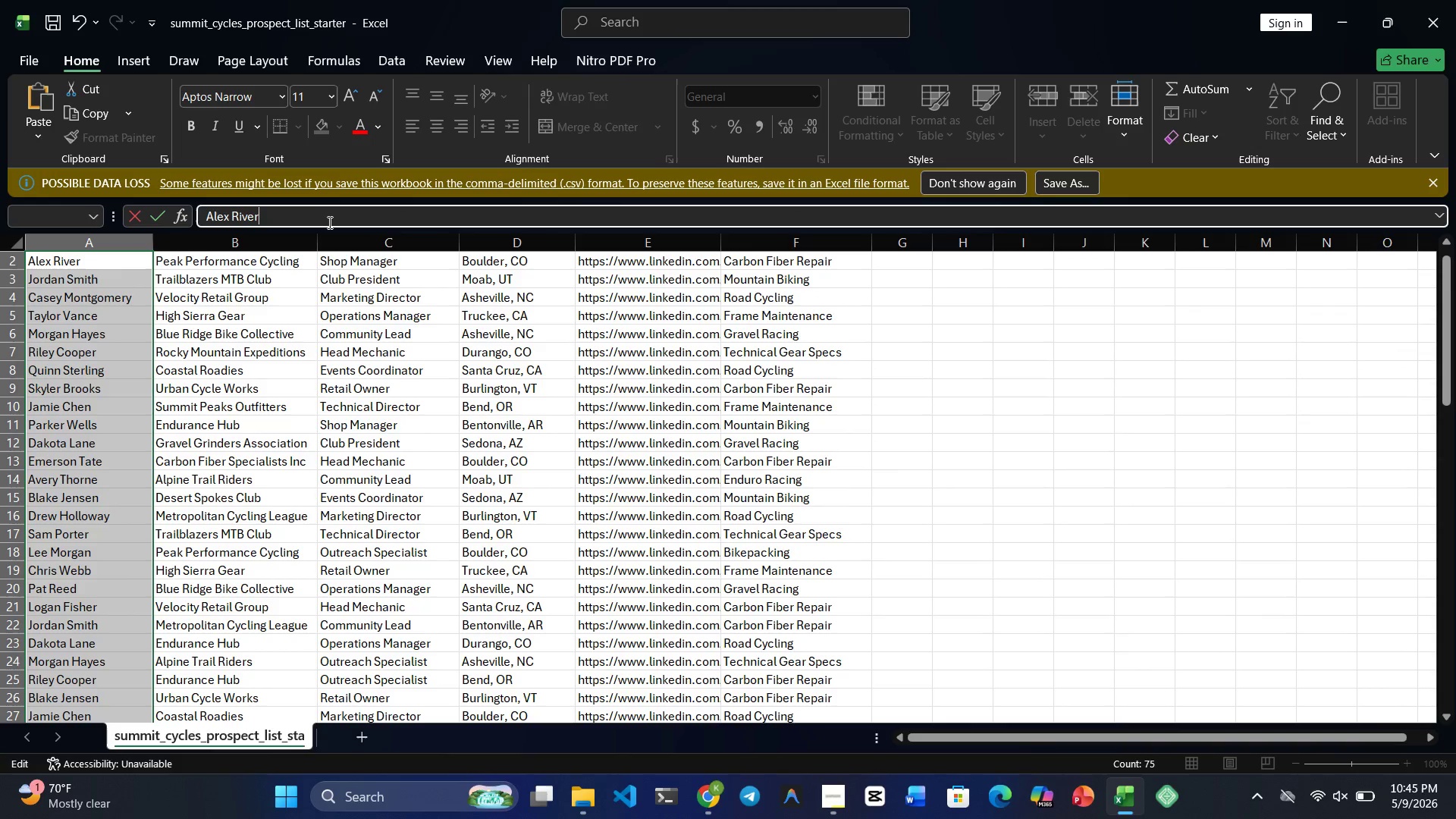 
key(Backspace)
 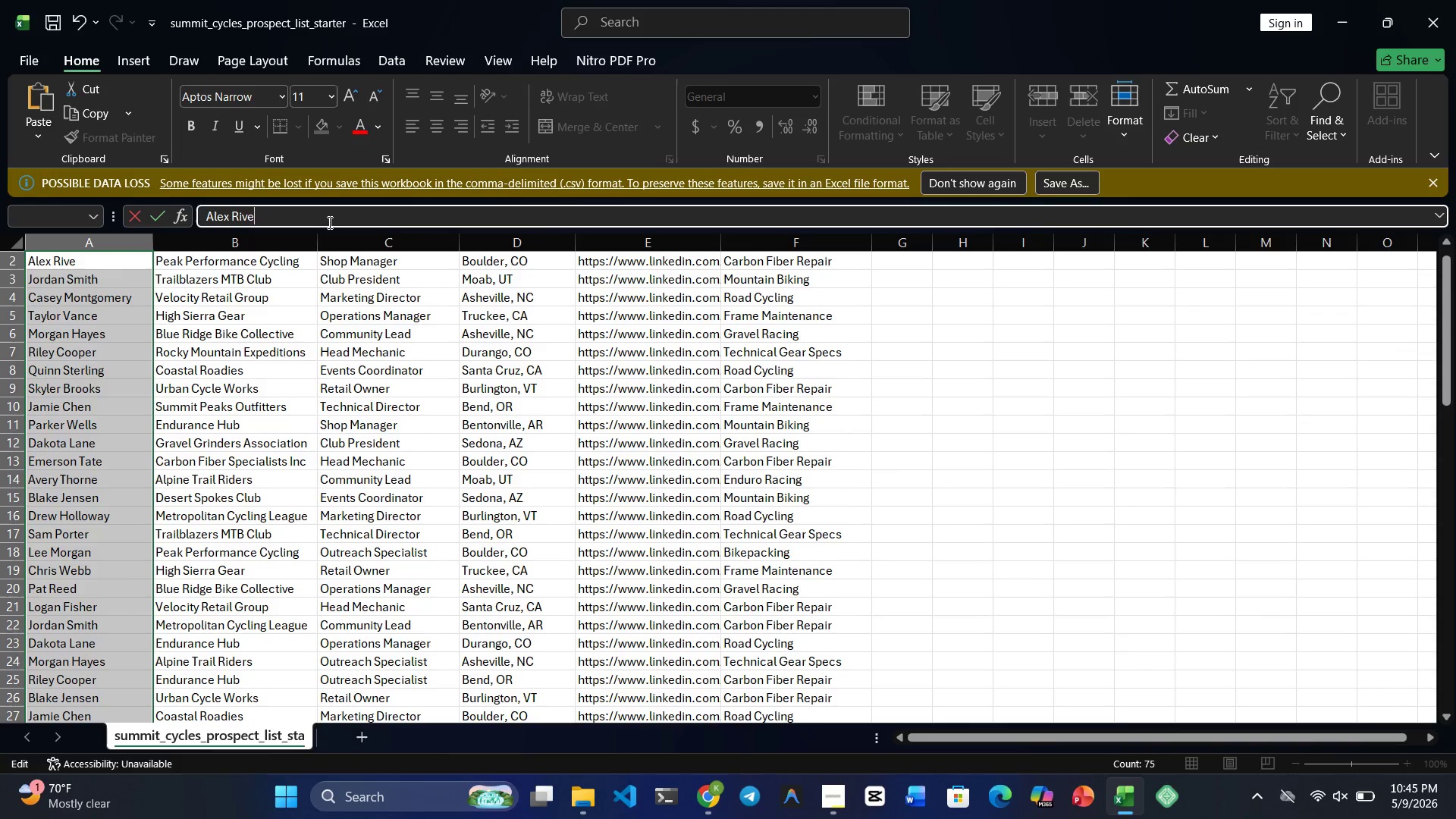 
key(Backspace)
 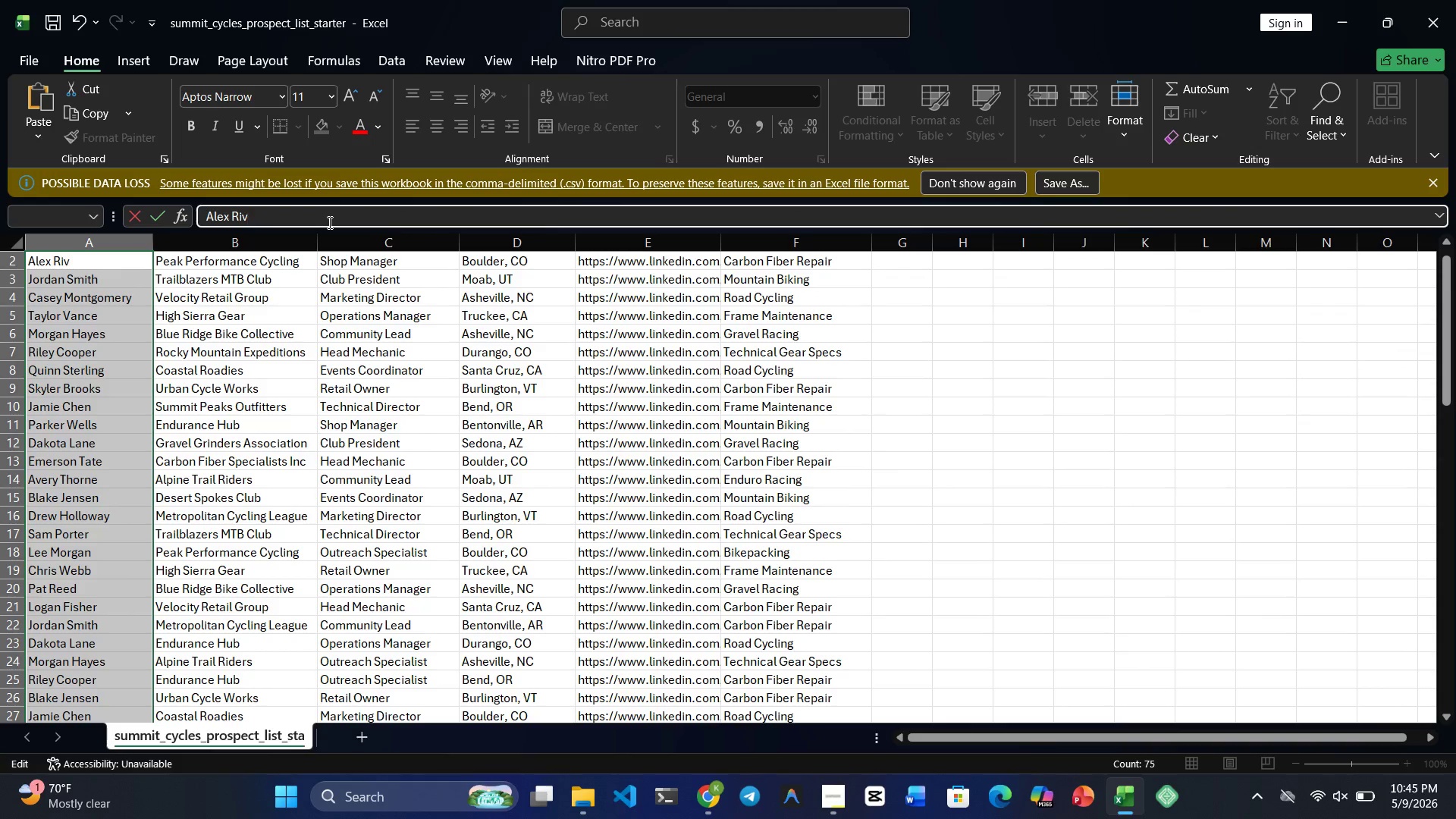 
key(Backspace)
 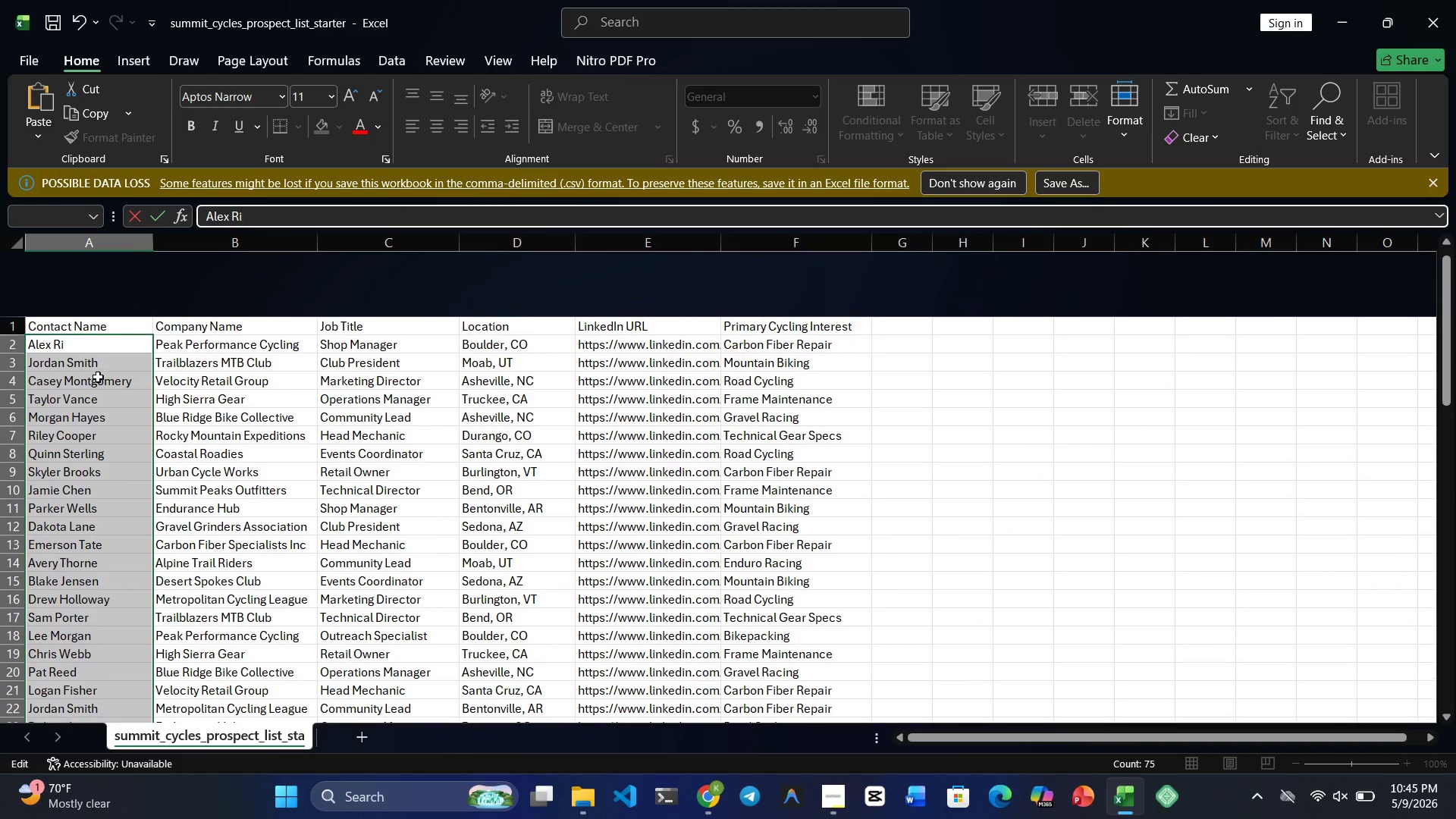 
key(Backspace)
 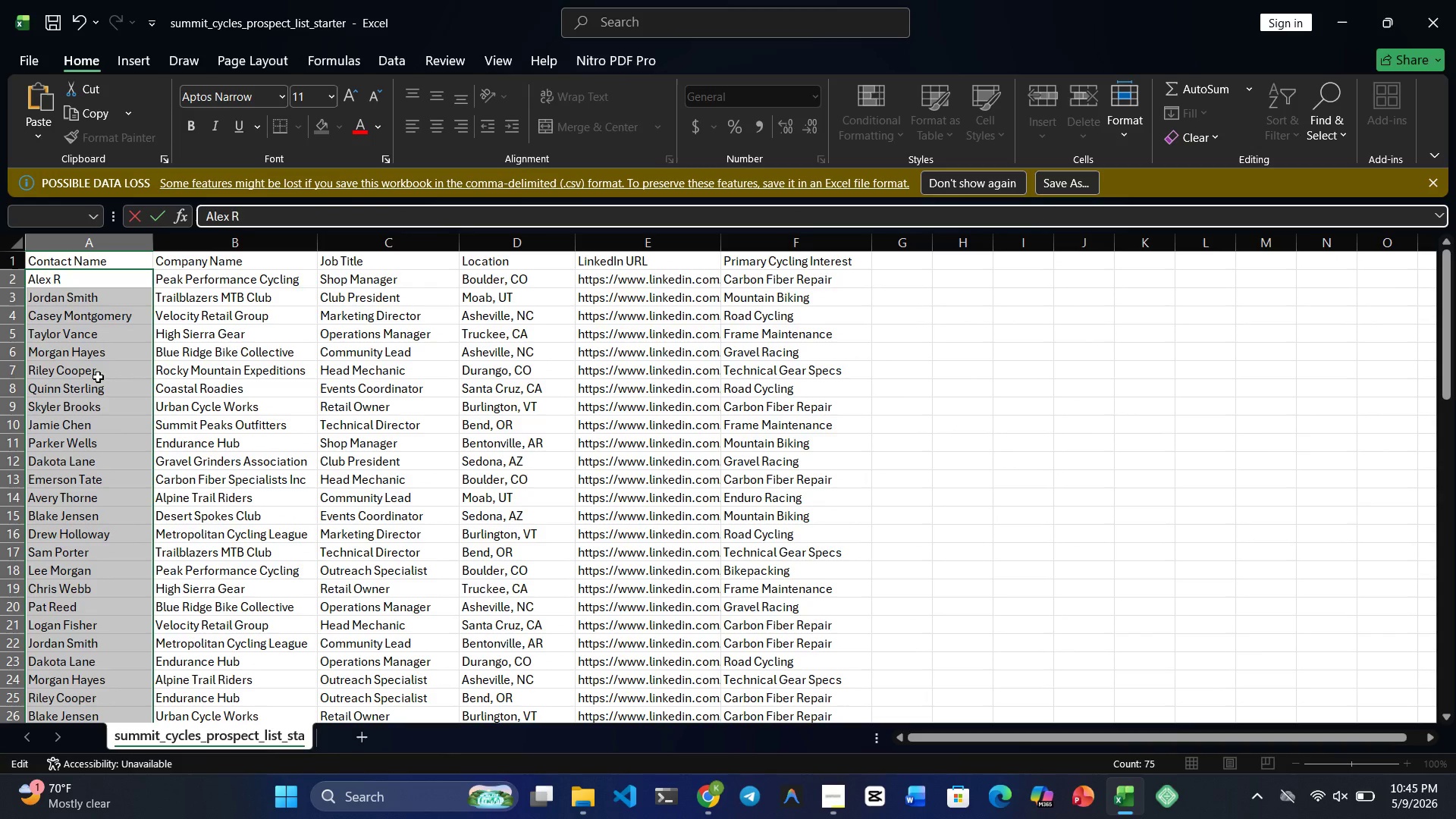 
key(Backspace)
 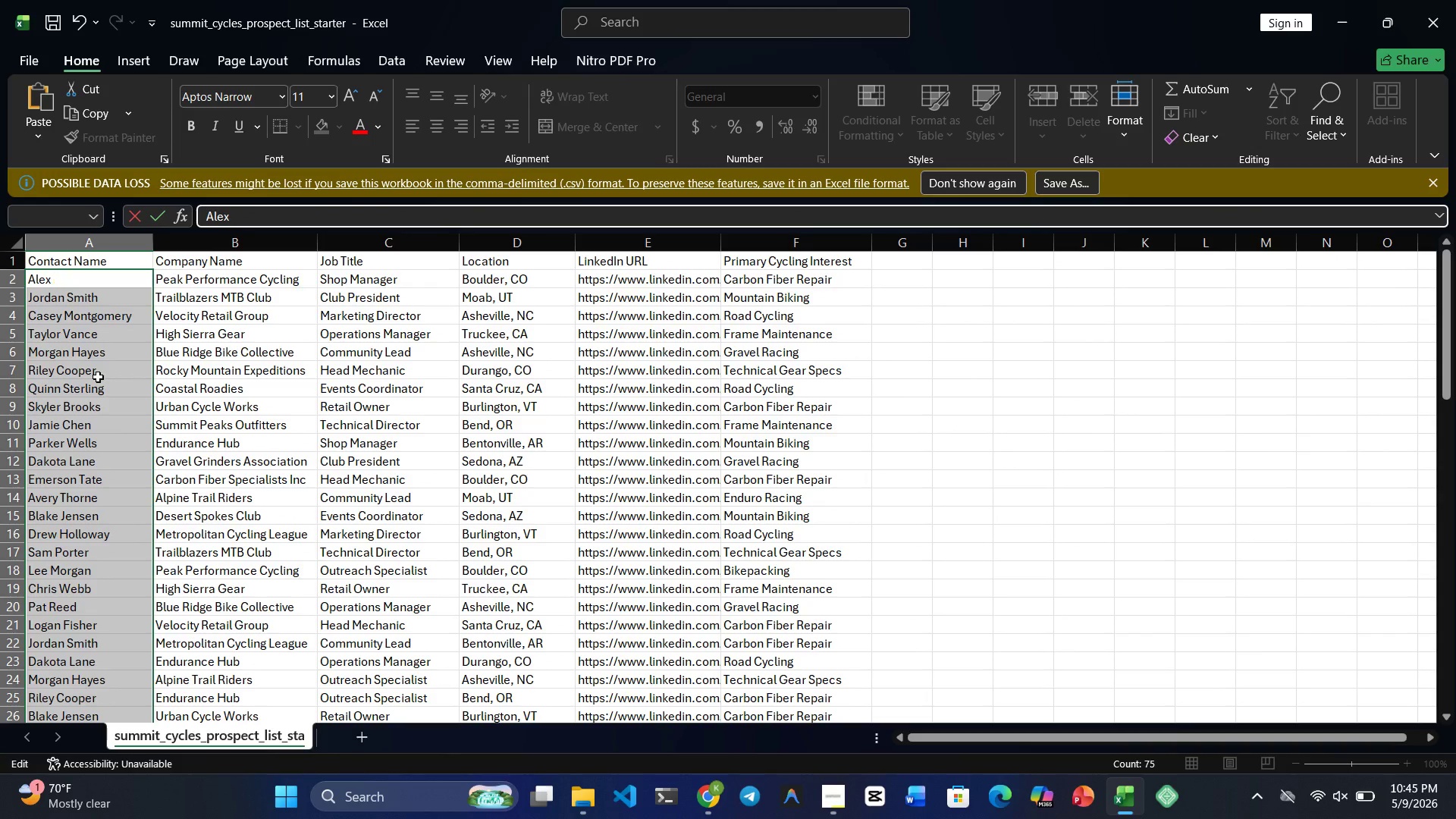 
key(Backspace)
 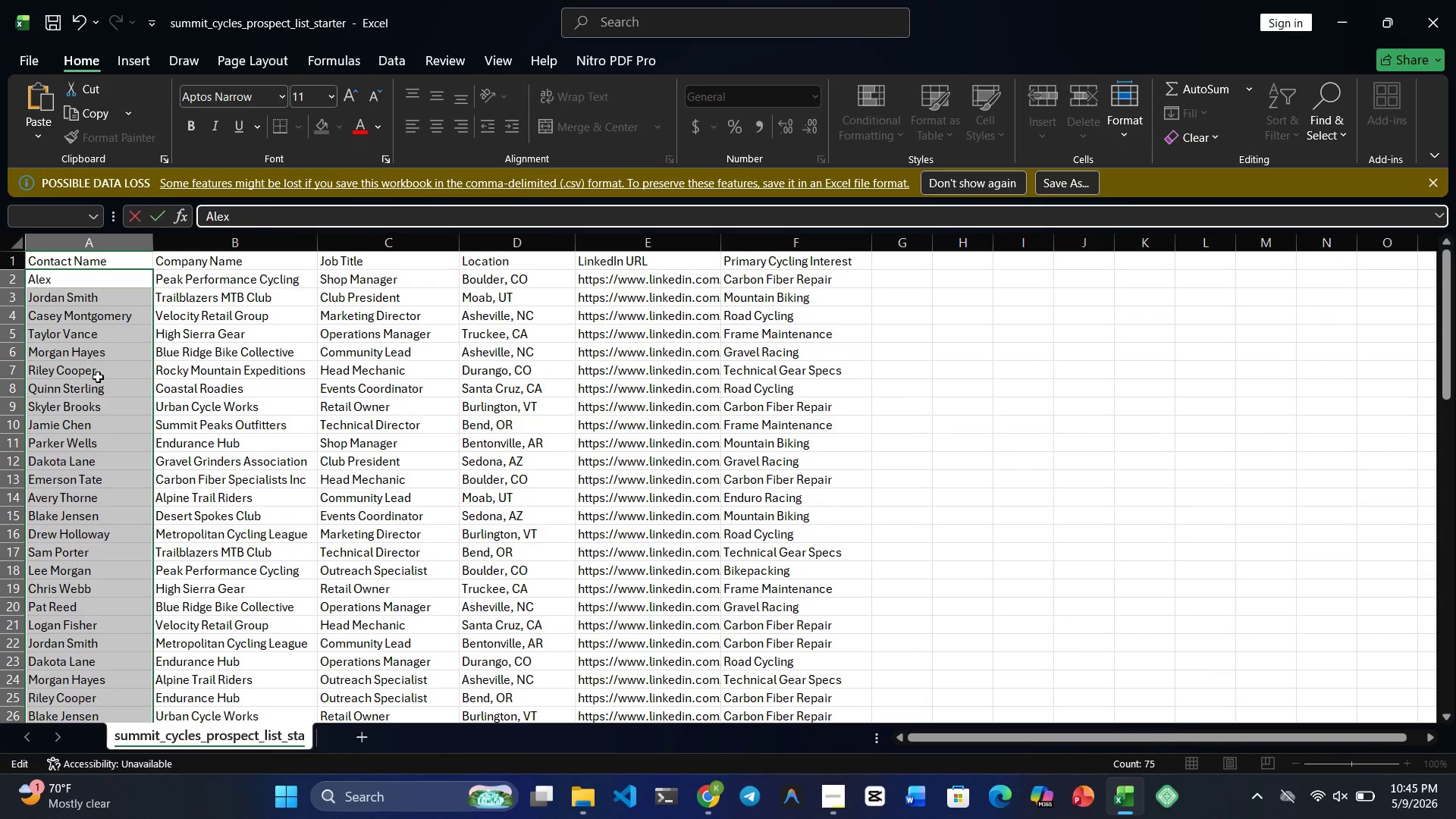 
key(Backspace)
 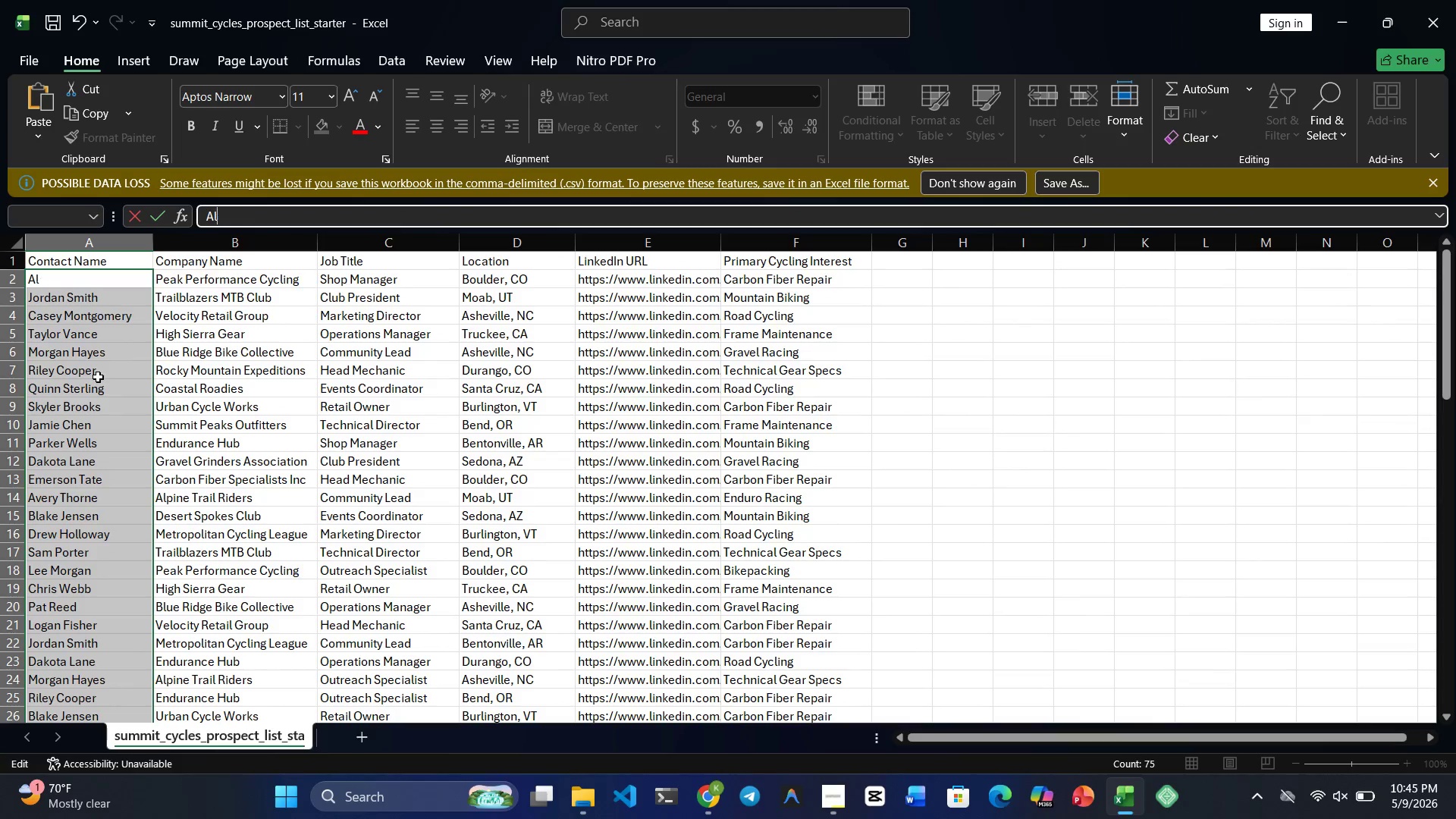 
key(Backspace)
 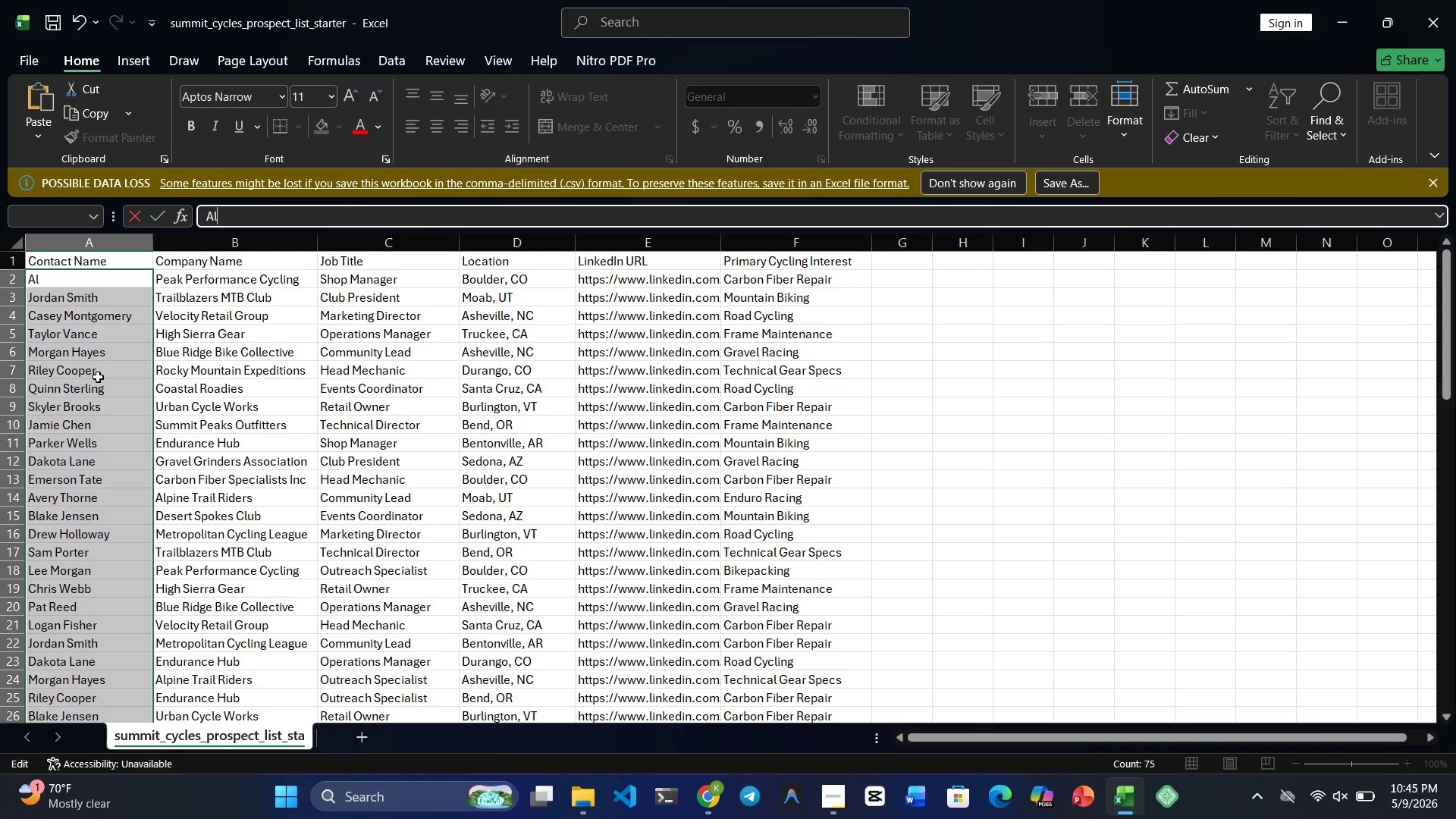 
key(Backspace)
 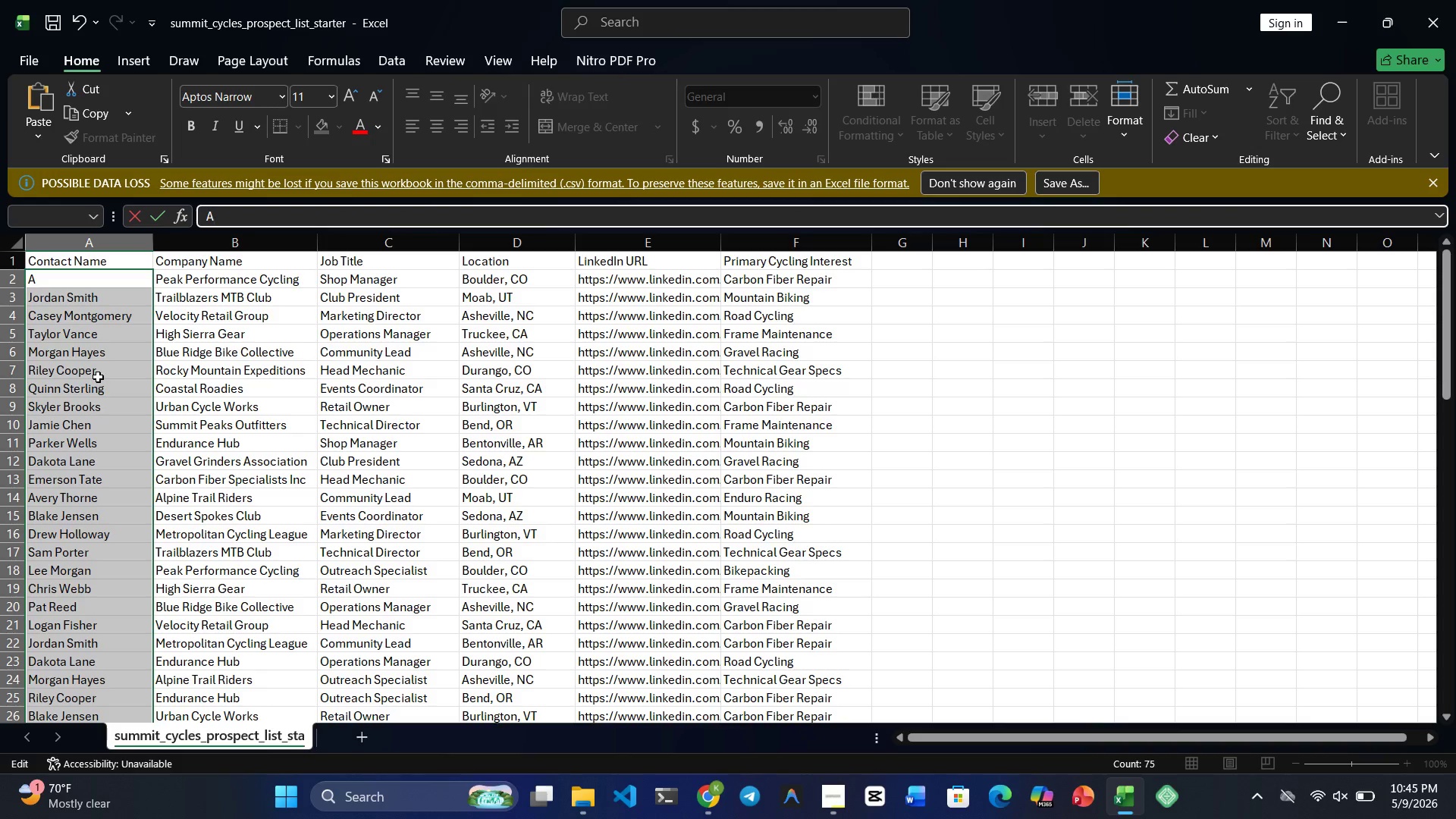 
key(Backspace)
 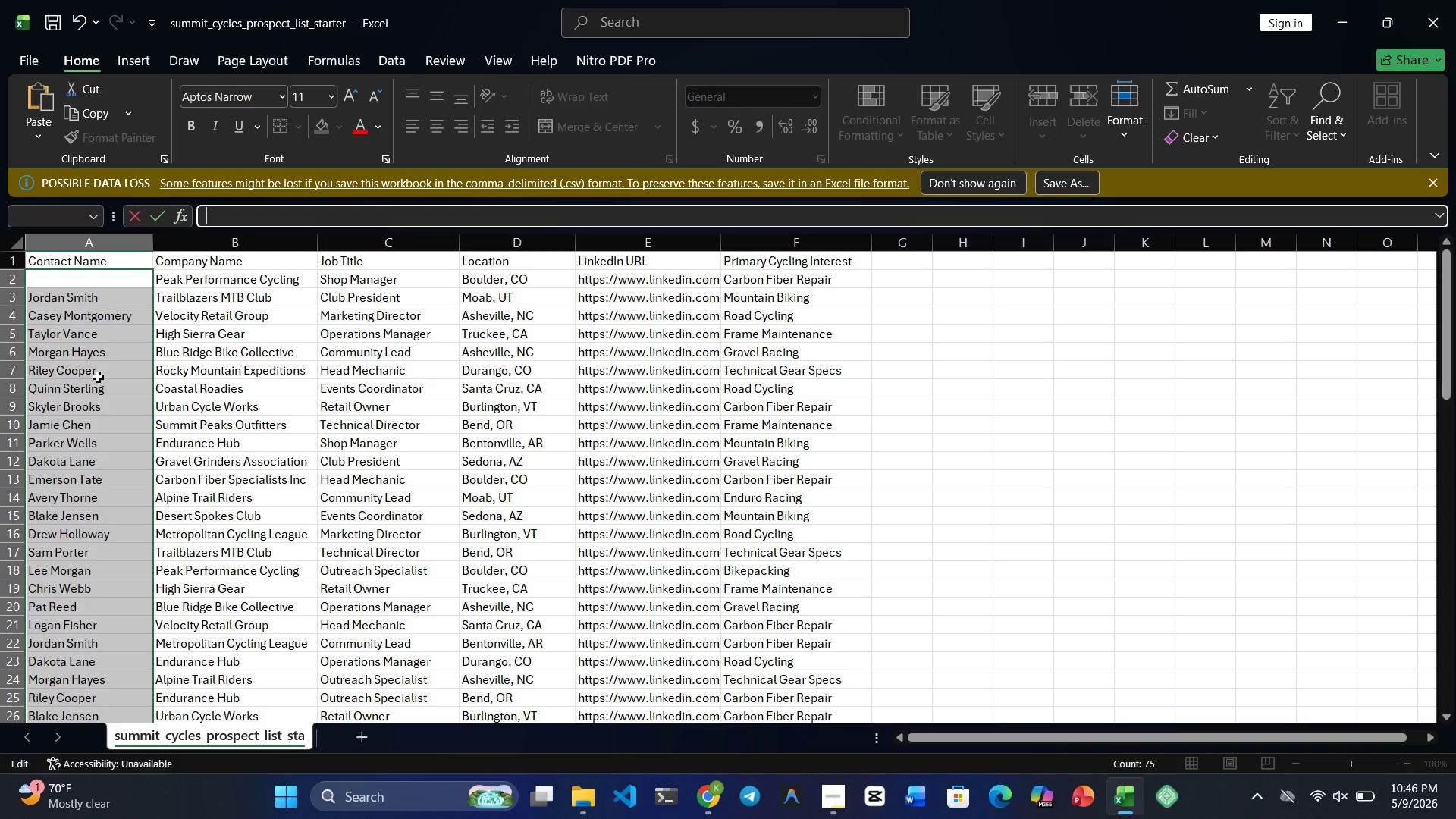 
key(Control+V)
 